 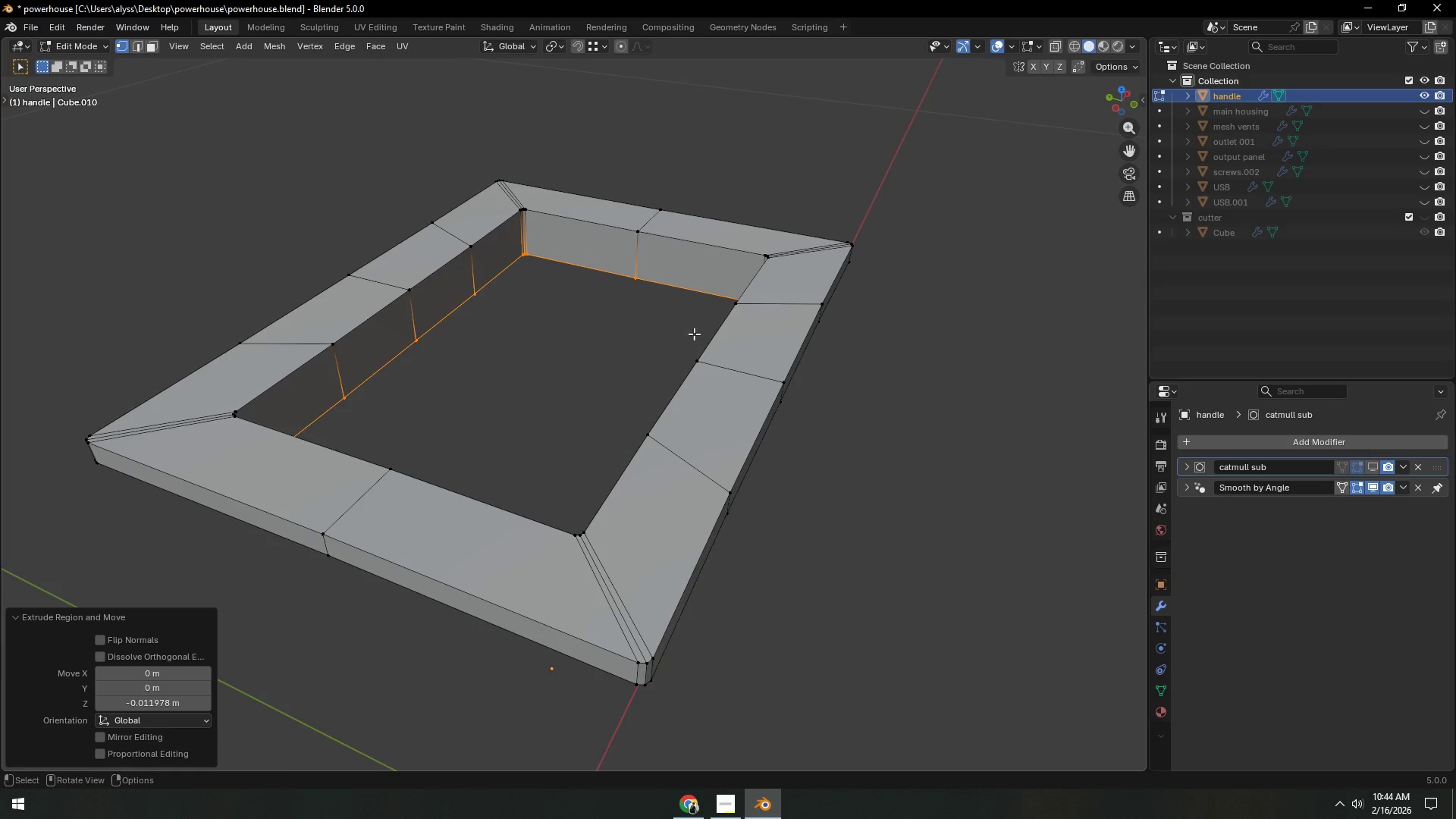 
key(Alt+Tab)
 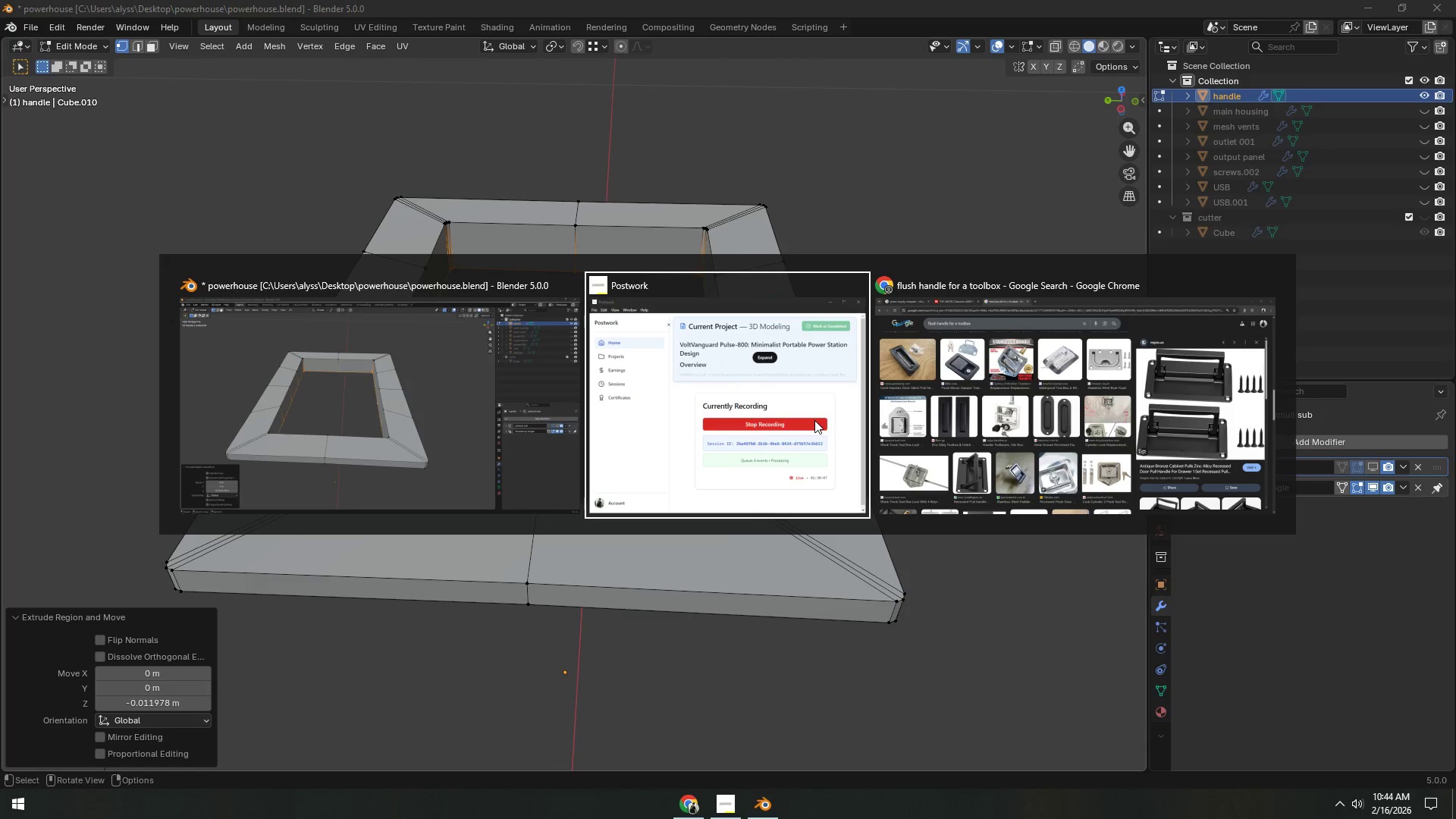 
key(Alt+Tab)
 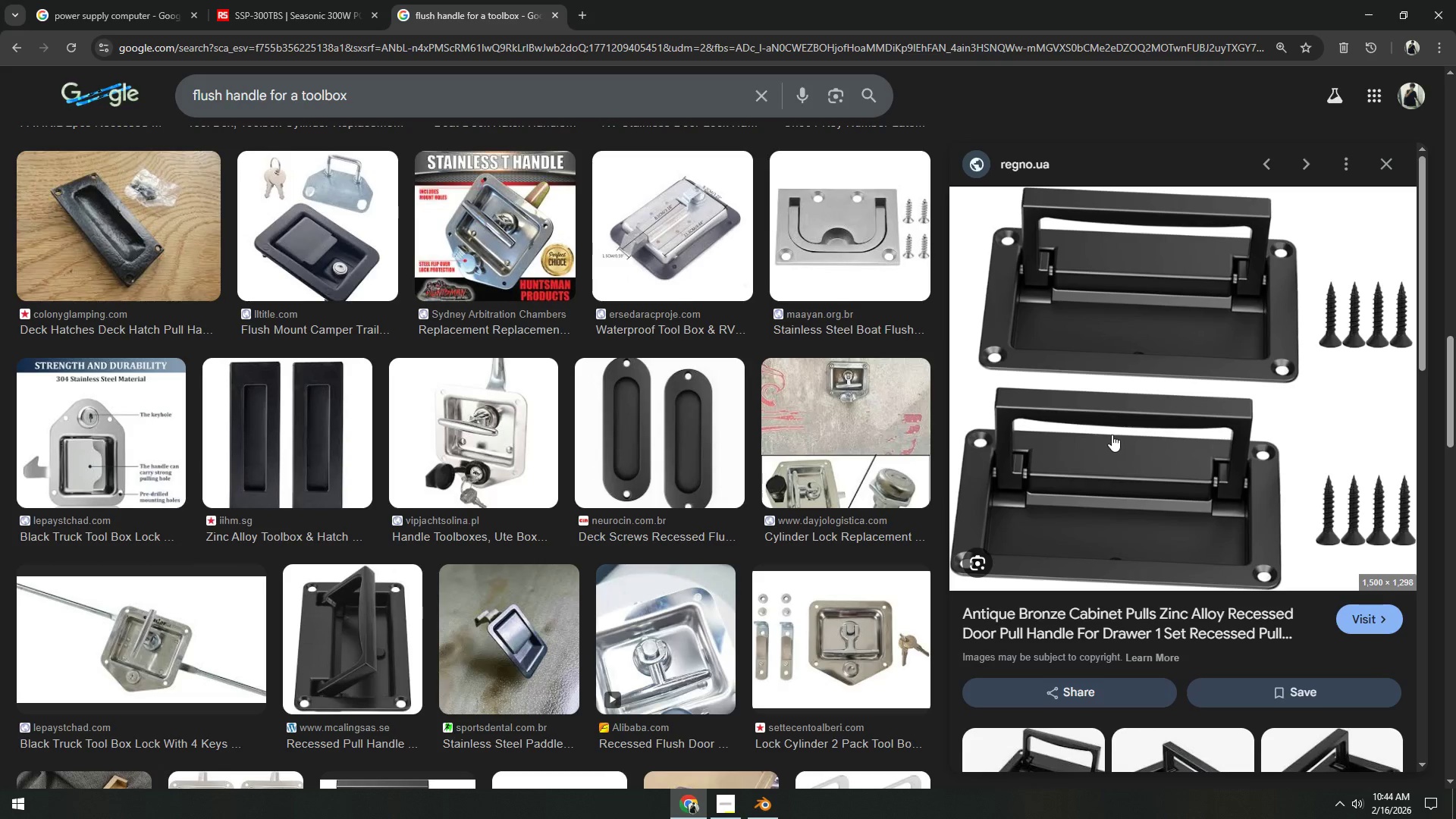 
key(Alt+AltLeft)
 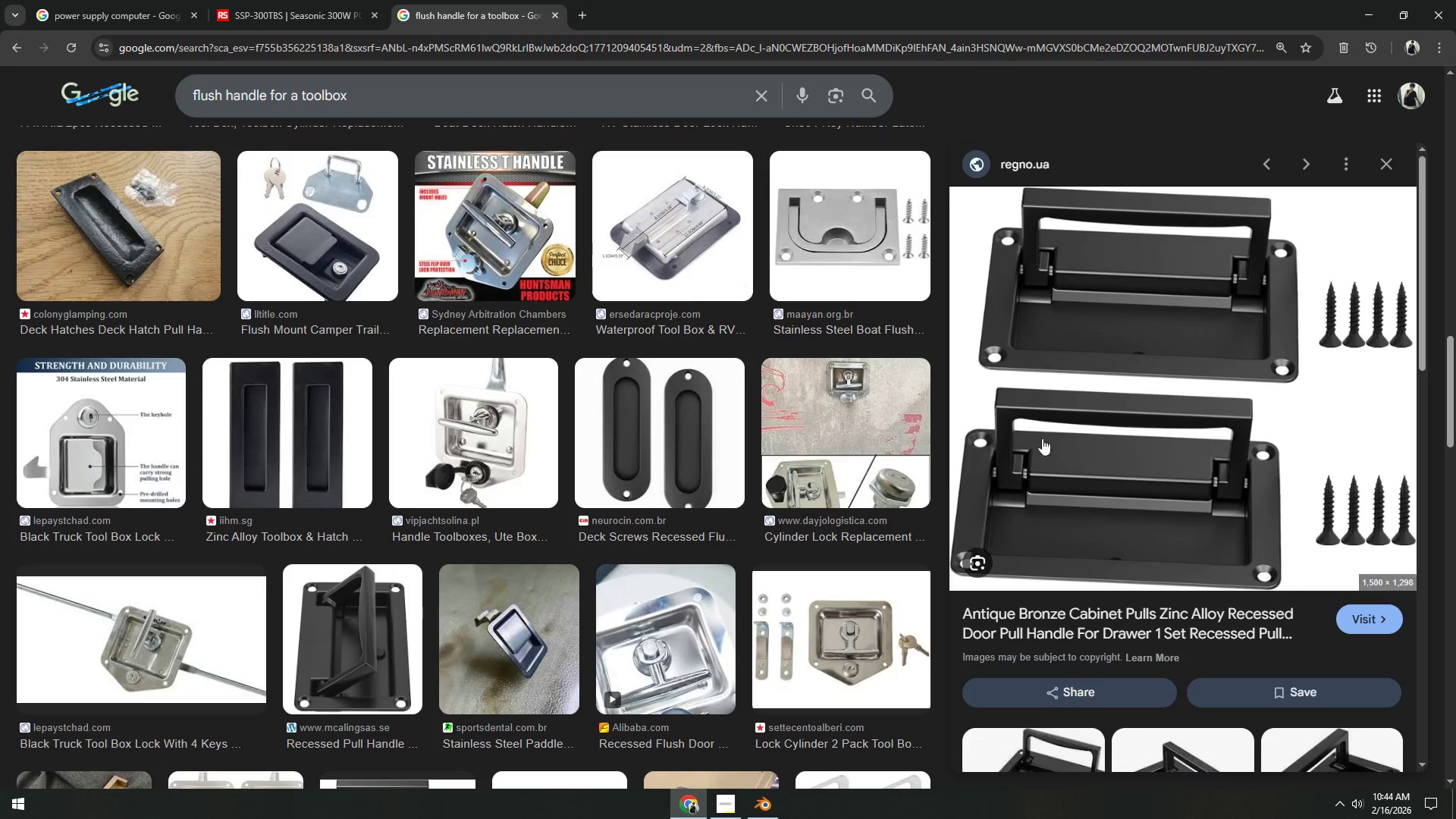 
key(Alt+Tab)
 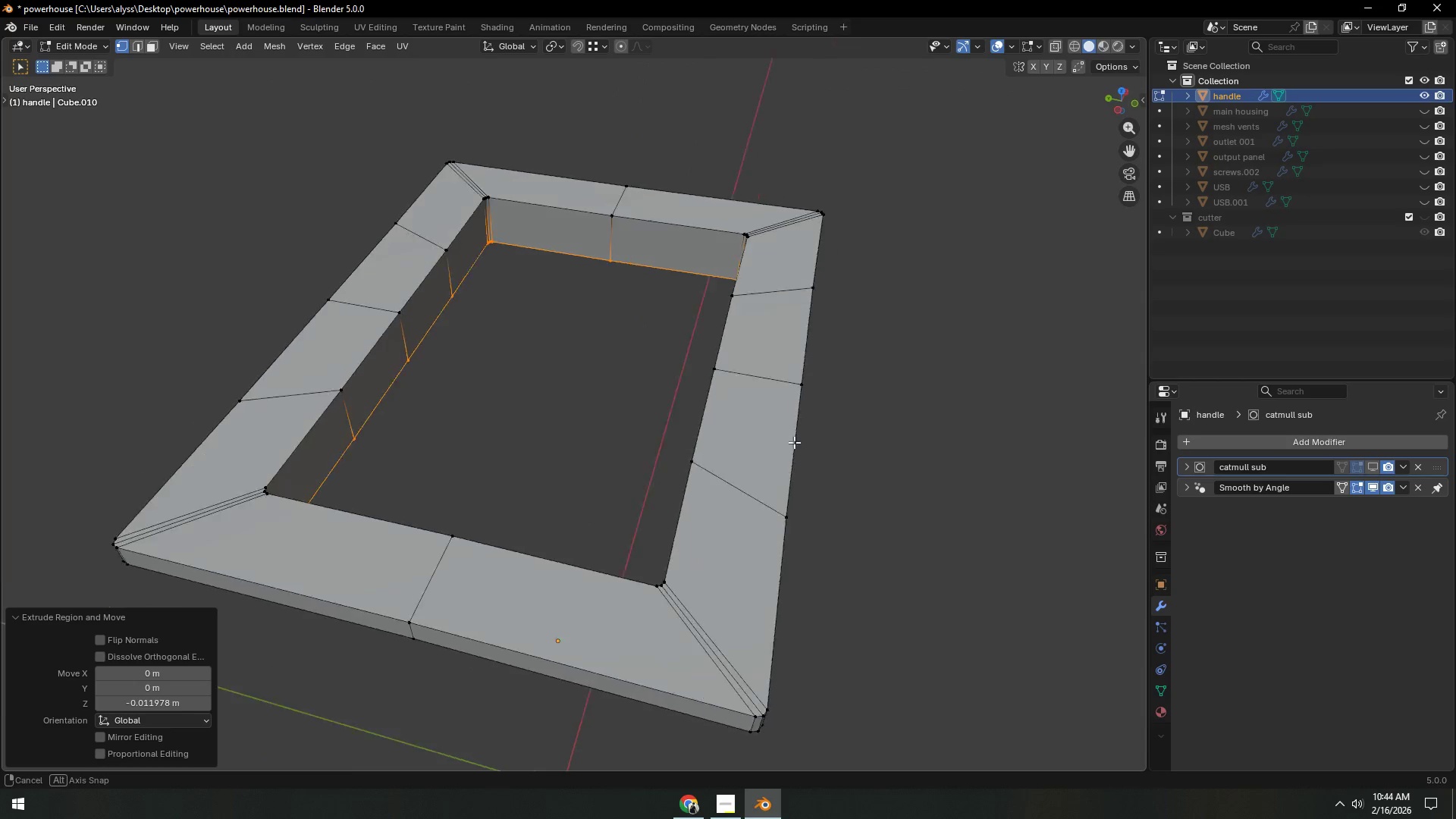 
key(Shift+ShiftLeft)
 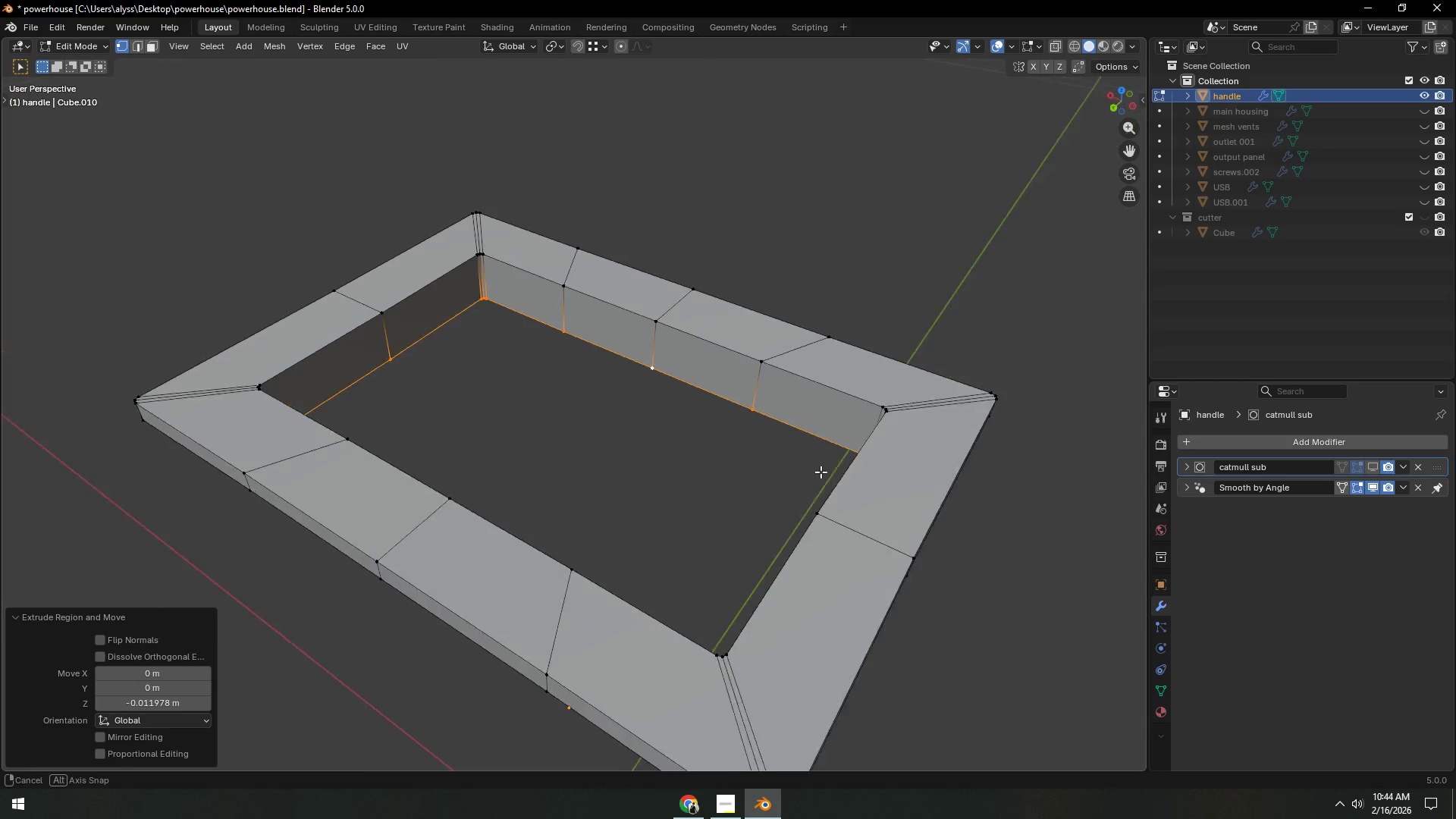 
key(Shift+ShiftLeft)
 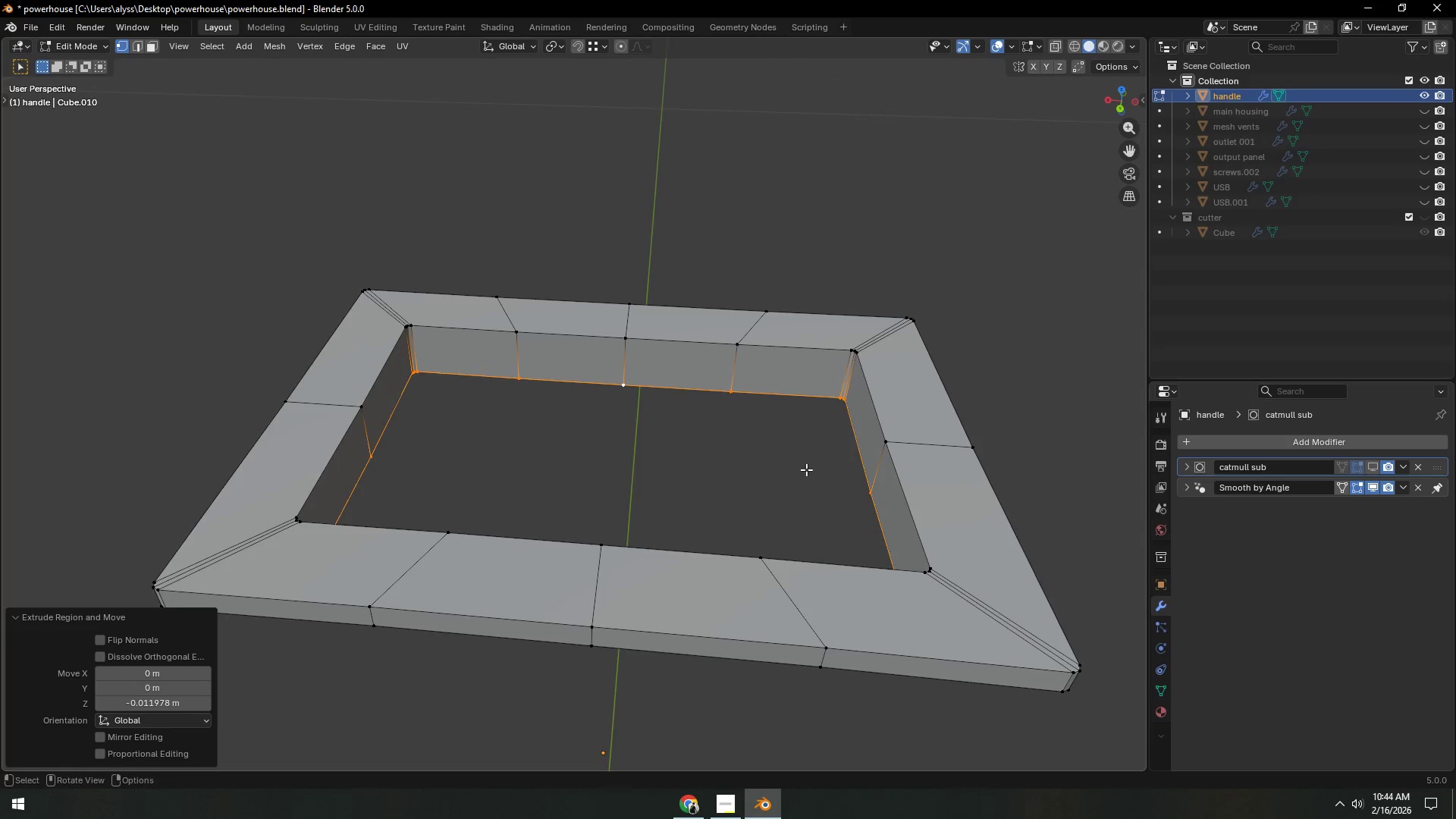 
key(3)
 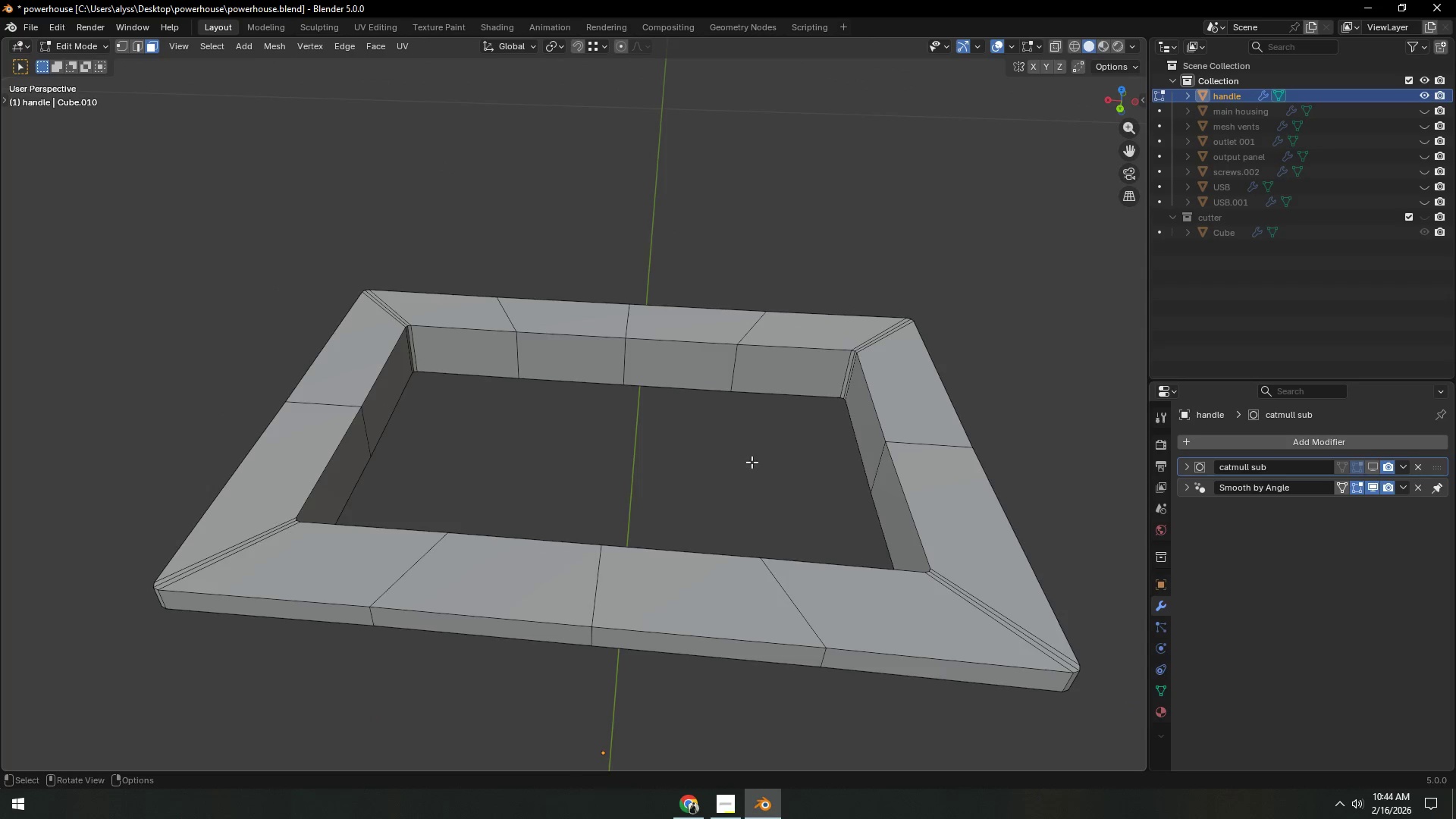 
scroll: coordinate [752, 462], scroll_direction: up, amount: 2.0
 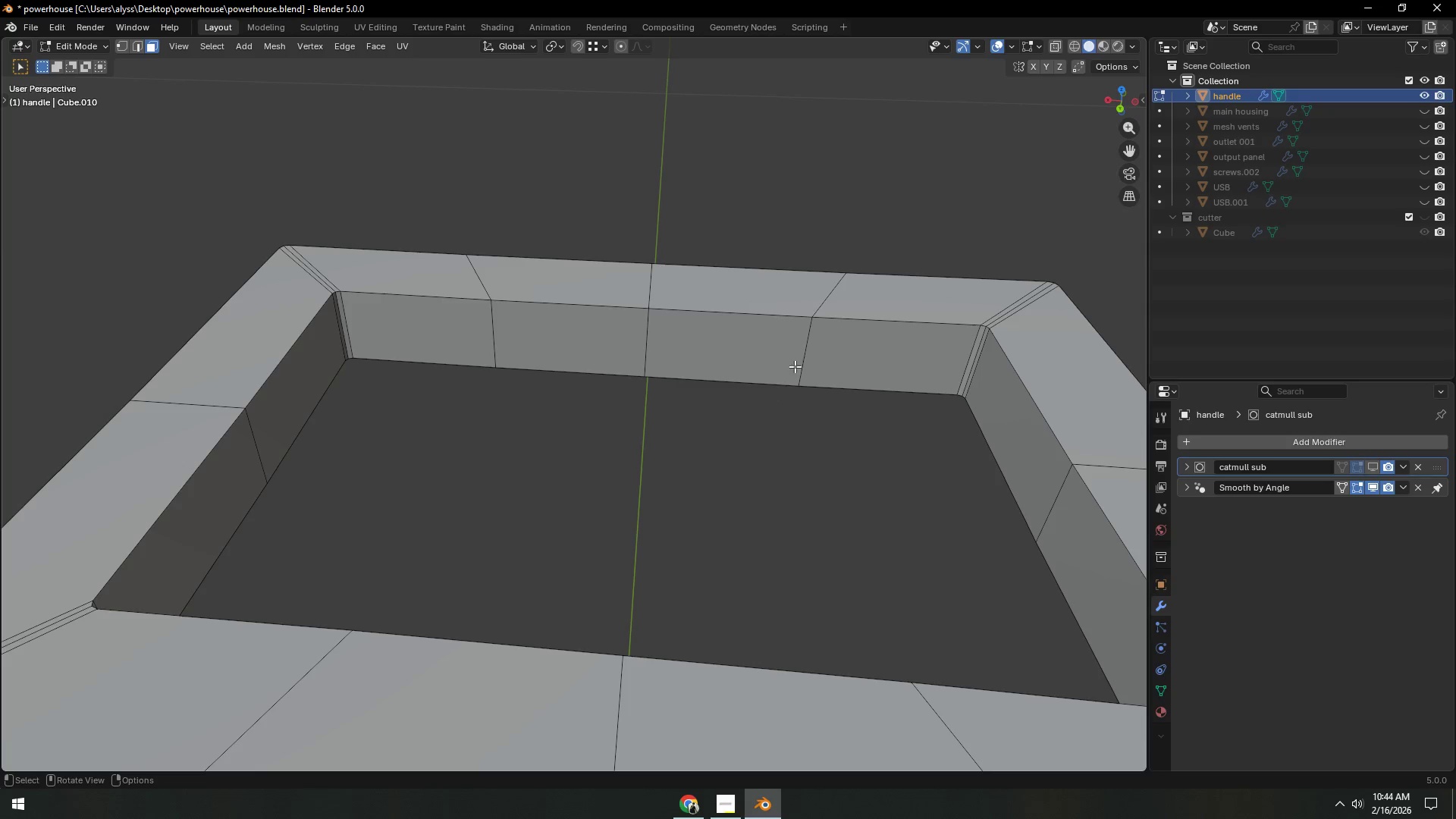 
key(2)
 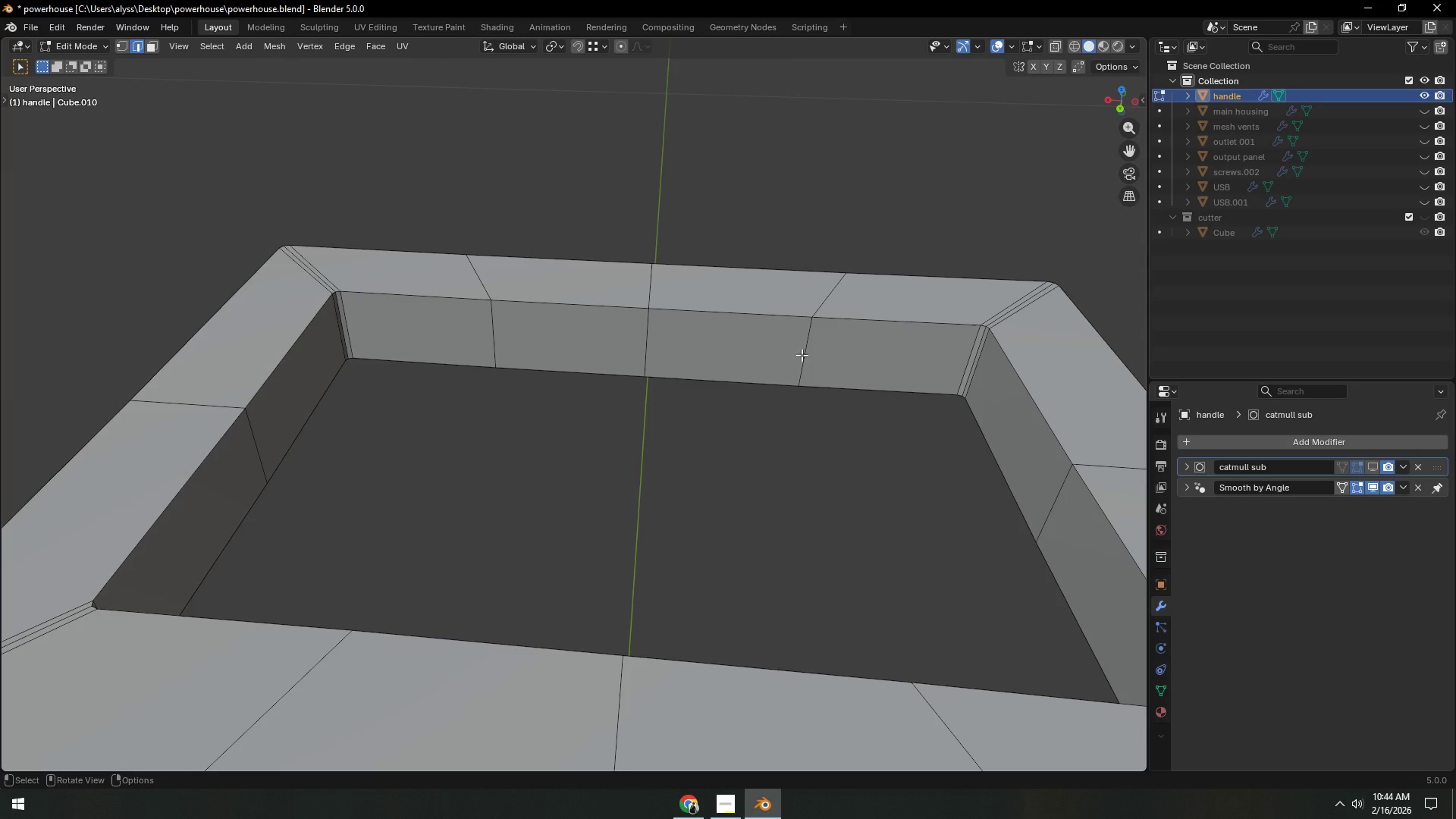 
left_click([802, 354])
 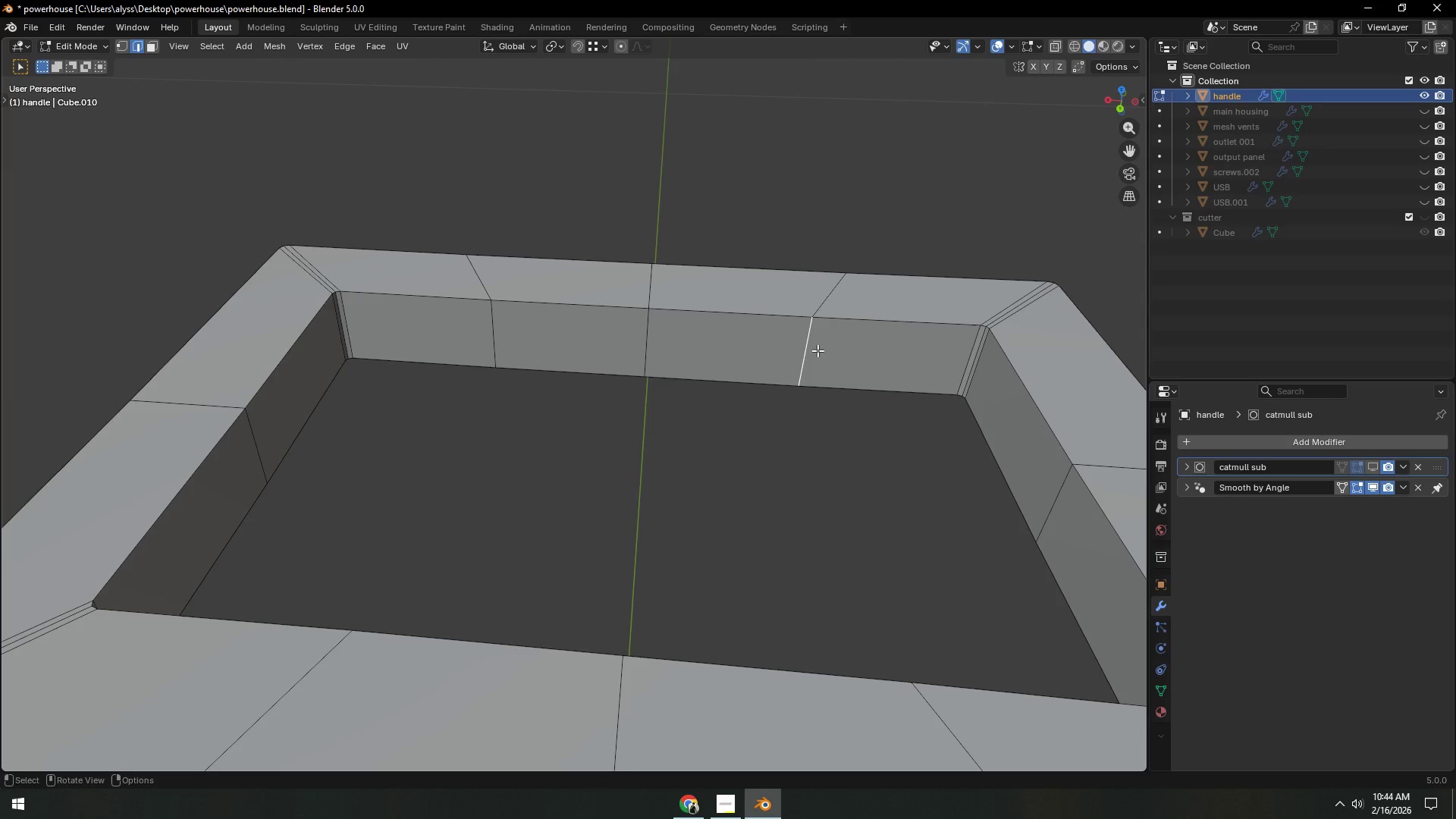 
type(gx)
 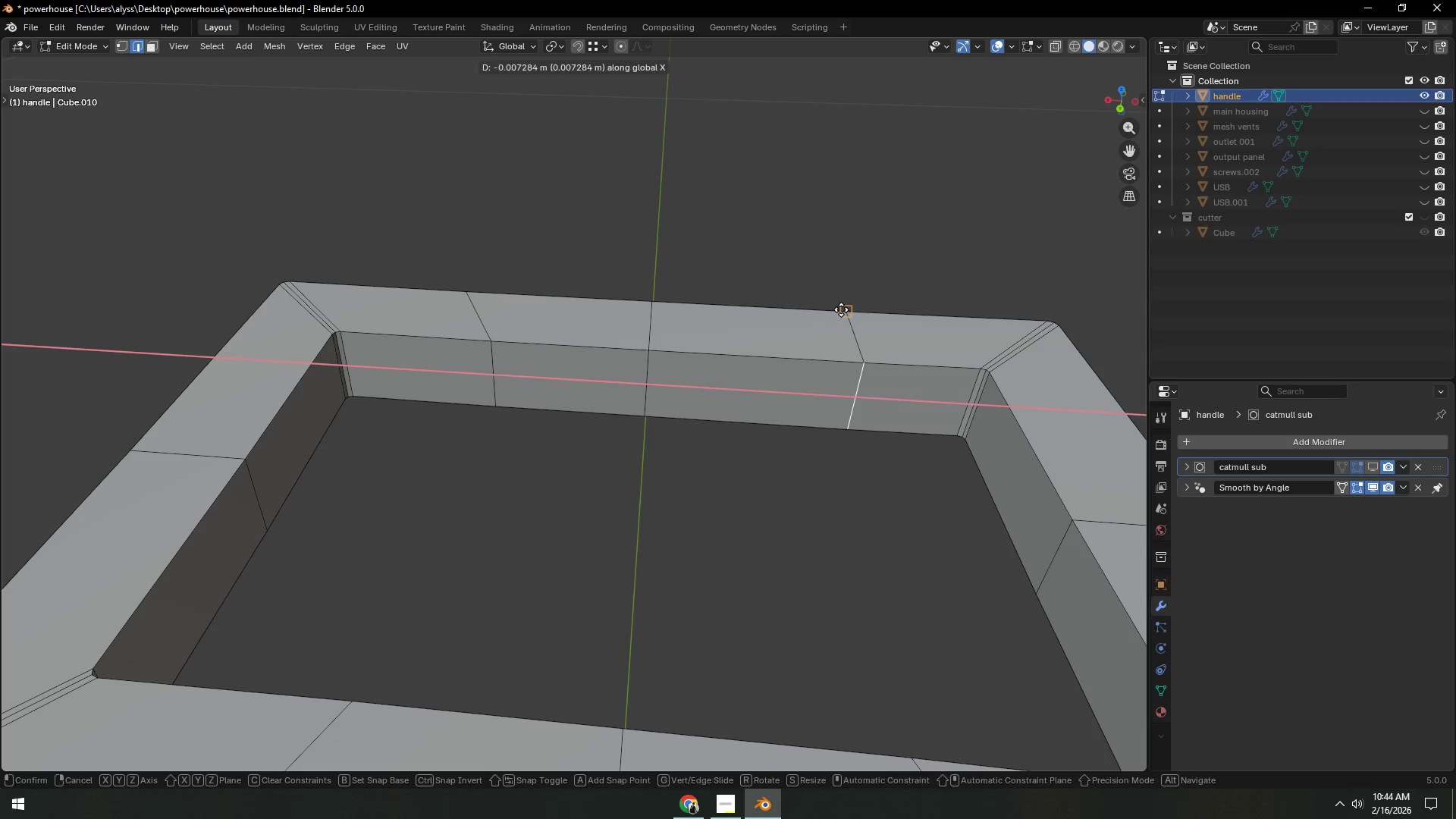 
hold_key(key=ControlLeft, duration=0.34)
left_click([841, 309])
 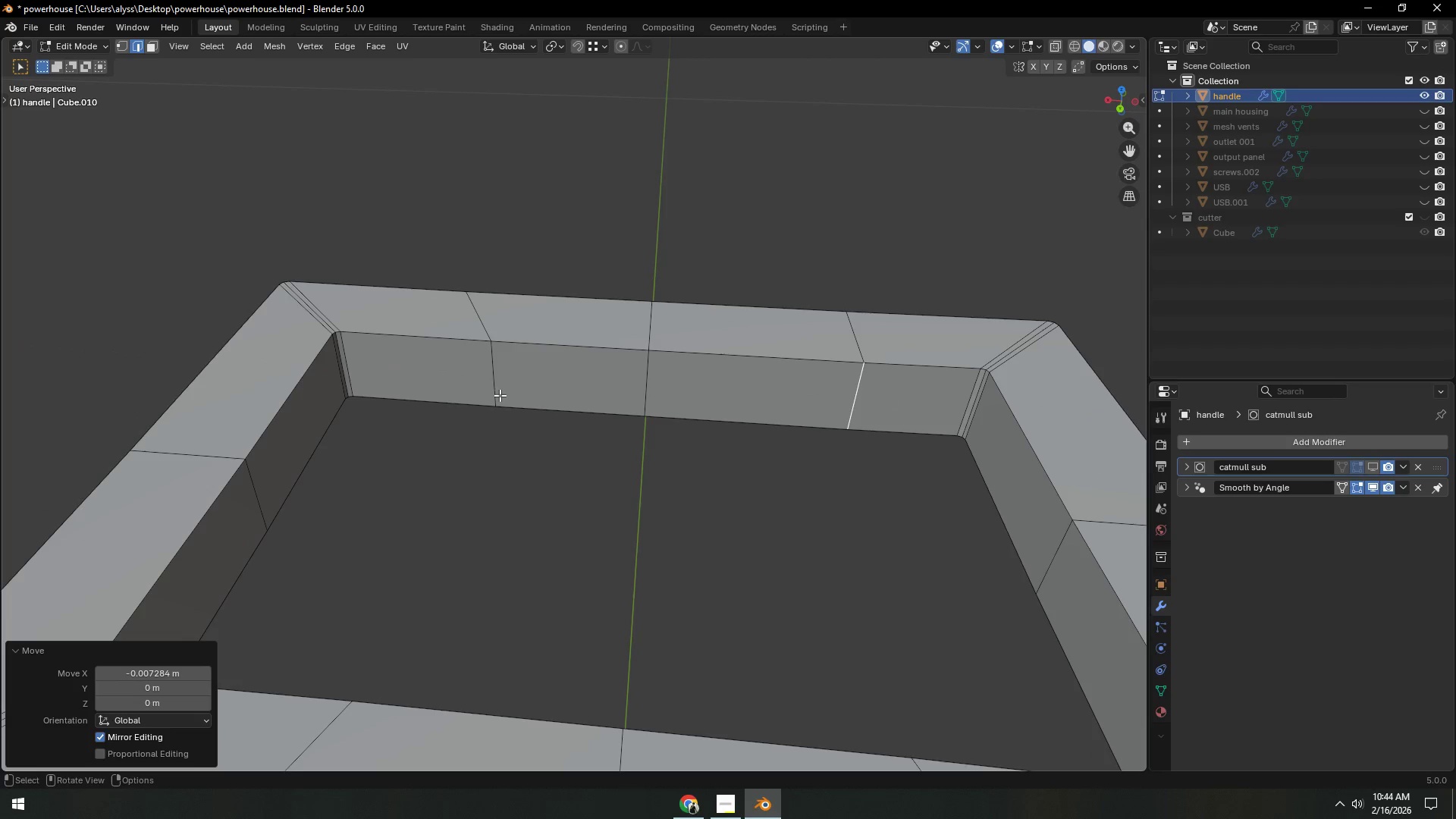 
left_click([502, 380])
 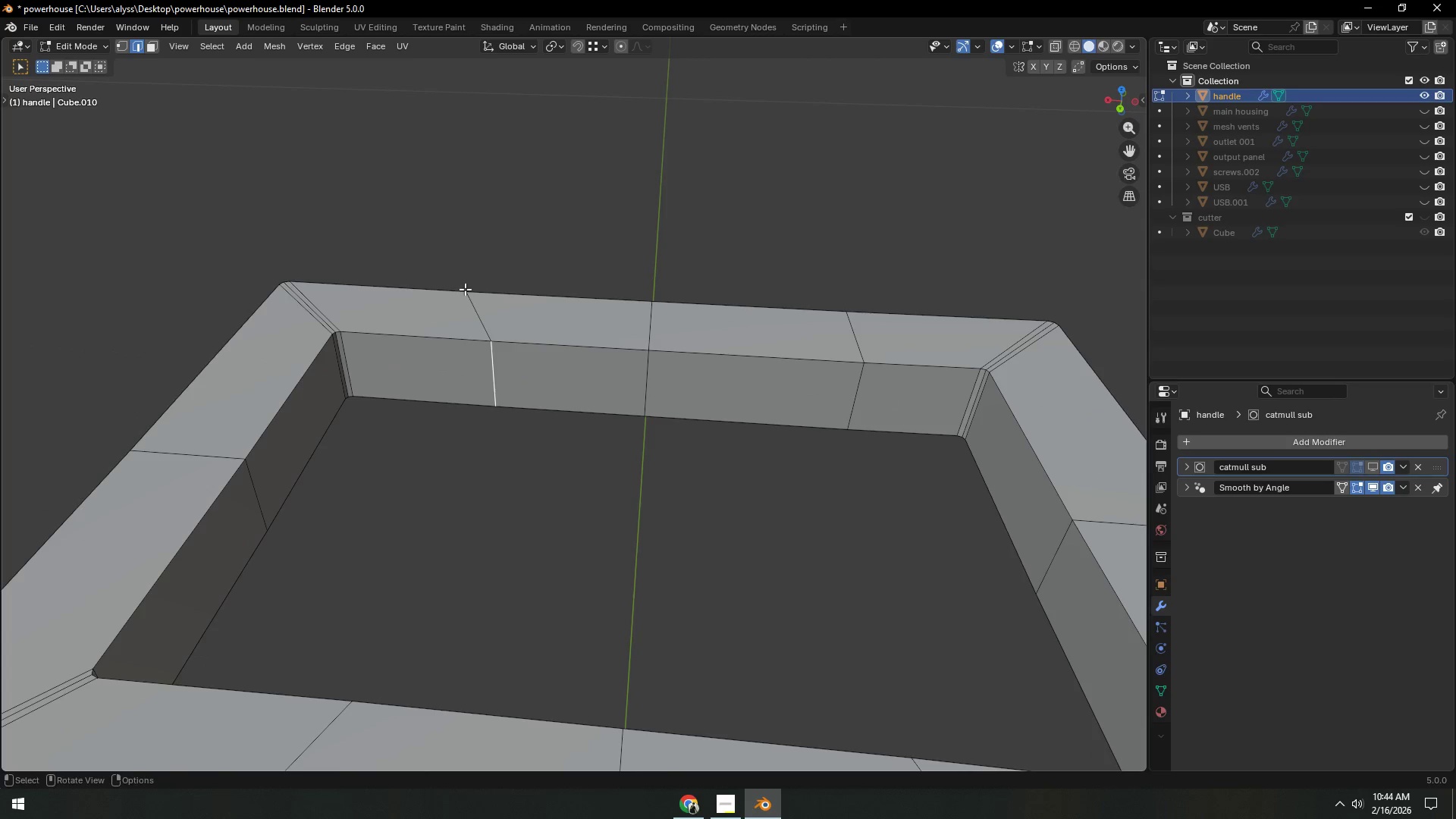 
type(gx)
 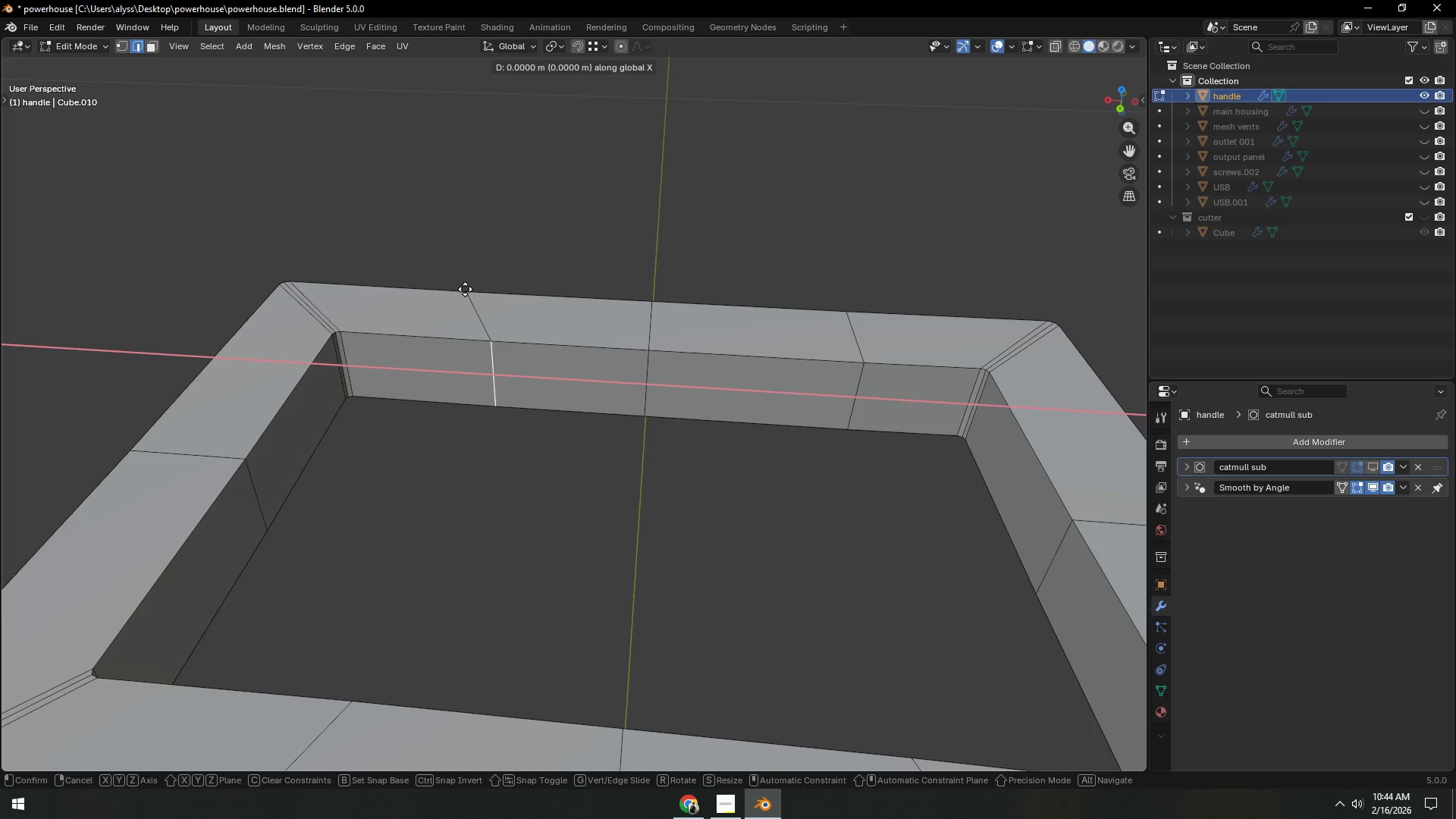 
hold_key(key=ControlLeft, duration=0.34)
left_click([465, 289])
 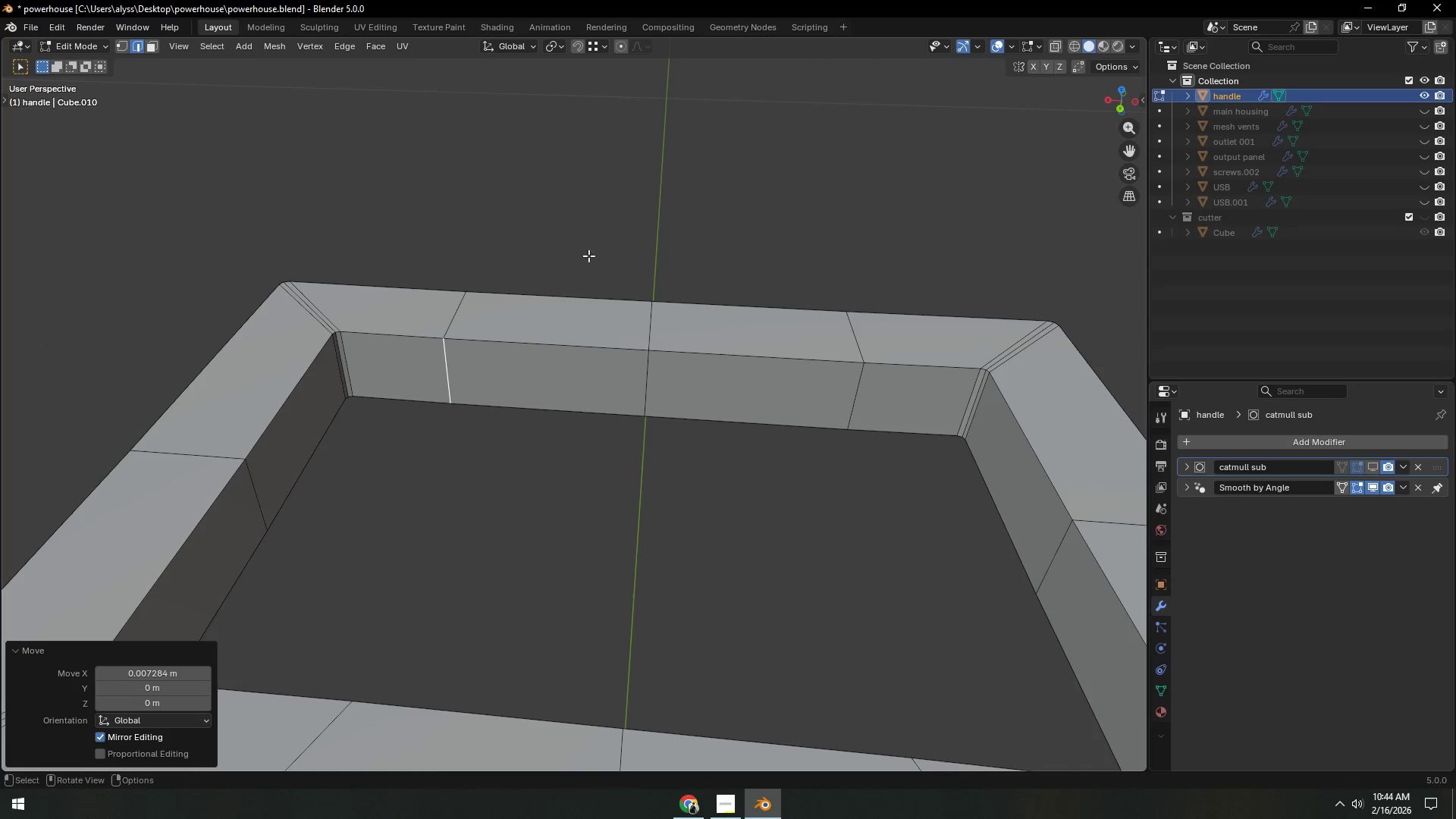 
double_click([786, 215])
 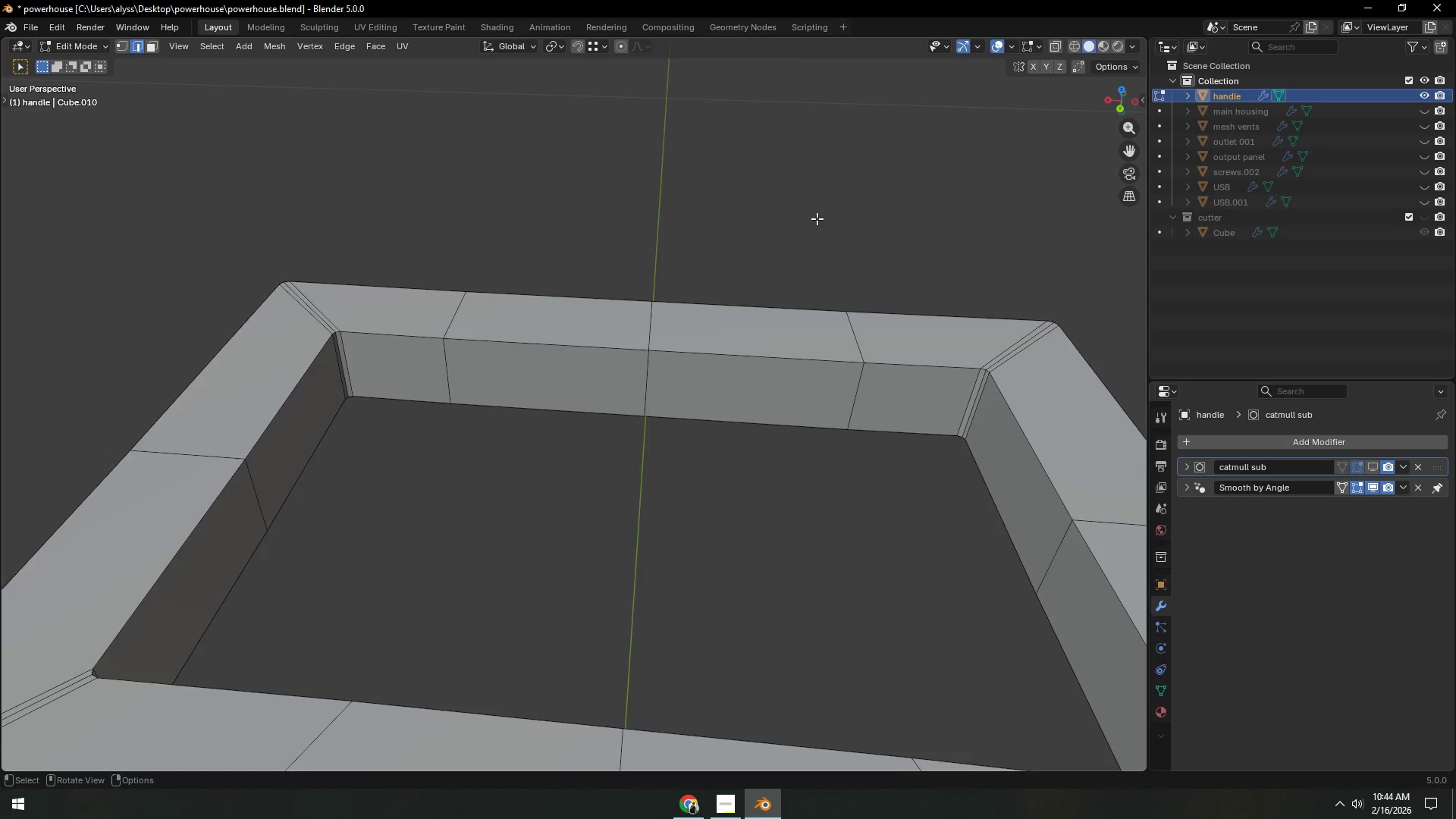 
scroll: coordinate [836, 240], scroll_direction: down, amount: 3.0
 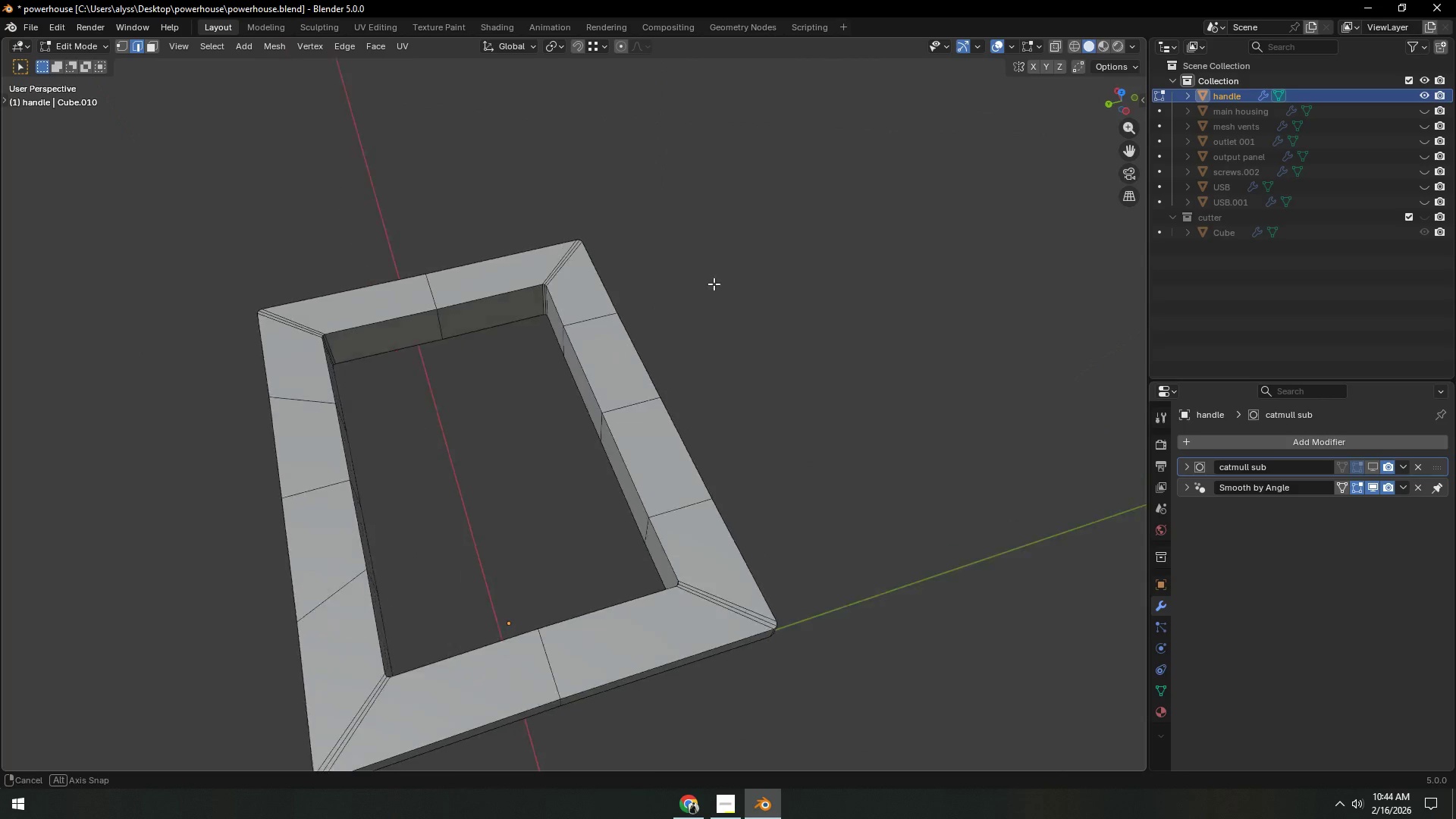 
key(3)
 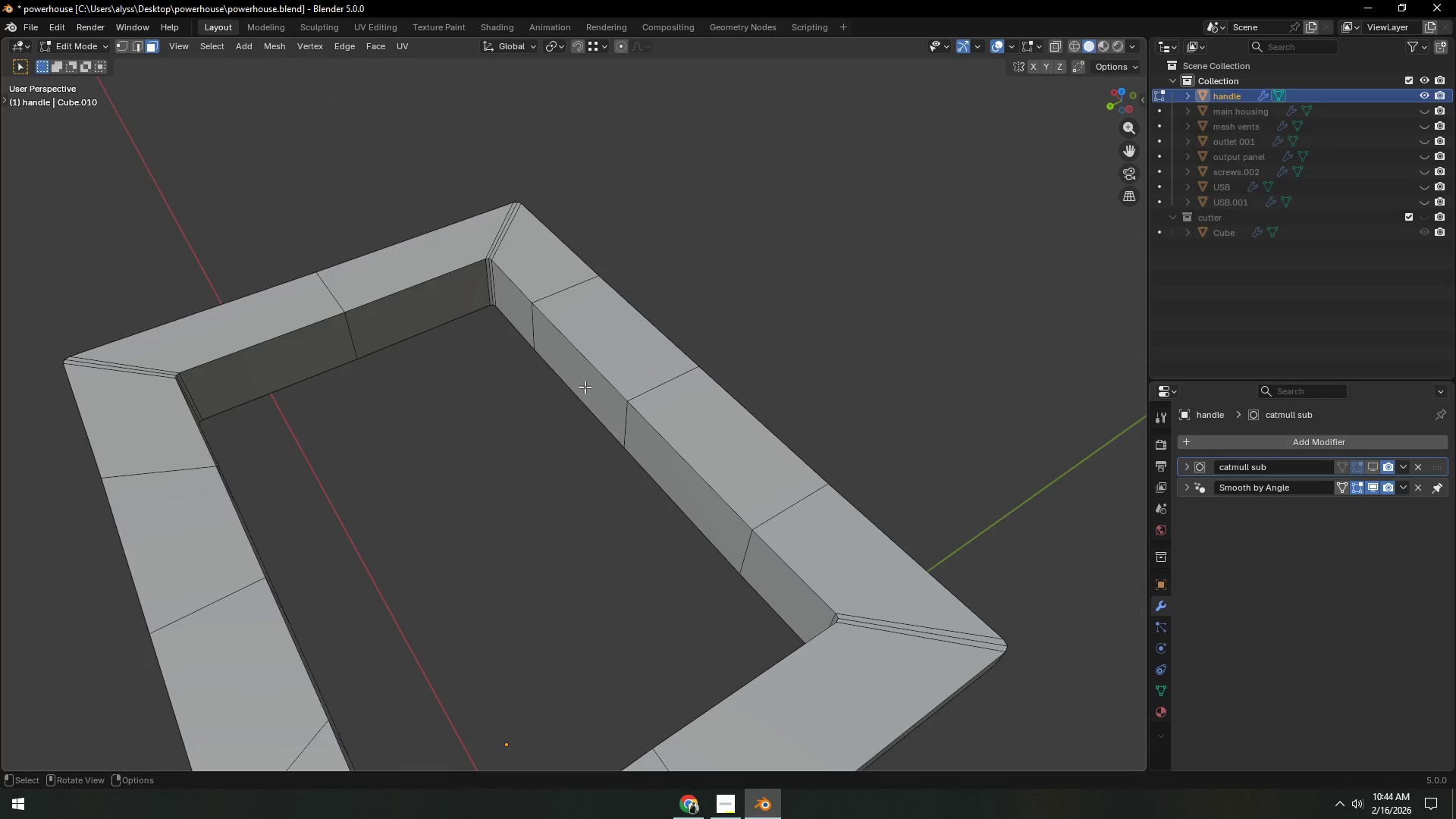 
scroll: coordinate [692, 325], scroll_direction: up, amount: 2.0
 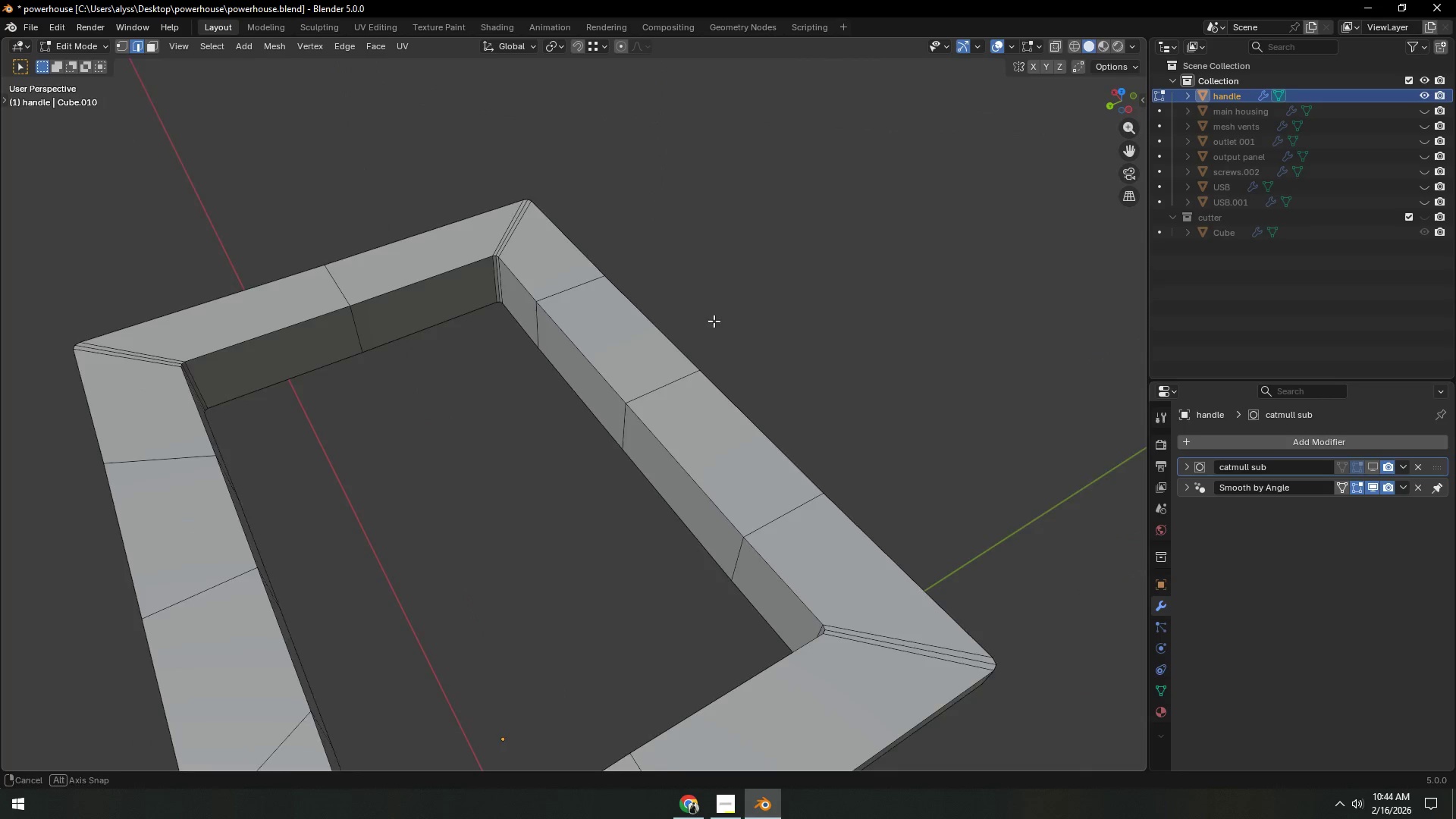 
hold_key(key=ShiftLeft, duration=0.34)
double_click([670, 468])
 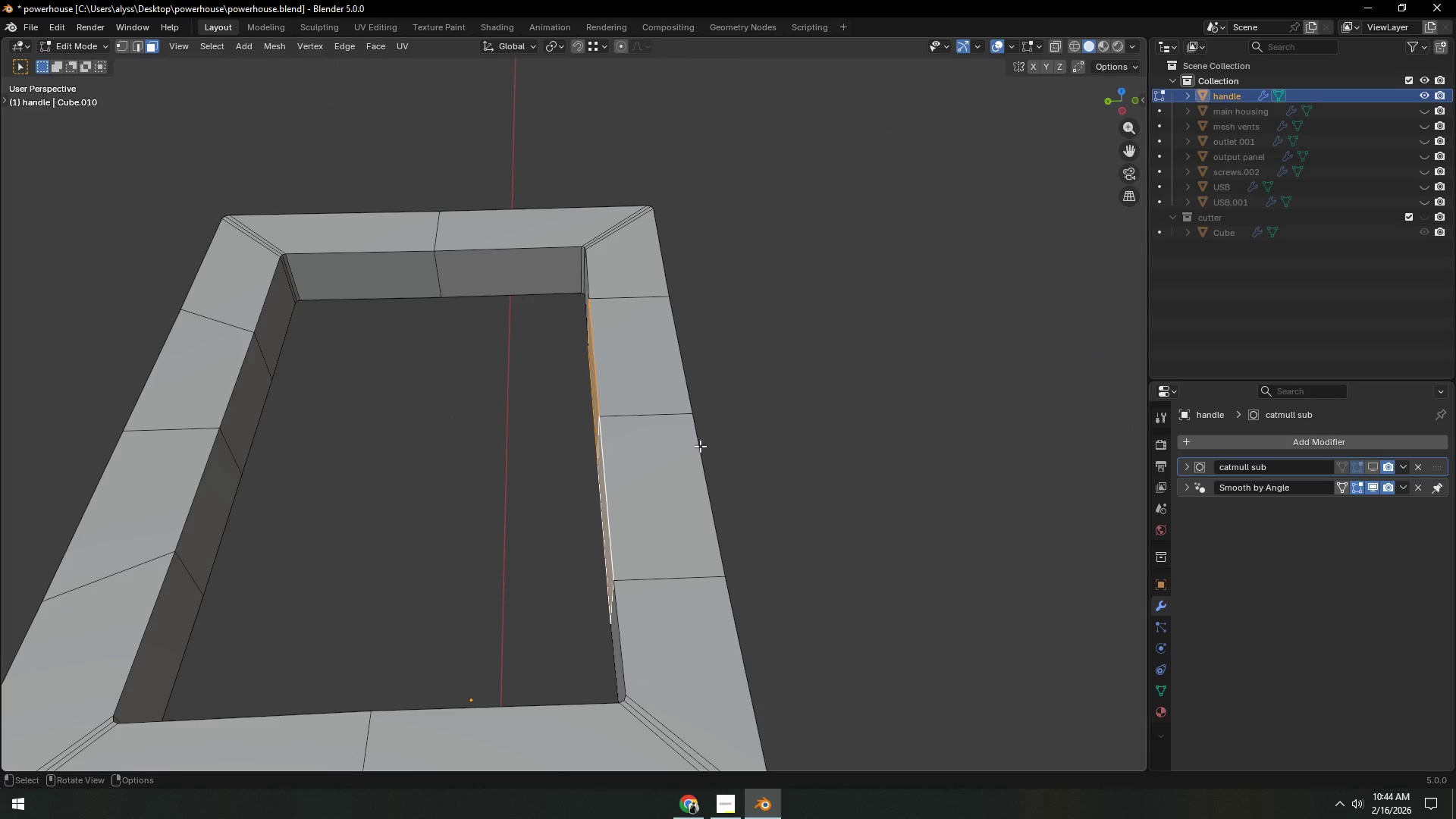 
type(ey)
 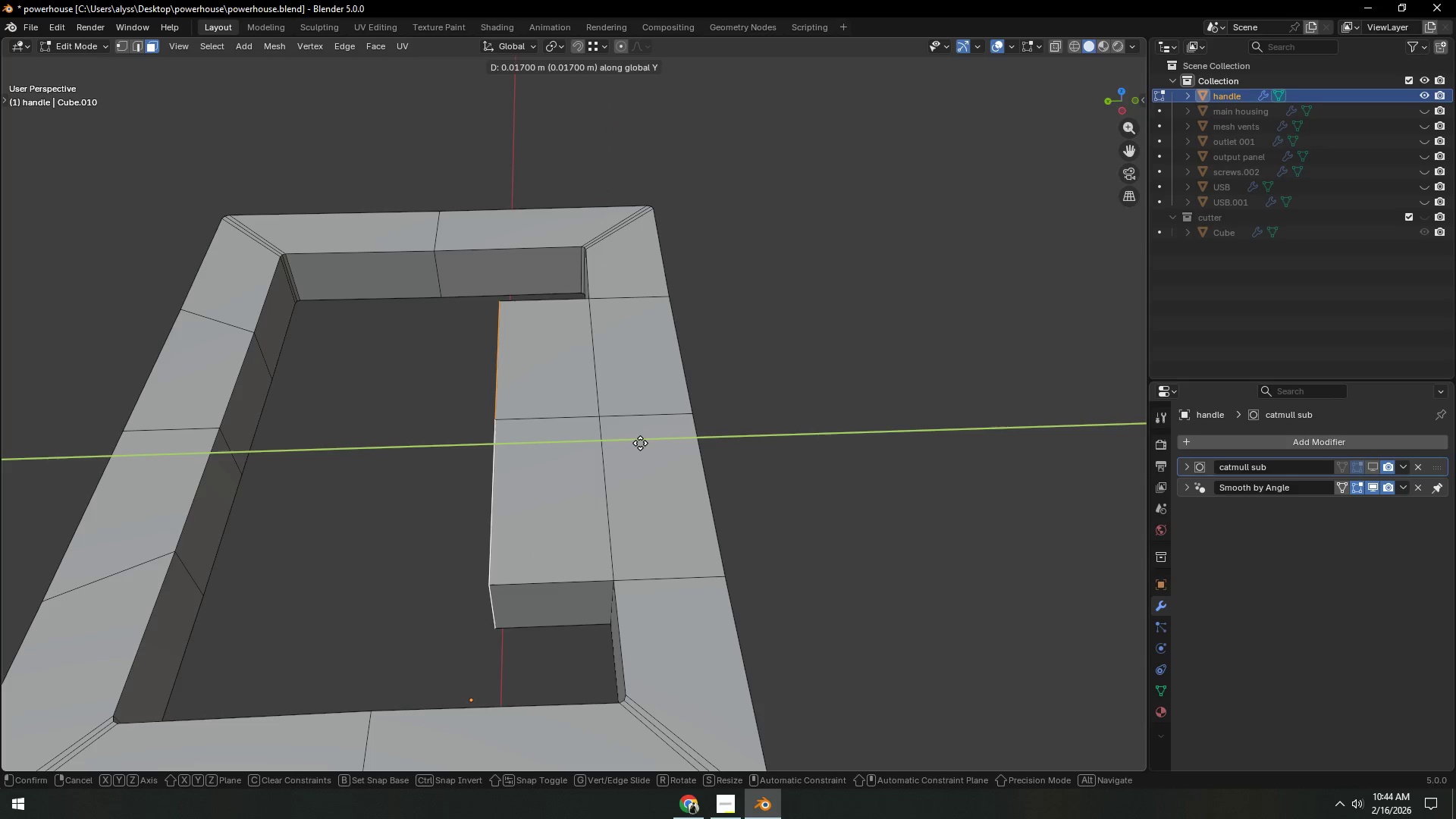 
left_click([639, 444])
 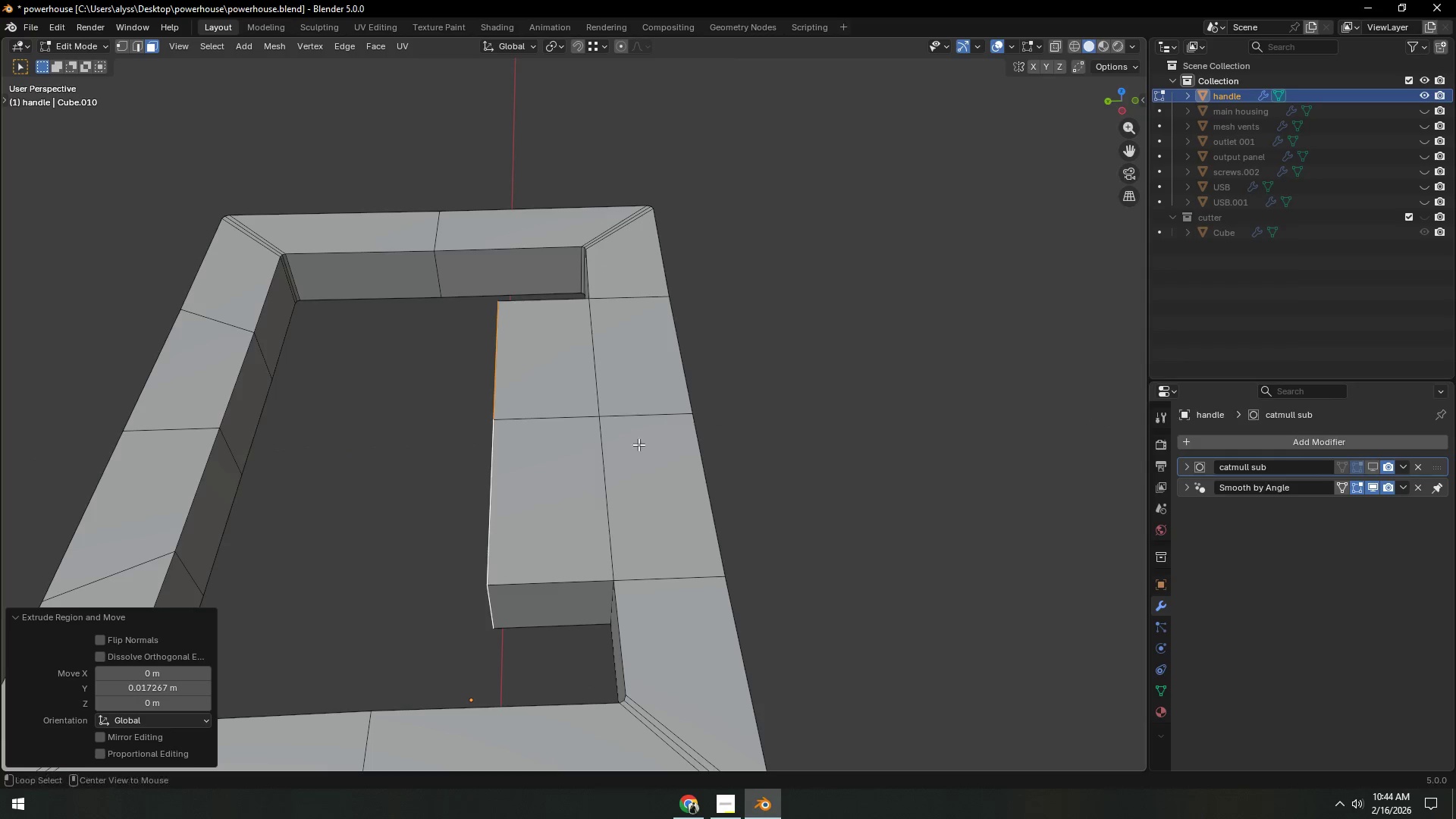 
key(Alt+AltLeft)
 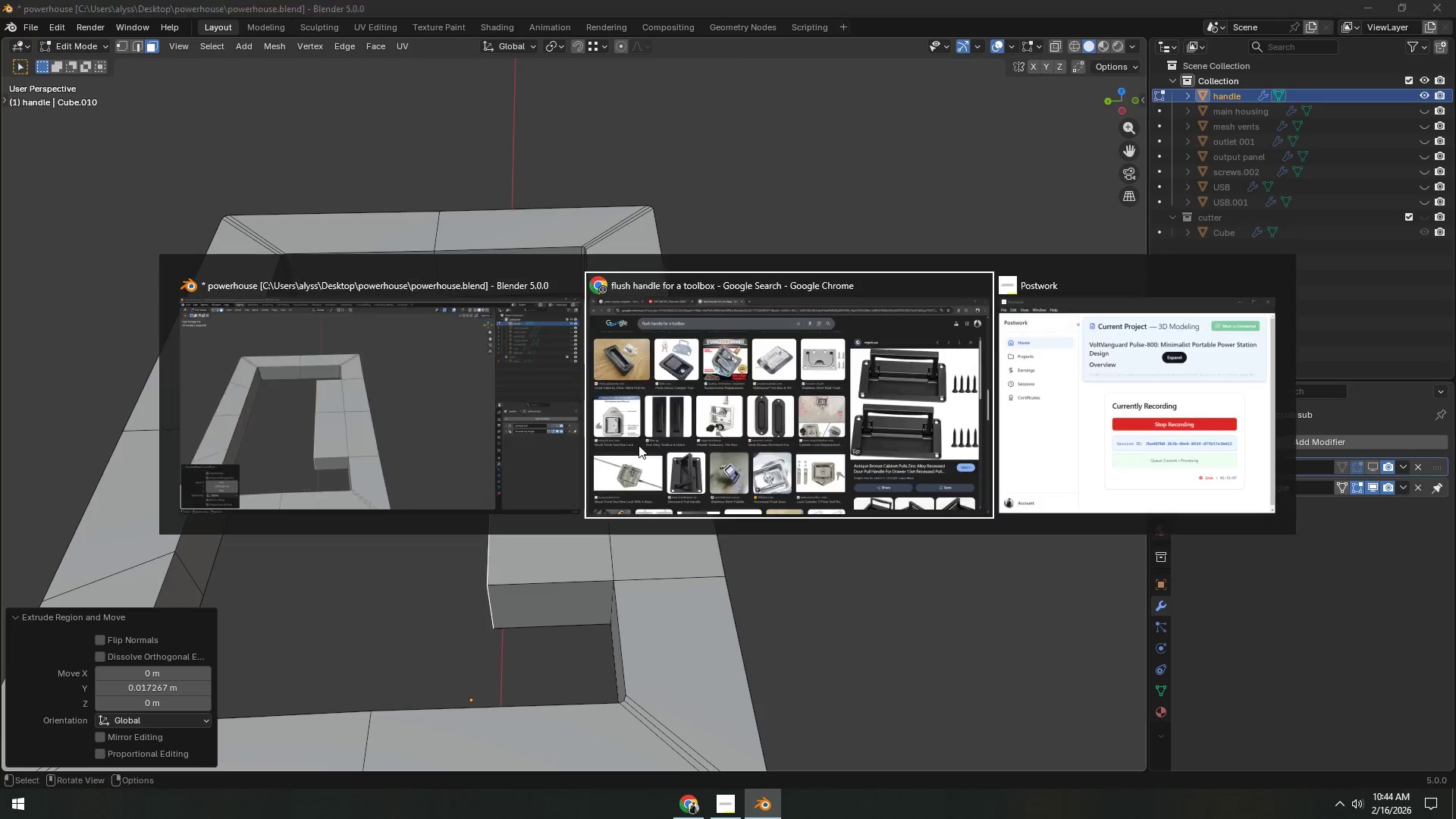 
key(Alt+Tab)
 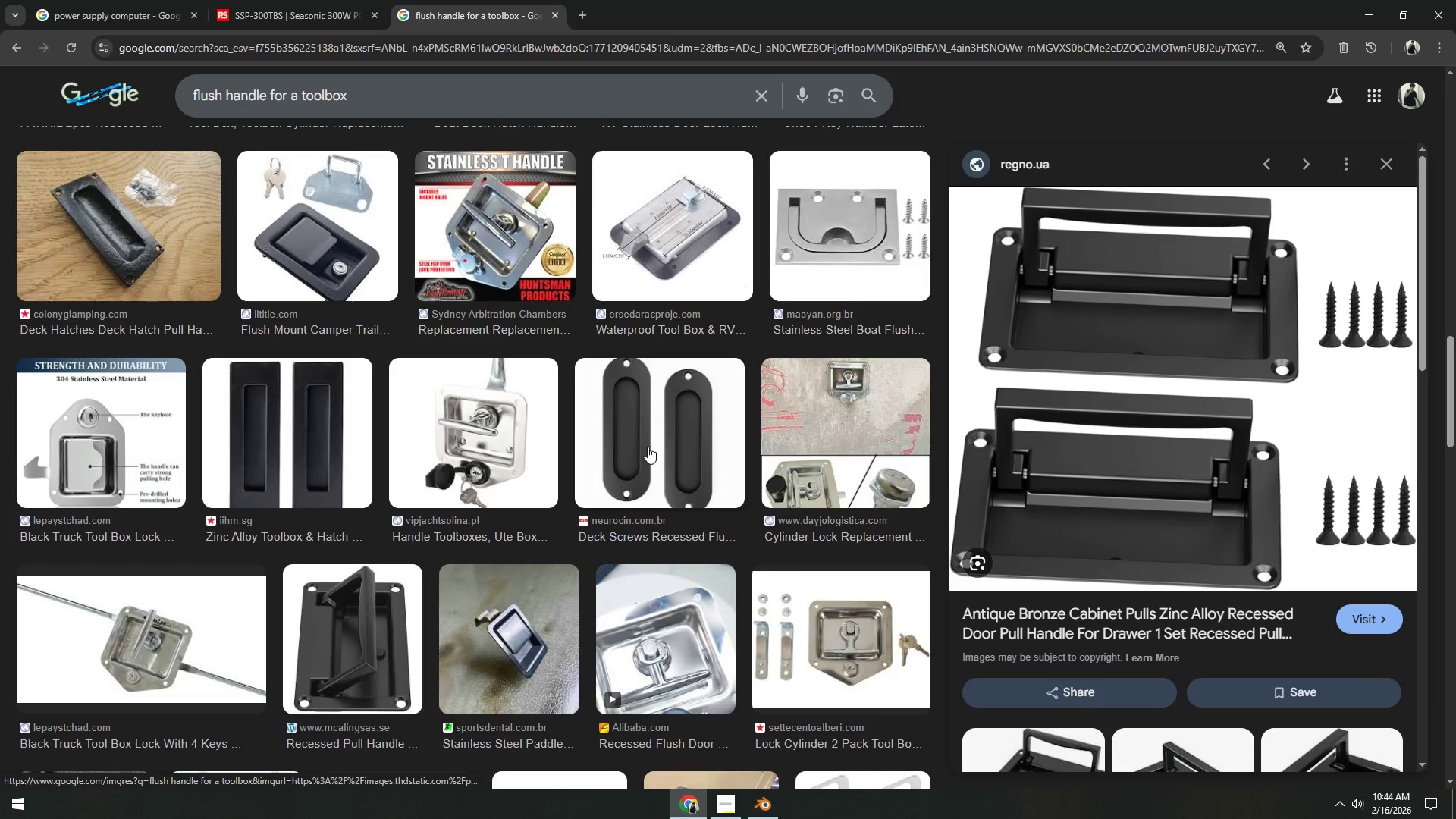 
key(Alt+AltLeft)
 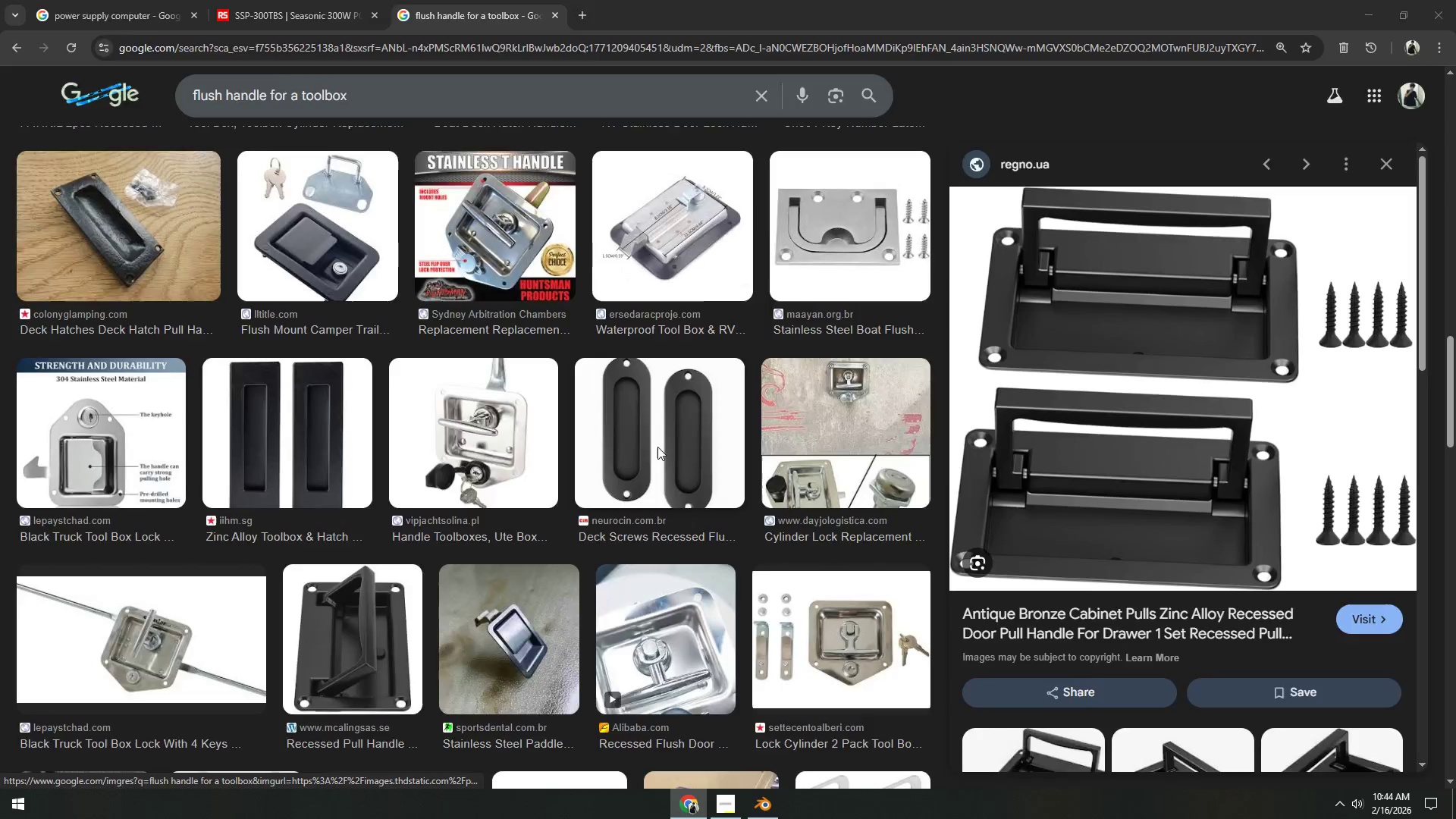 
key(Alt+Tab)
 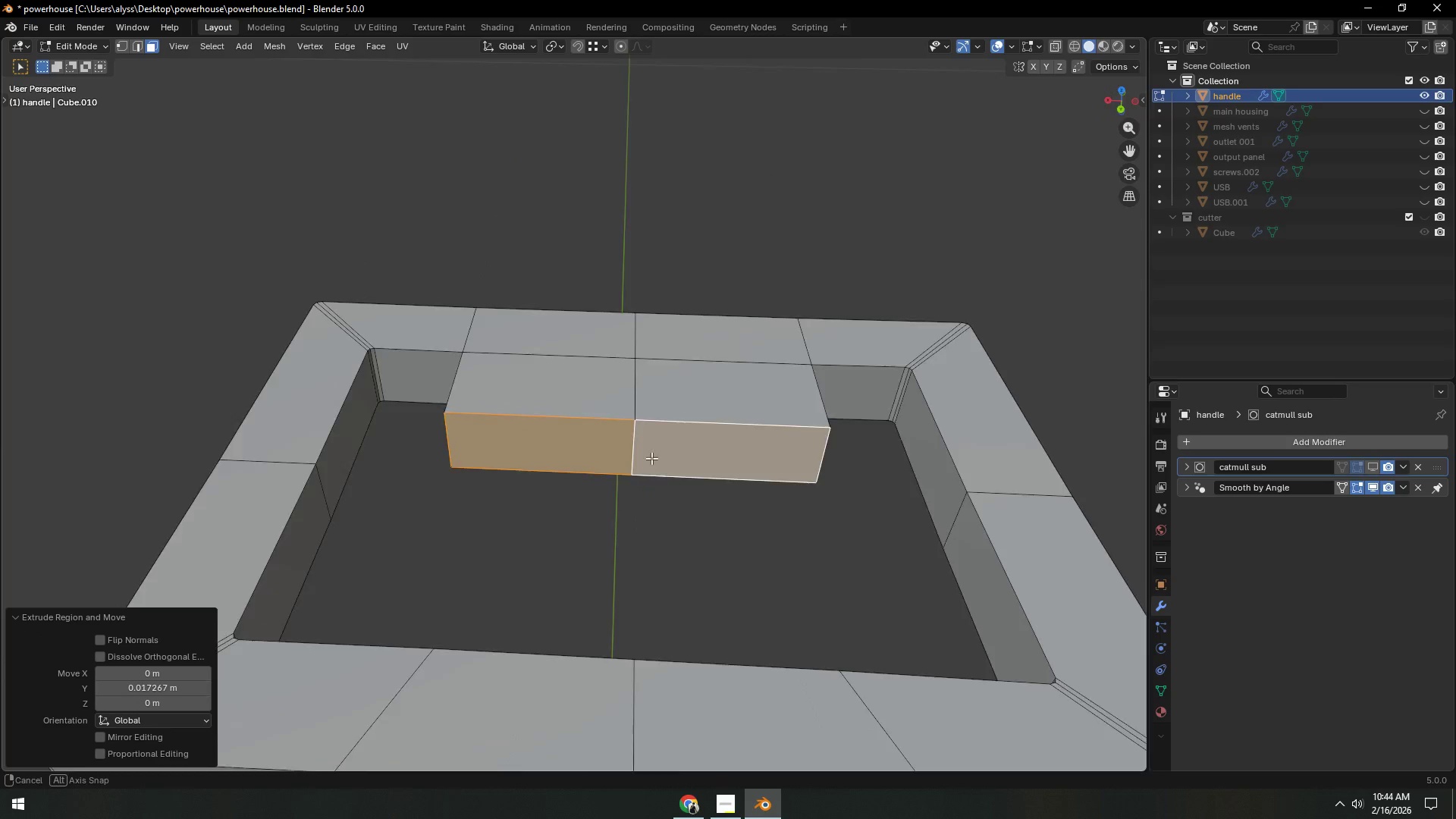 
scroll: coordinate [661, 468], scroll_direction: up, amount: 2.0
 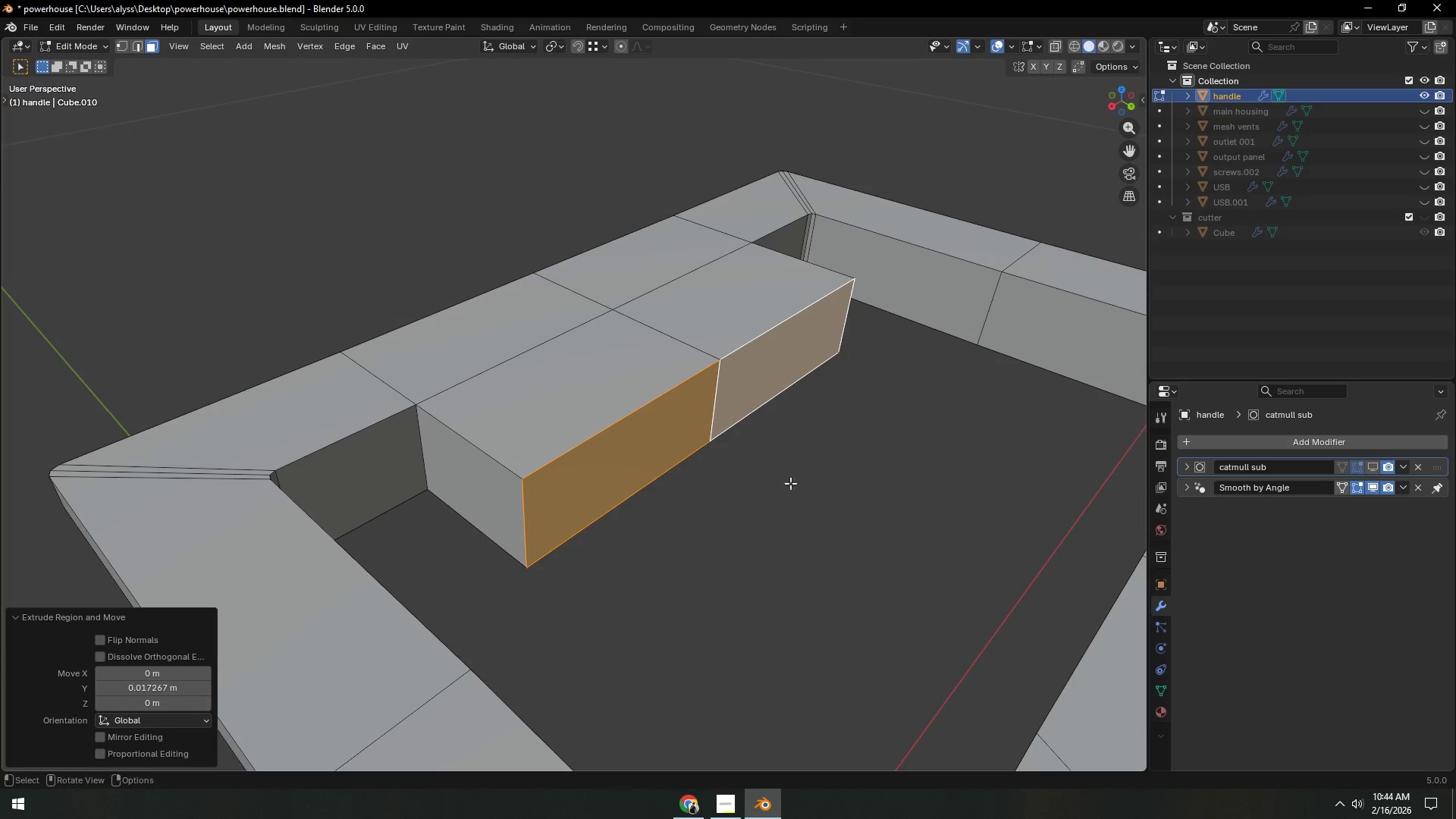 
left_click([812, 485])
 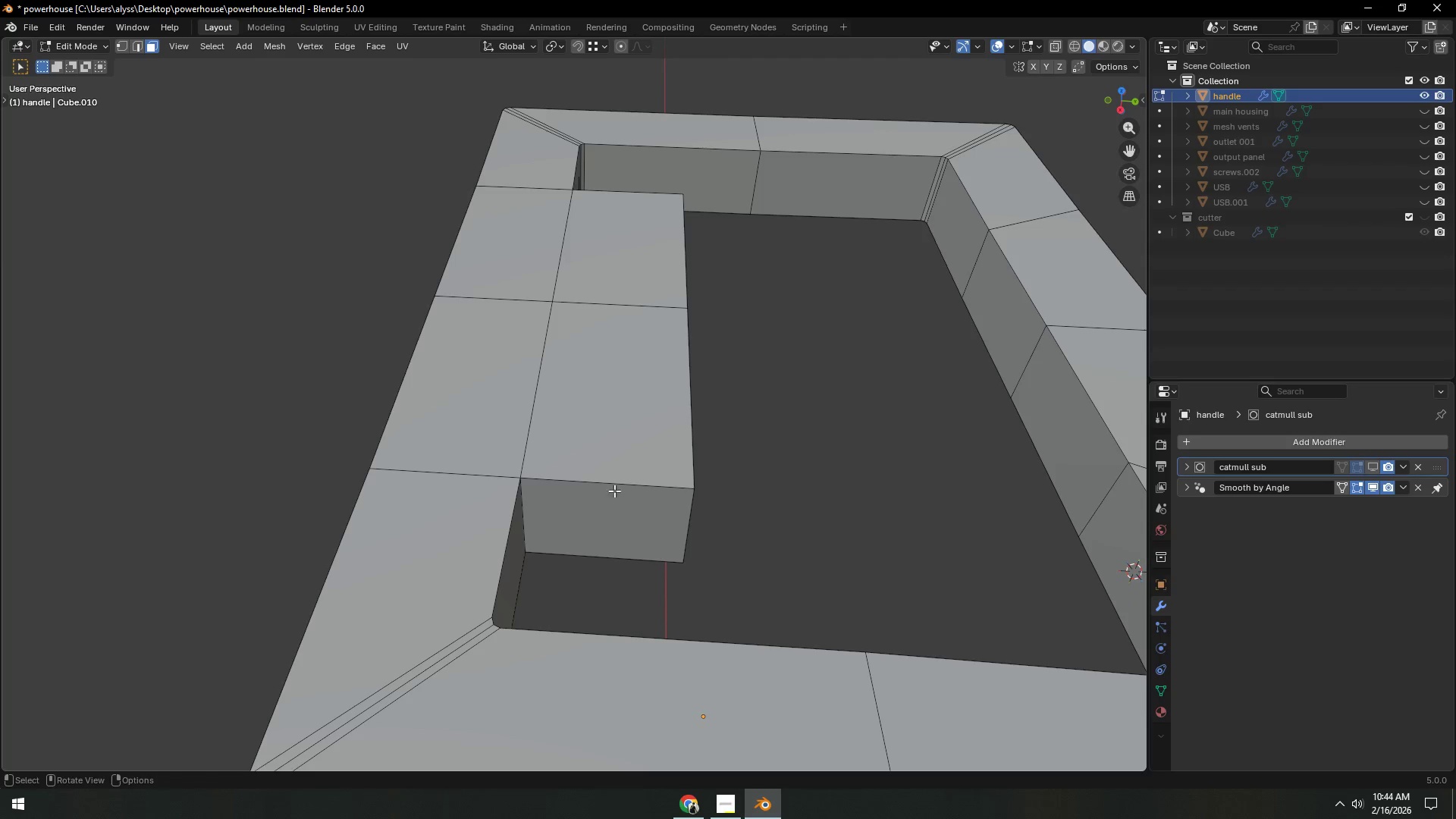 
key(Control+ControlLeft)
 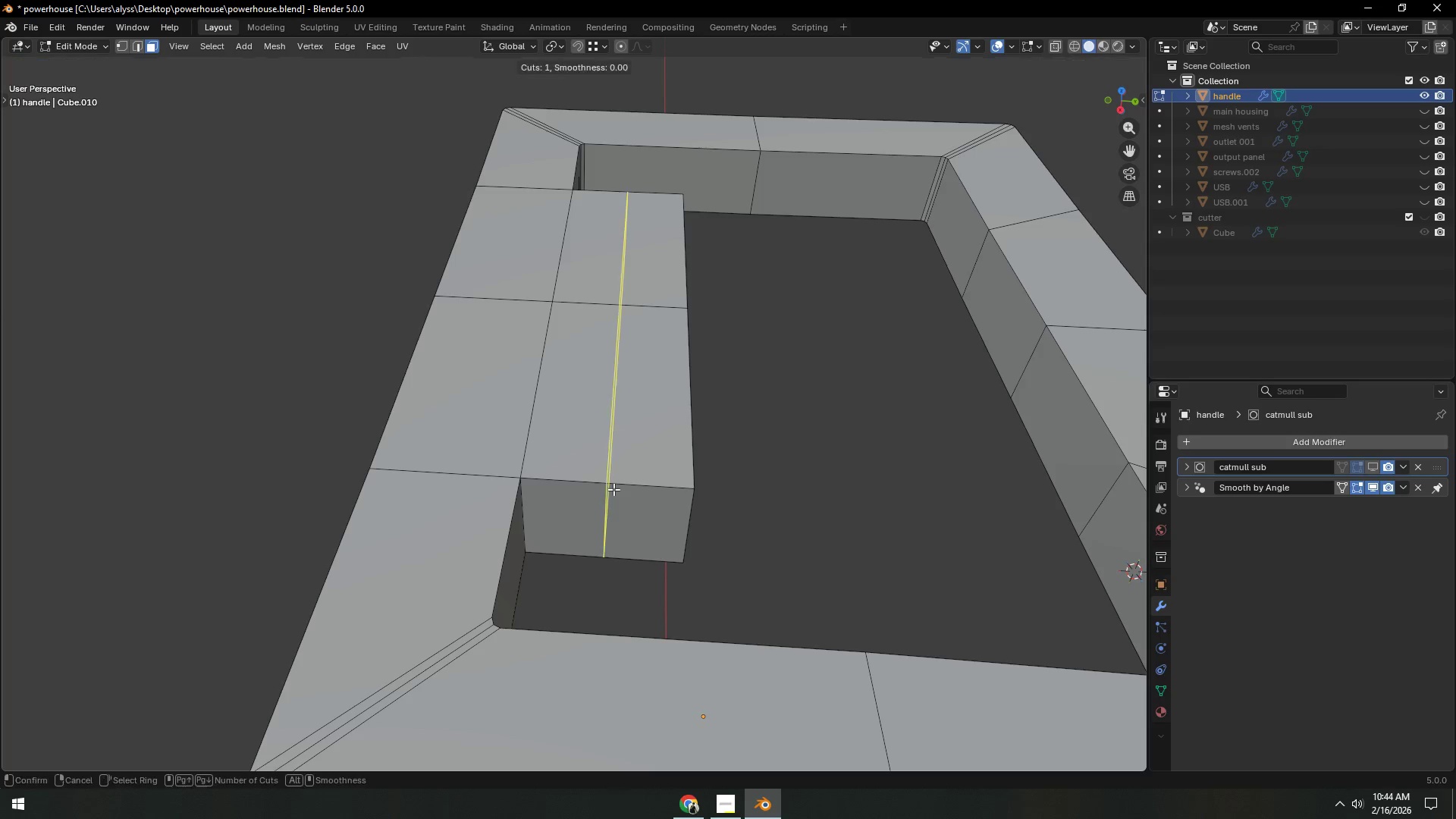 
key(Control+R)
 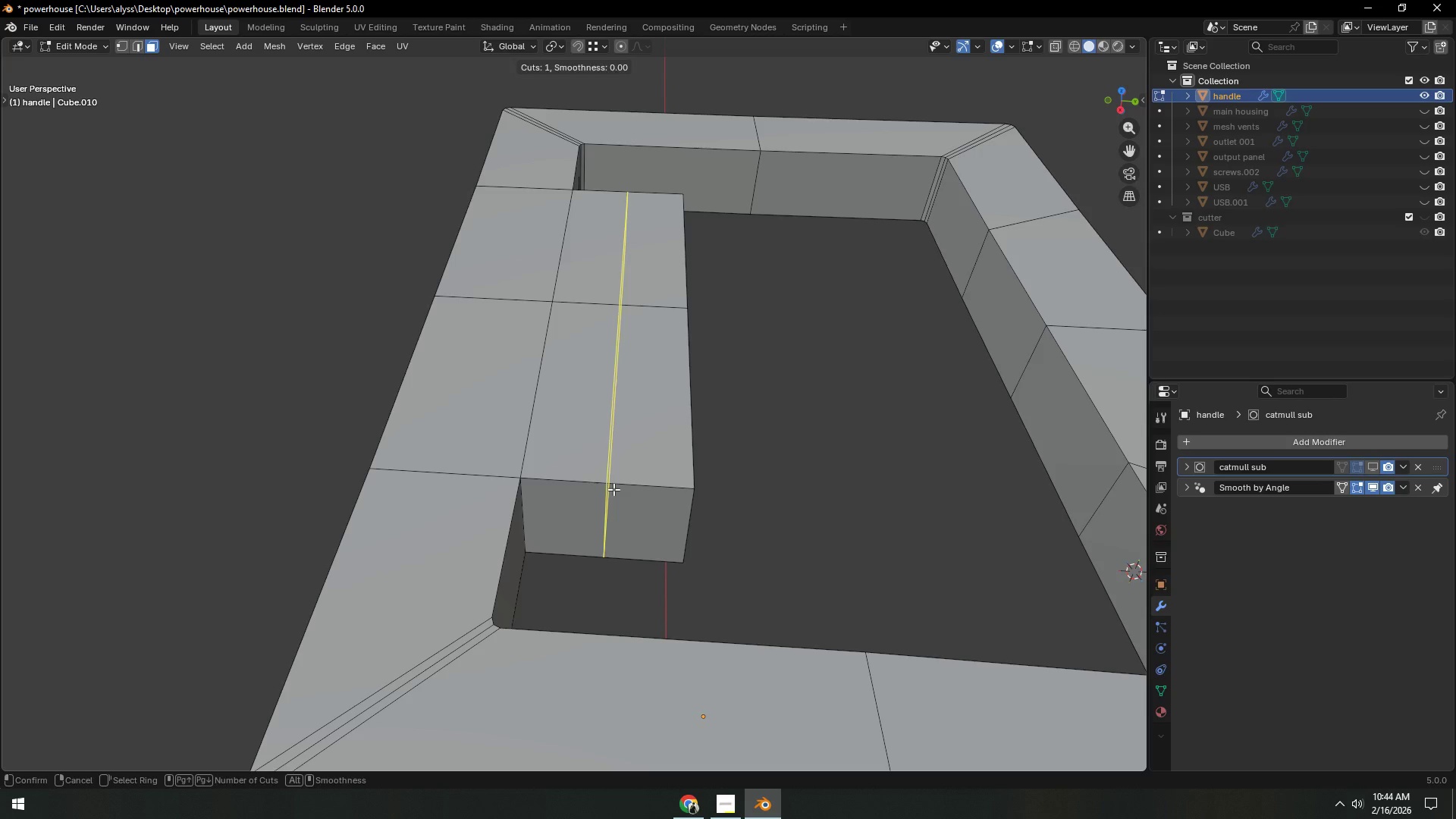 
left_click([613, 489])
 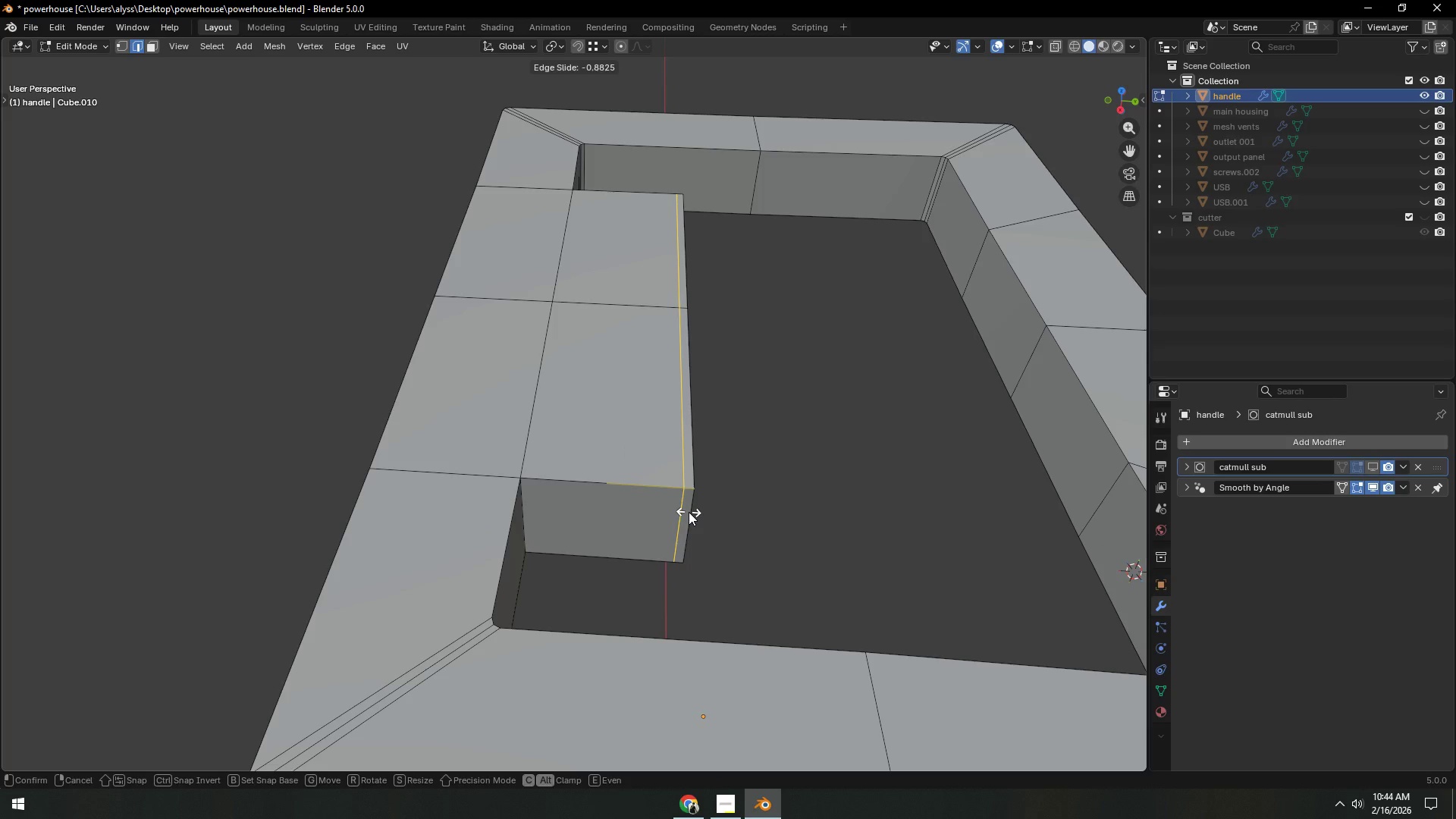 
left_click([689, 512])
 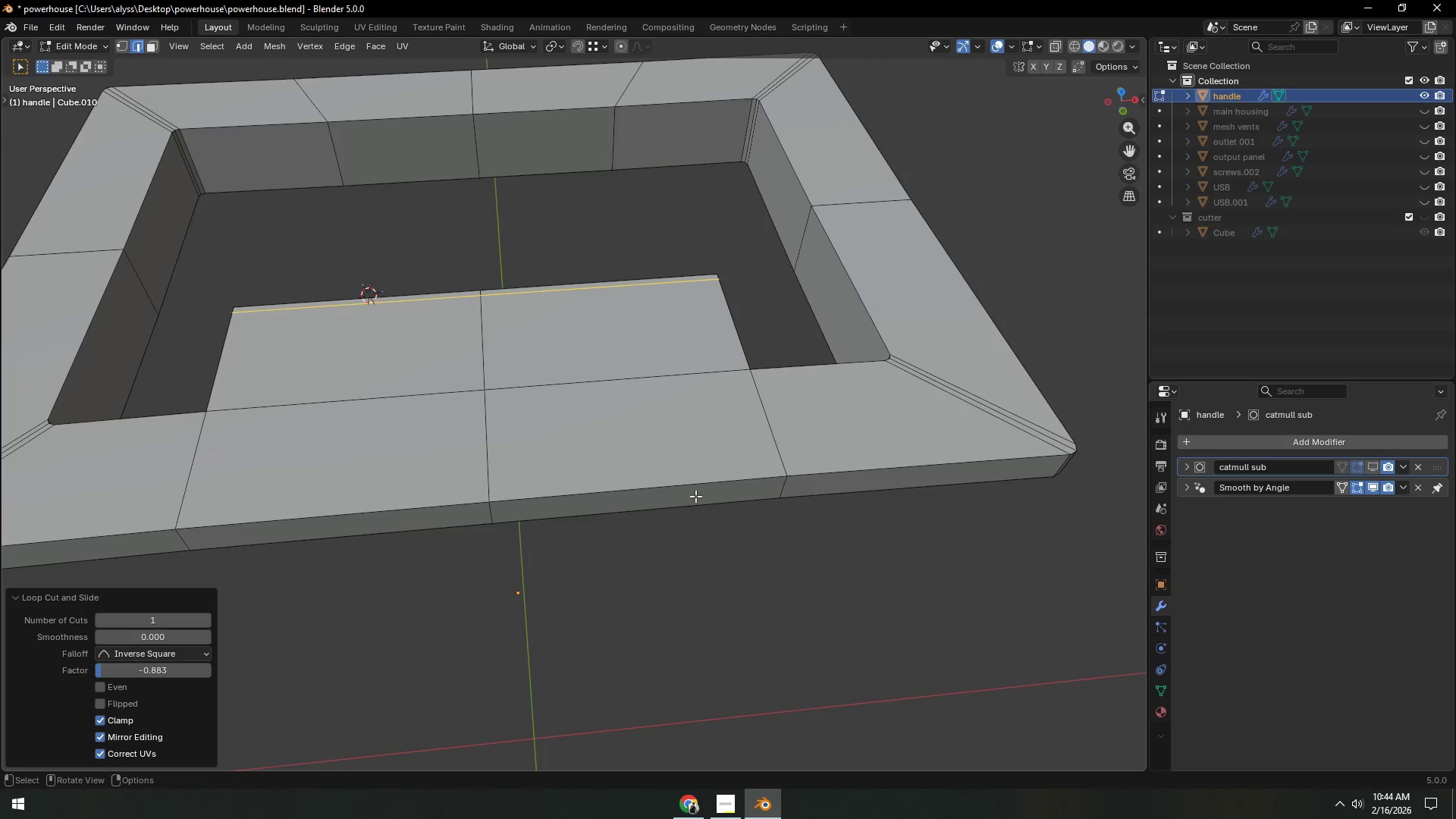 
key(Control+ControlLeft)
 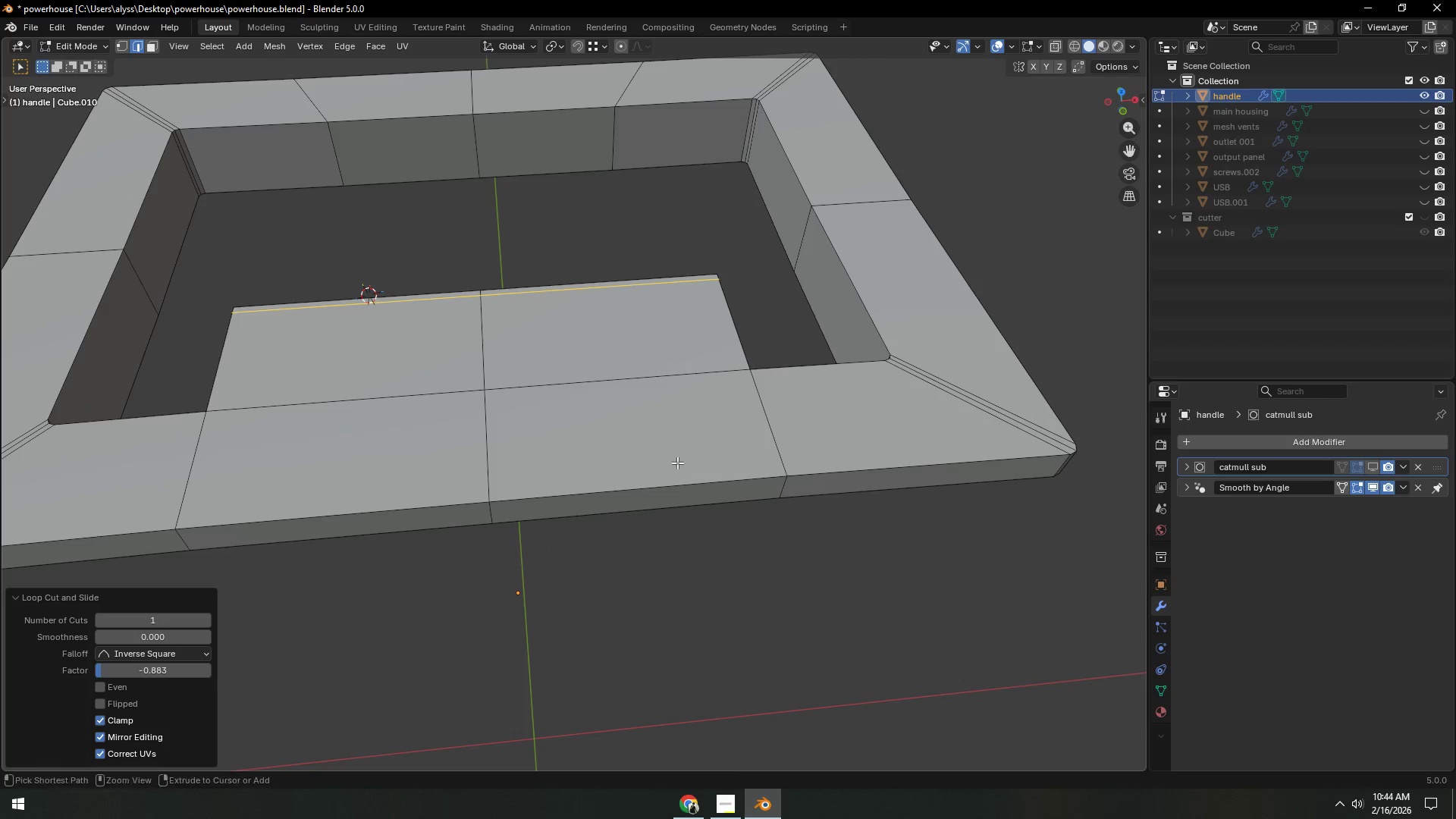 
key(Control+R)
 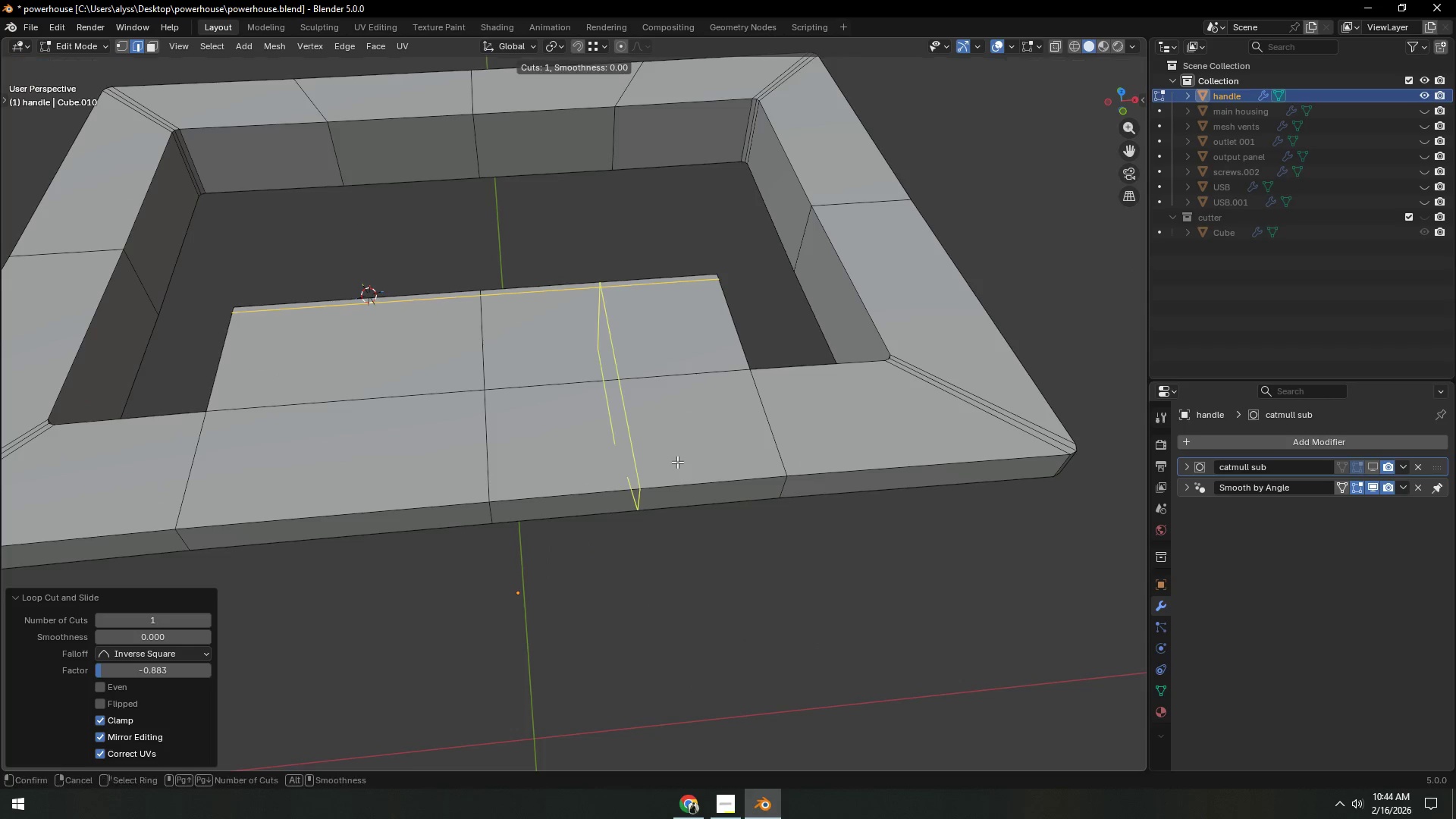 
left_click([677, 462])
 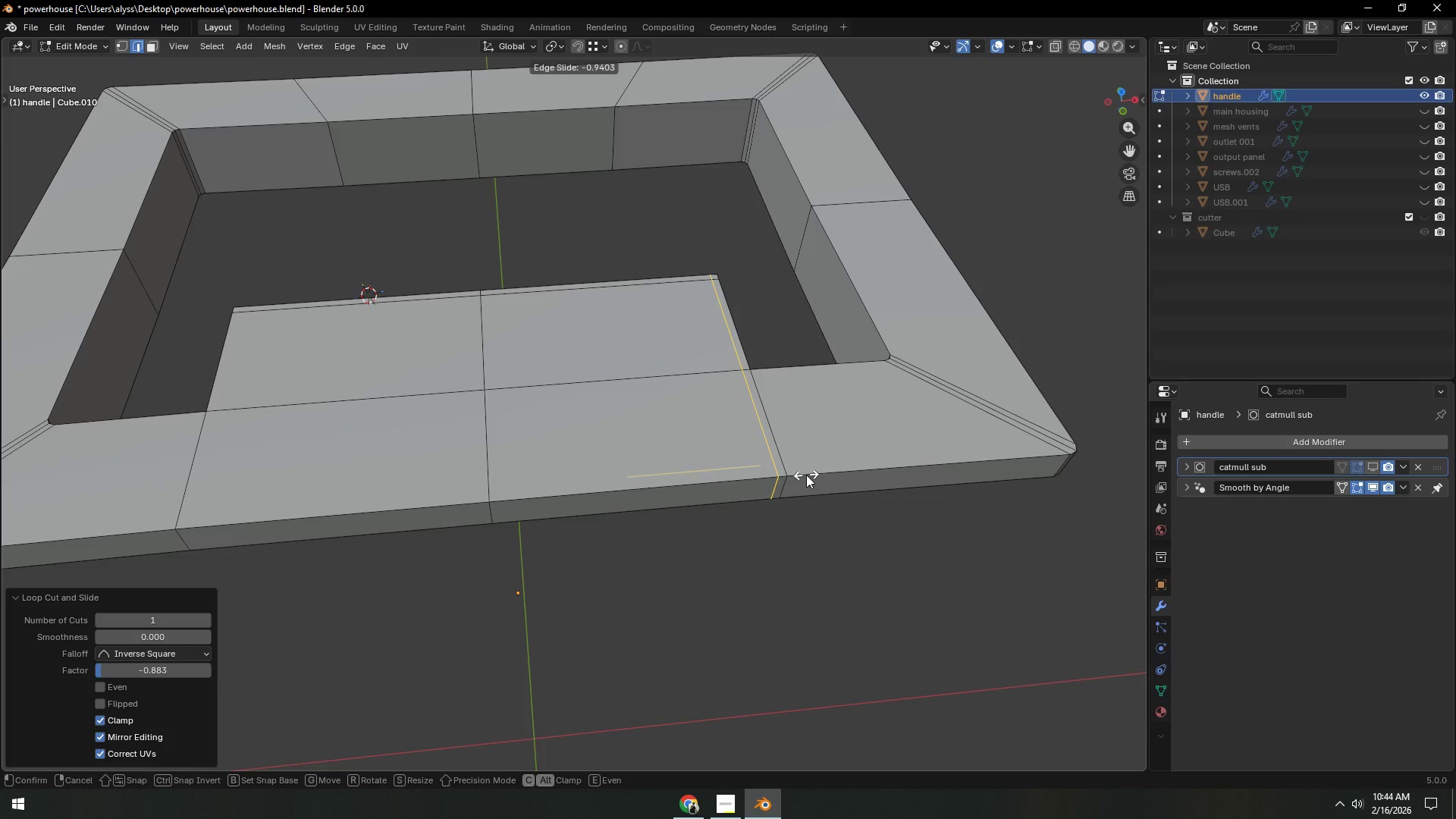 
left_click([806, 475])
 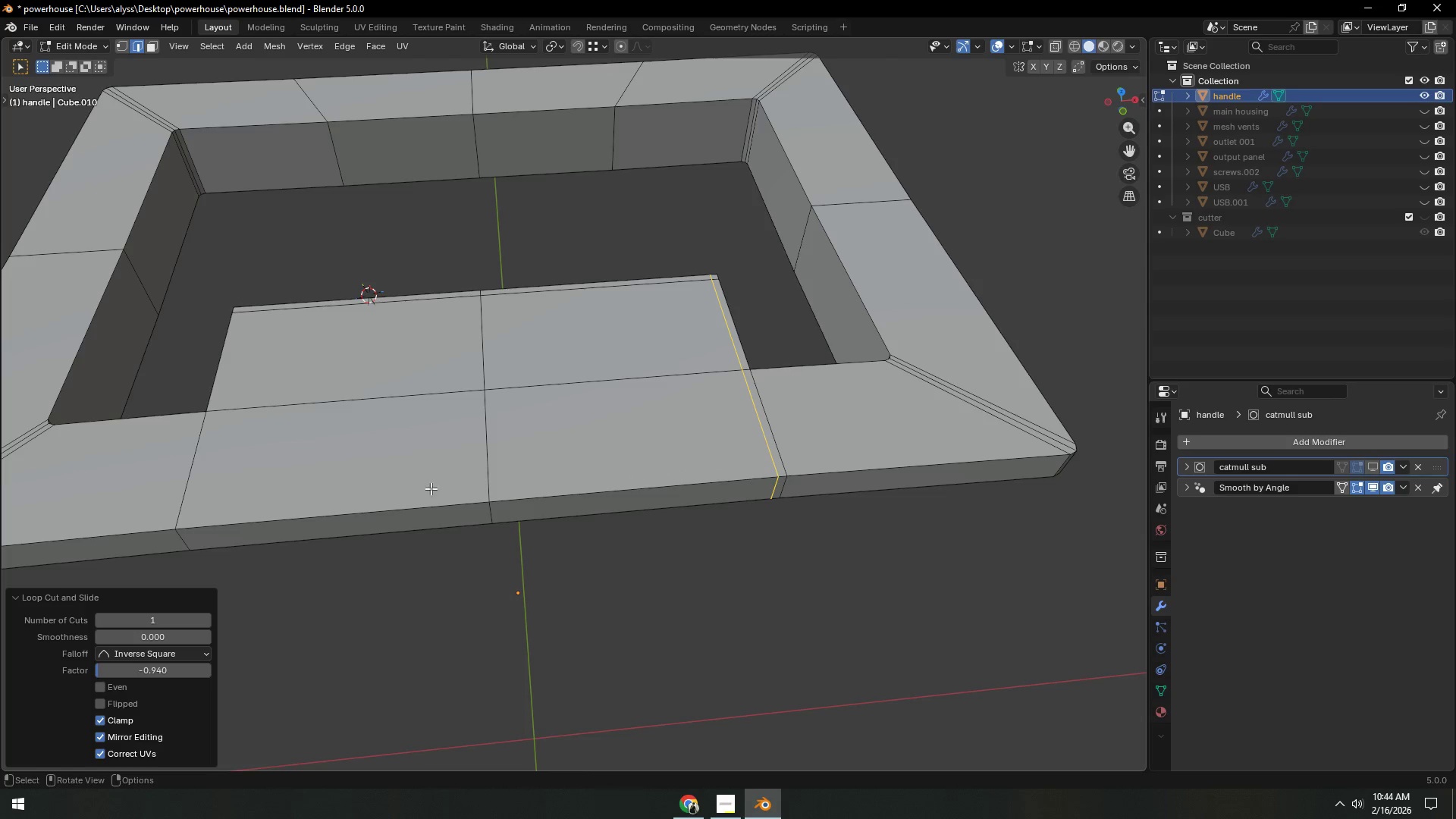 
key(Control+ControlLeft)
 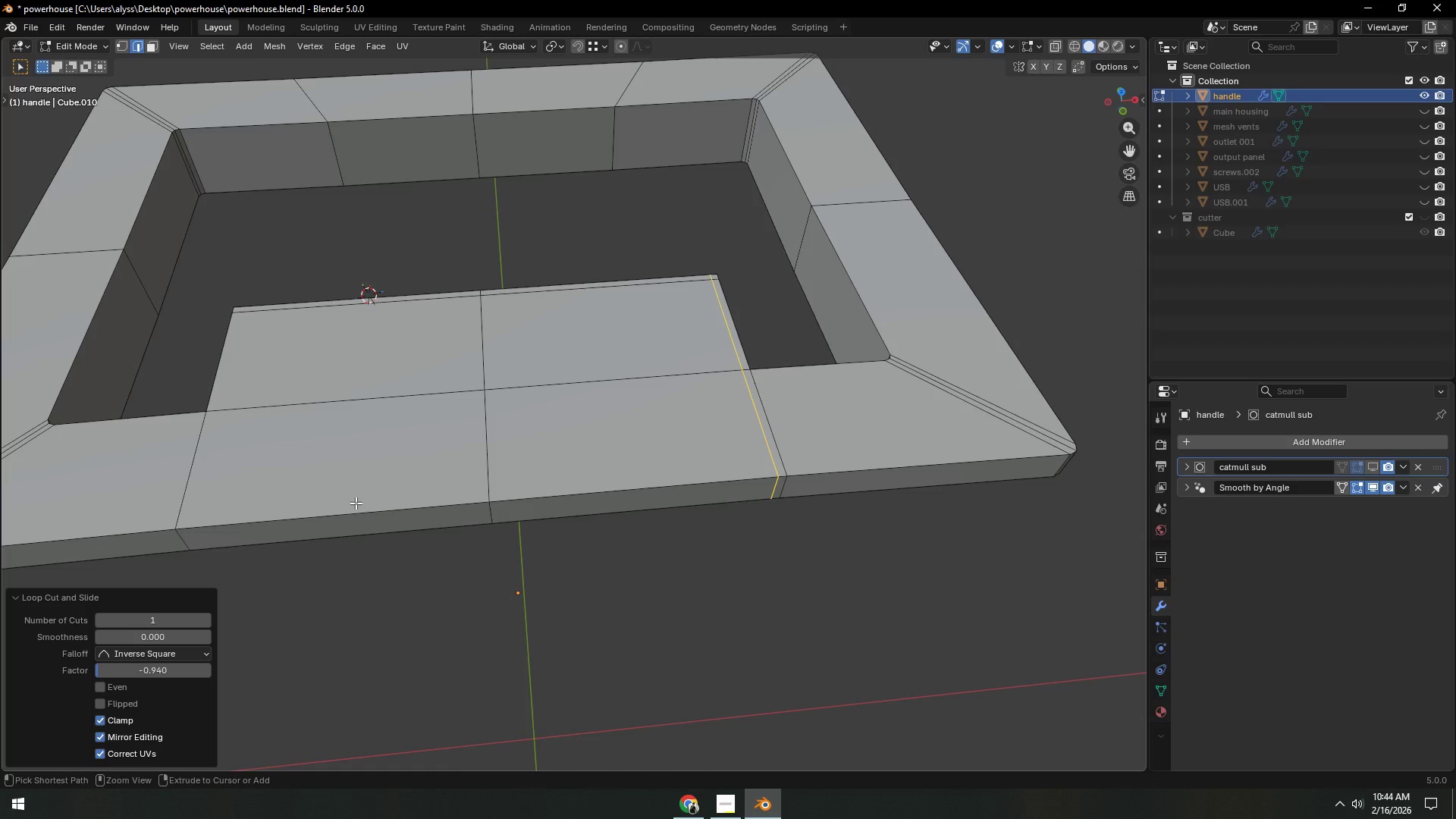 
key(Control+R)
 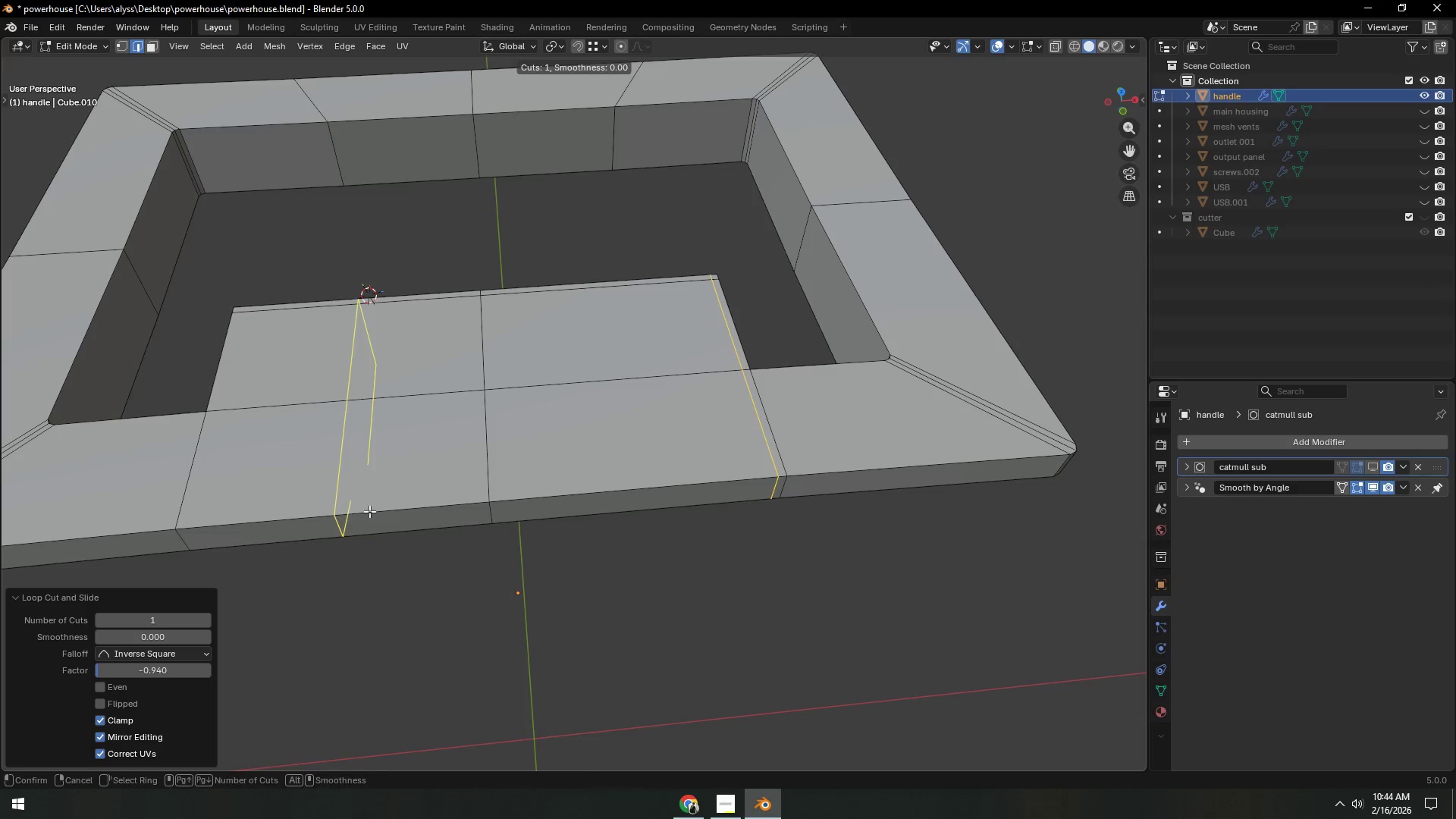 
left_click([369, 511])
 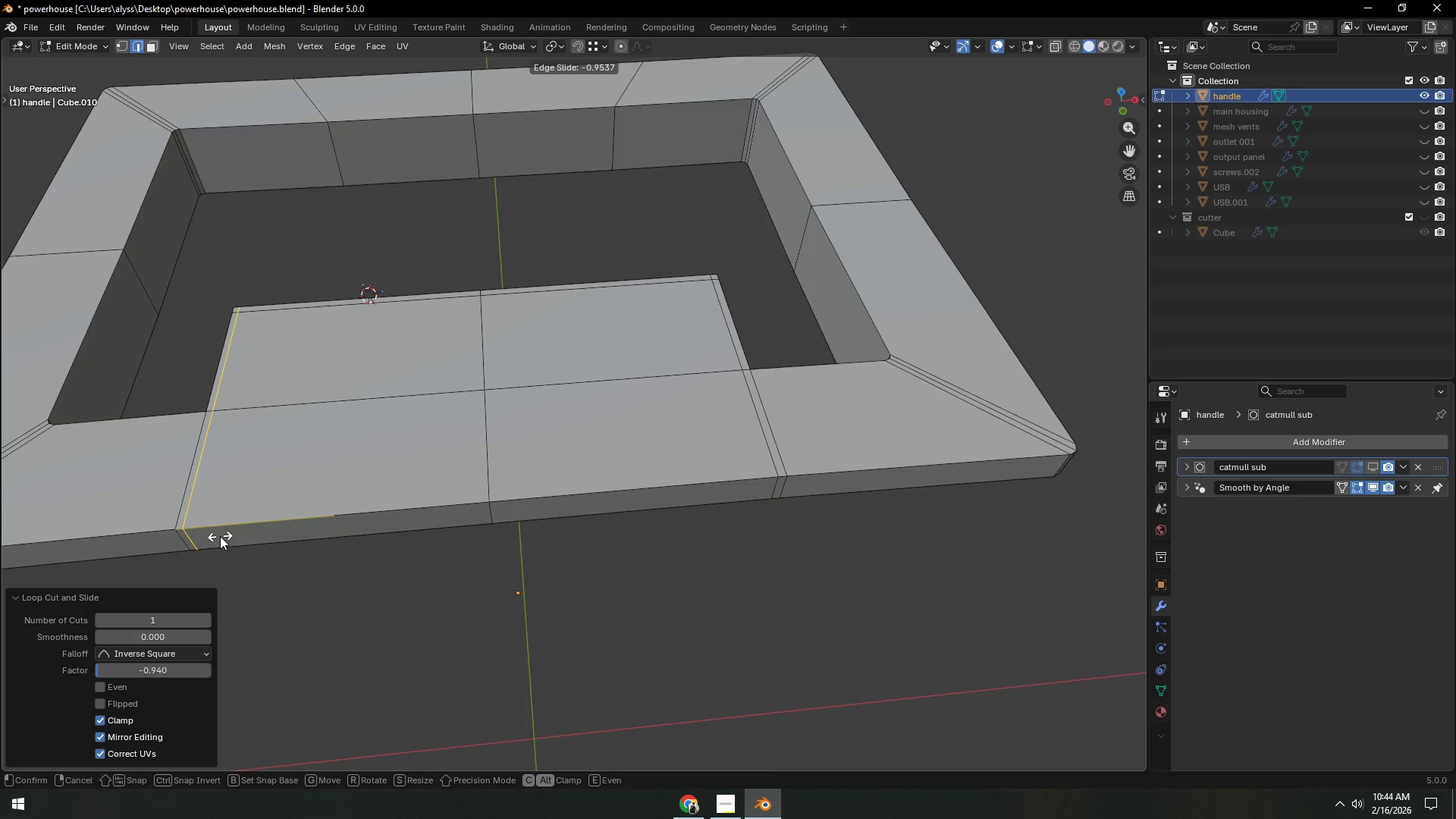 
left_click([220, 536])
 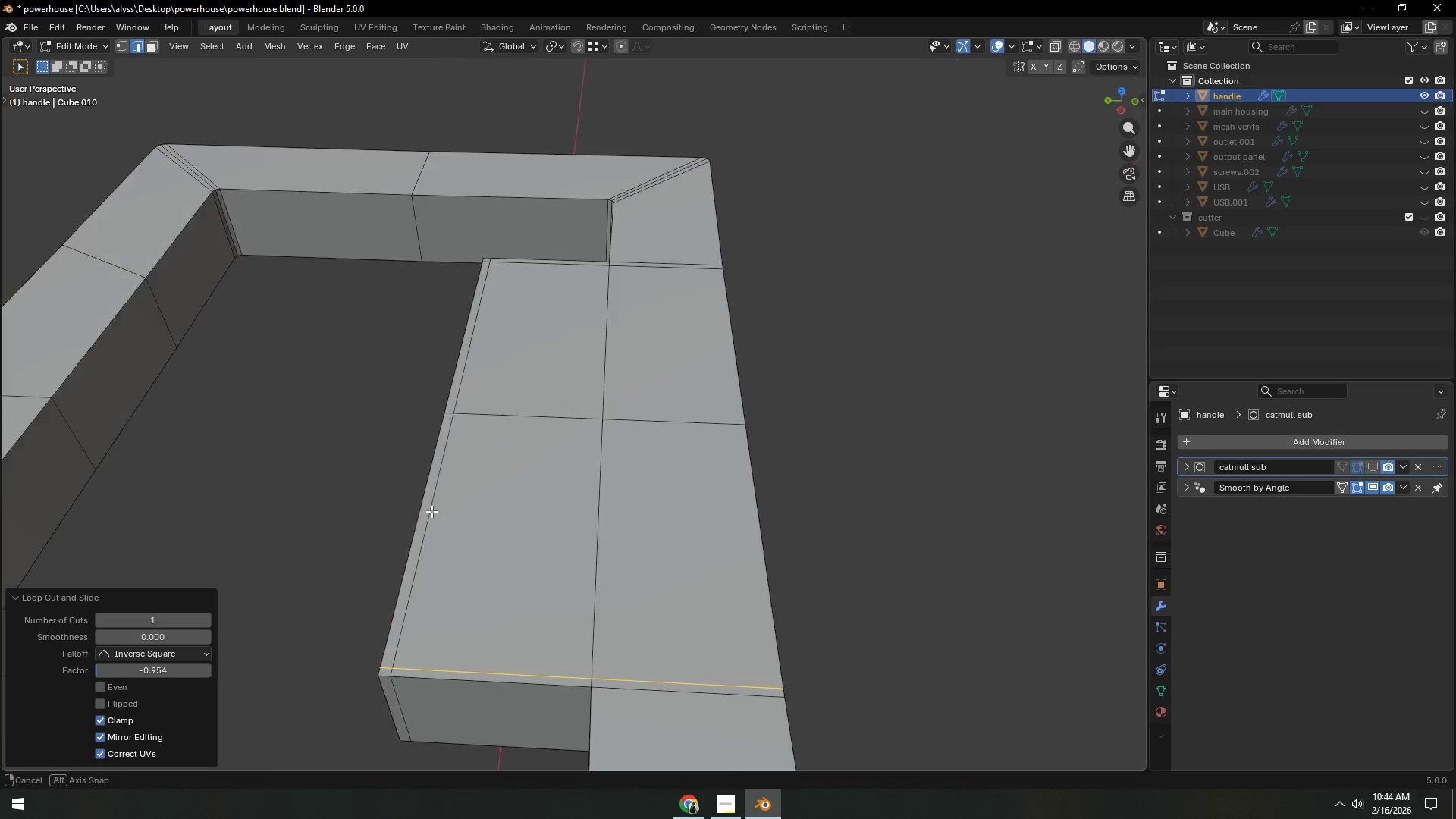 
hold_key(key=ShiftLeft, duration=0.48)
 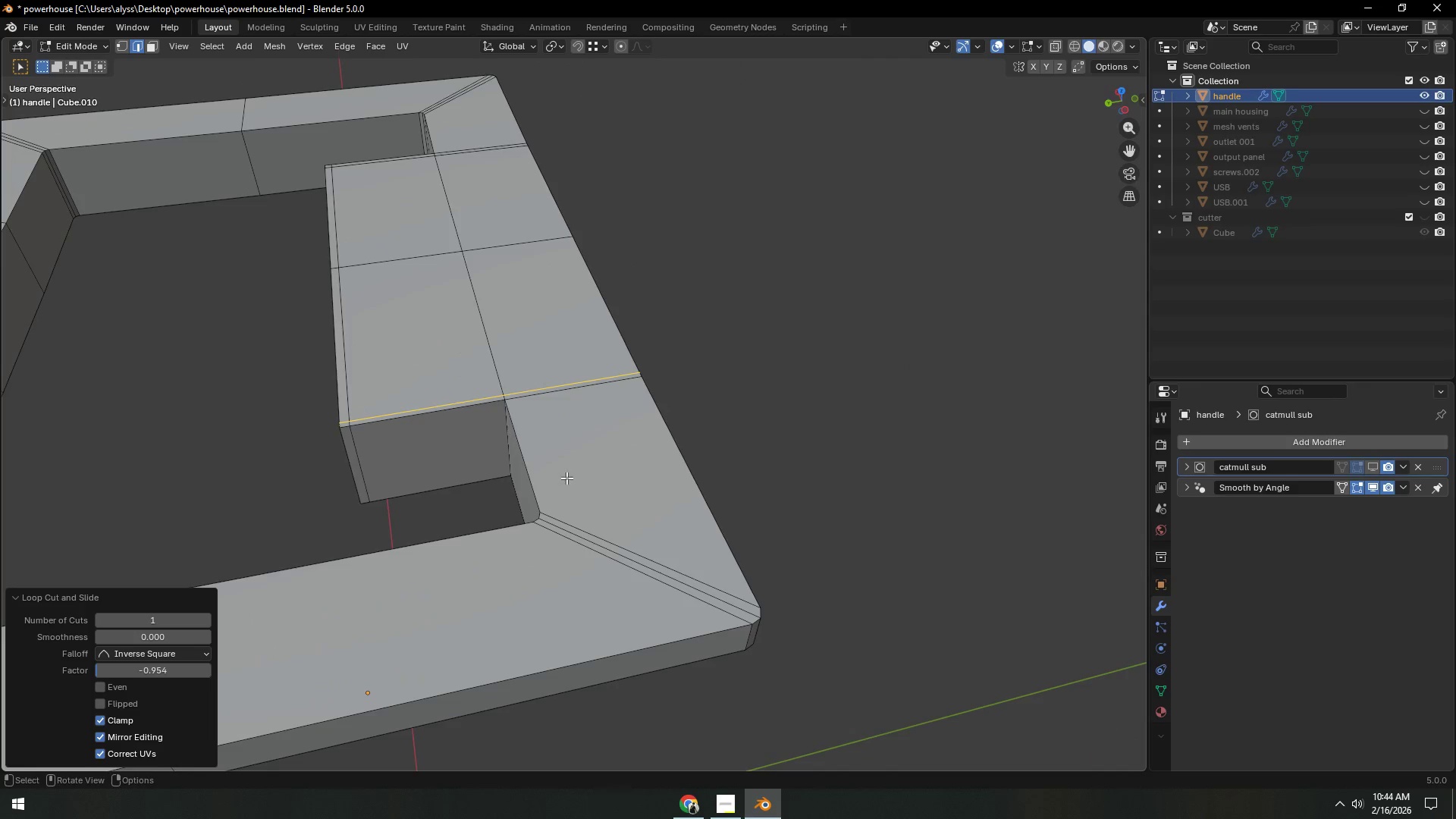 
scroll: coordinate [529, 510], scroll_direction: down, amount: 1.0
 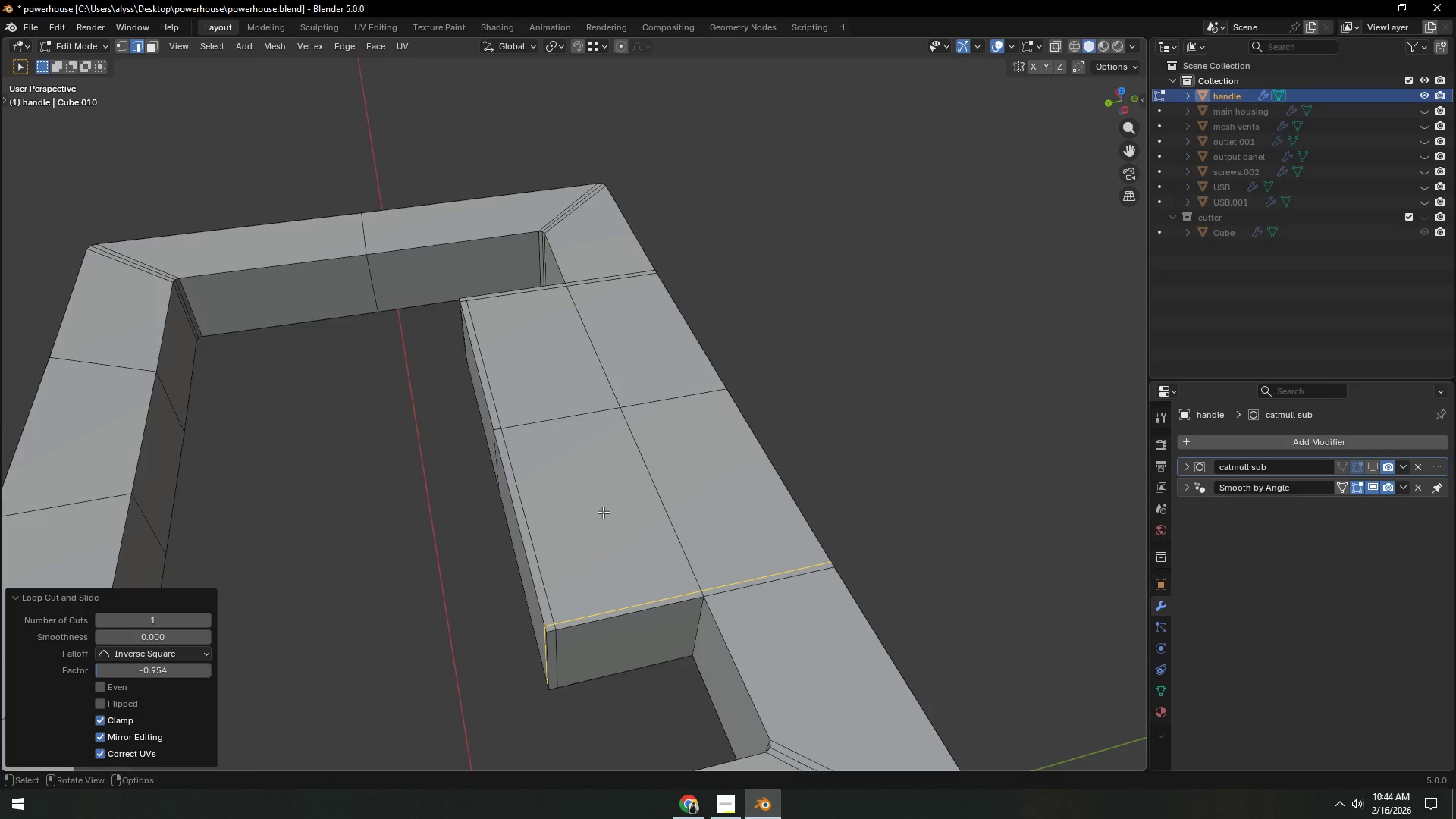 
key(Control+ControlLeft)
 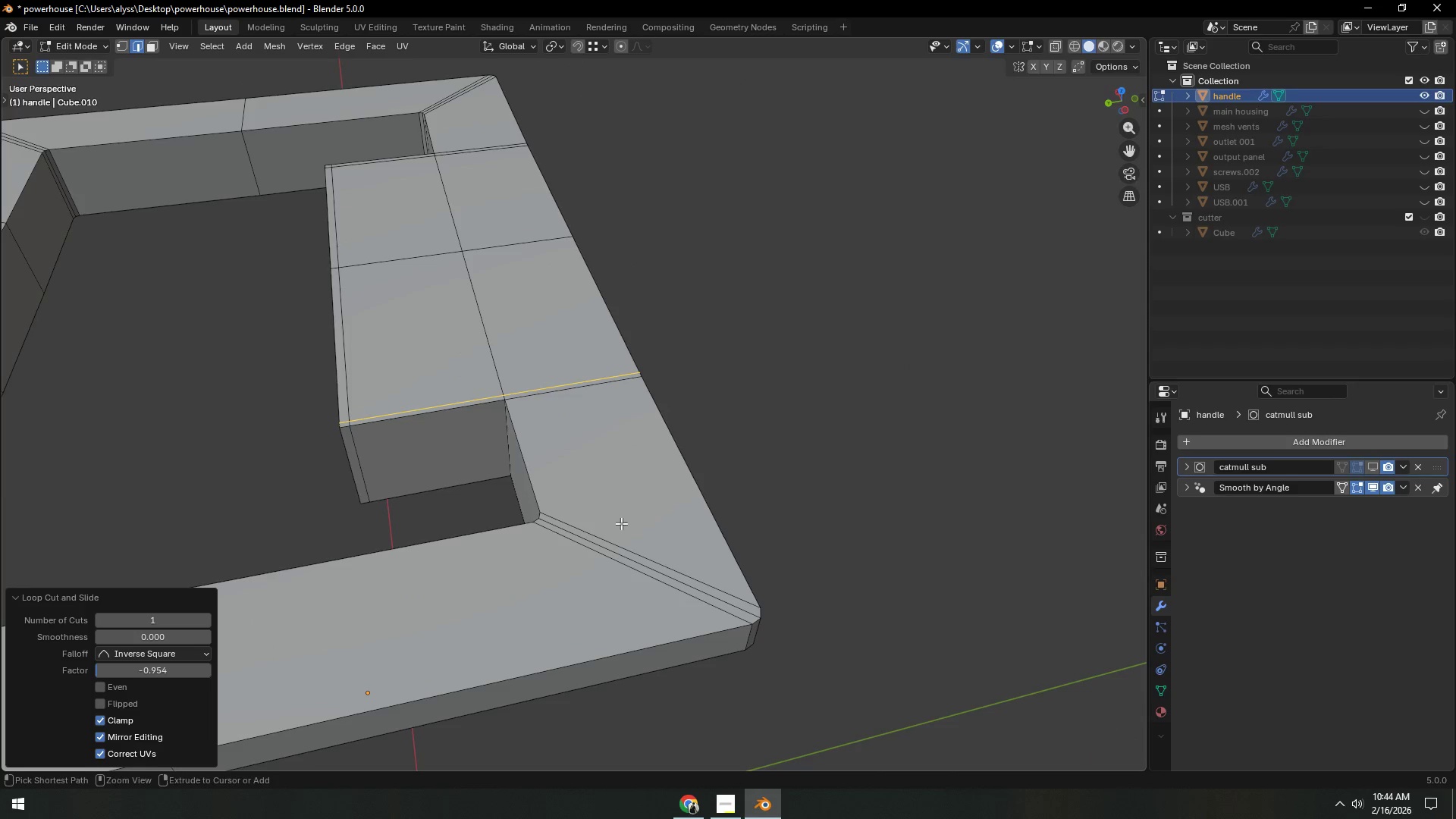 
key(Control+R)
 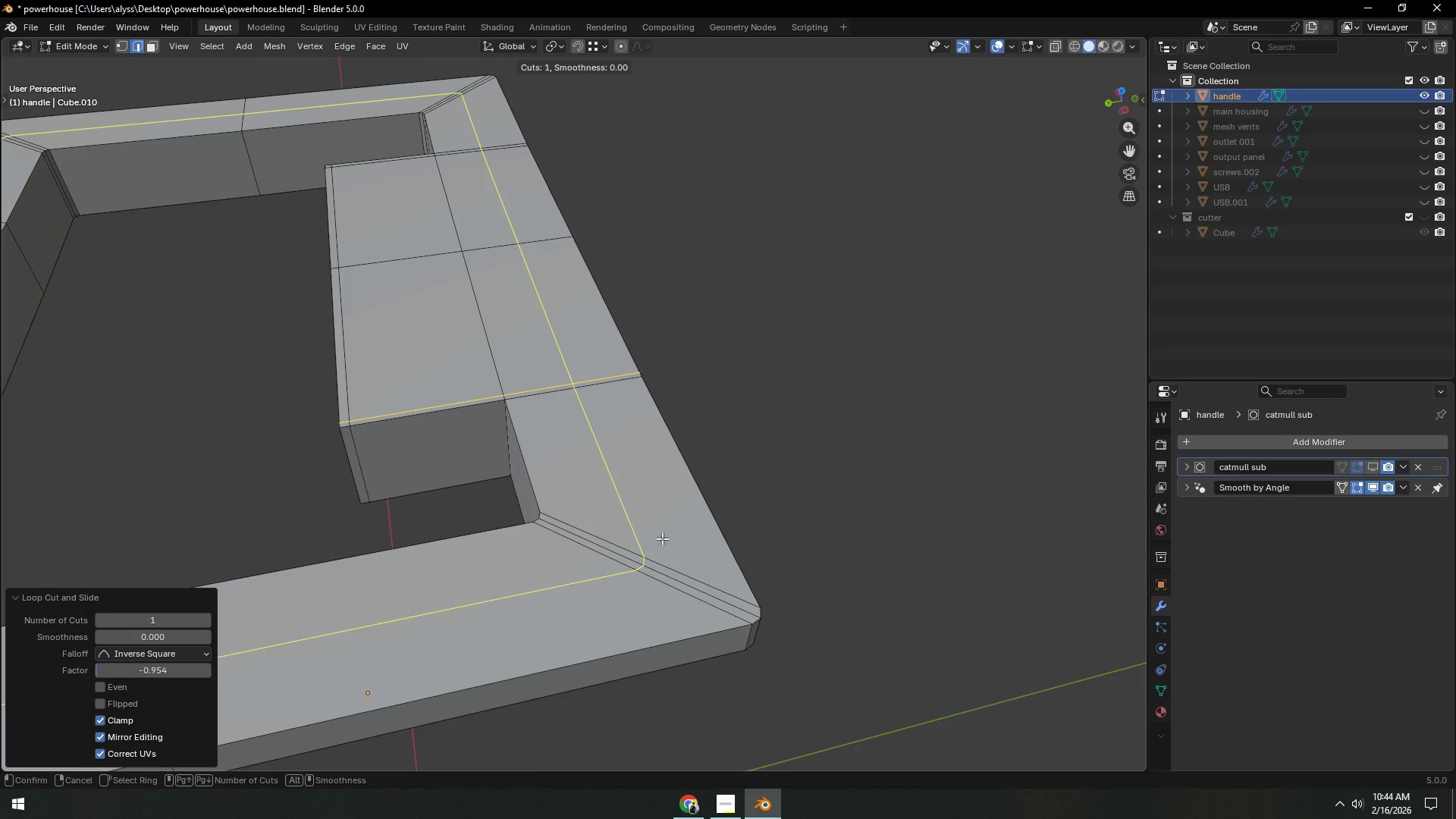 
right_click([662, 538])
 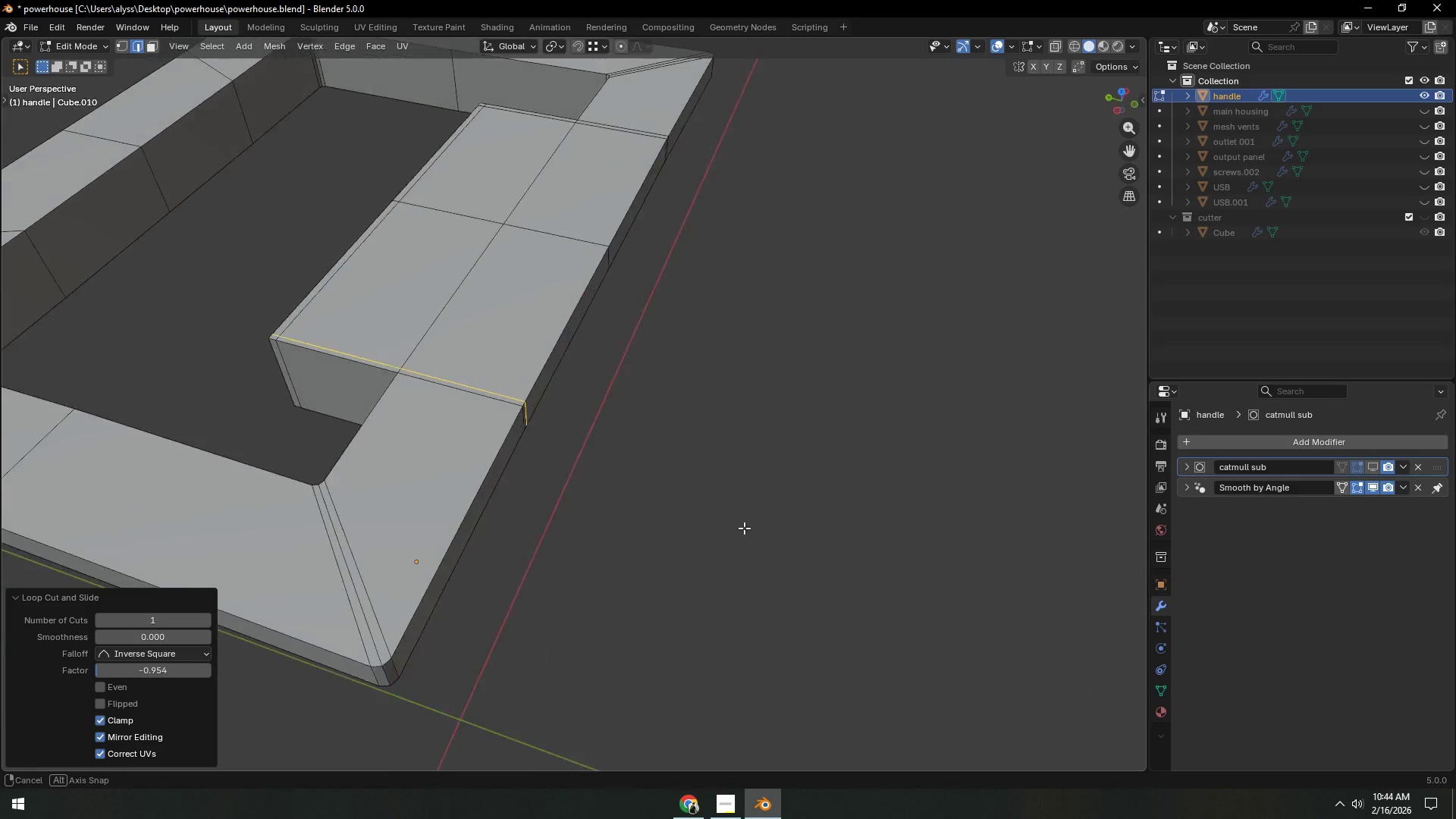 
key(Shift+ShiftLeft)
 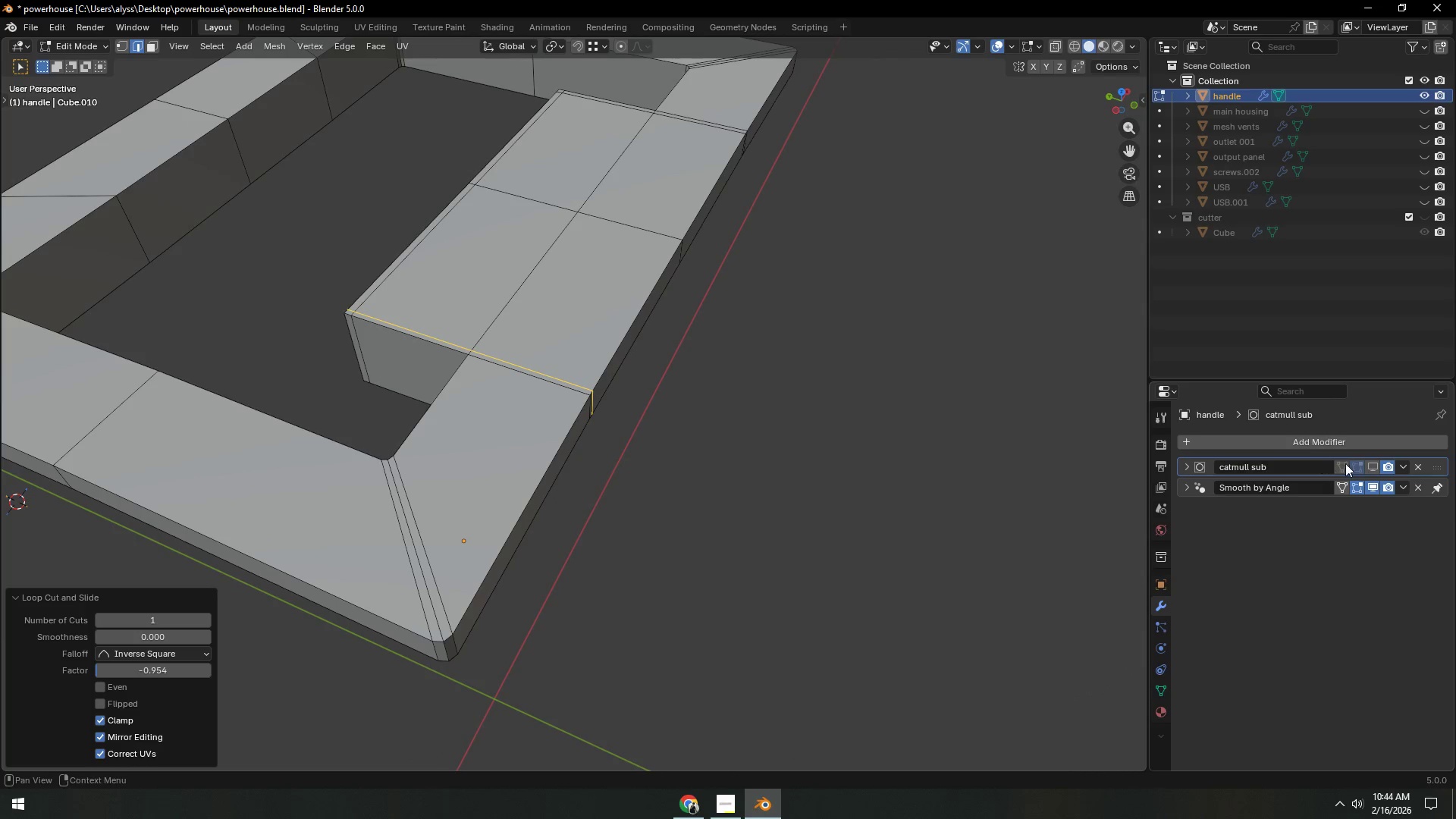 
left_click([1375, 463])
 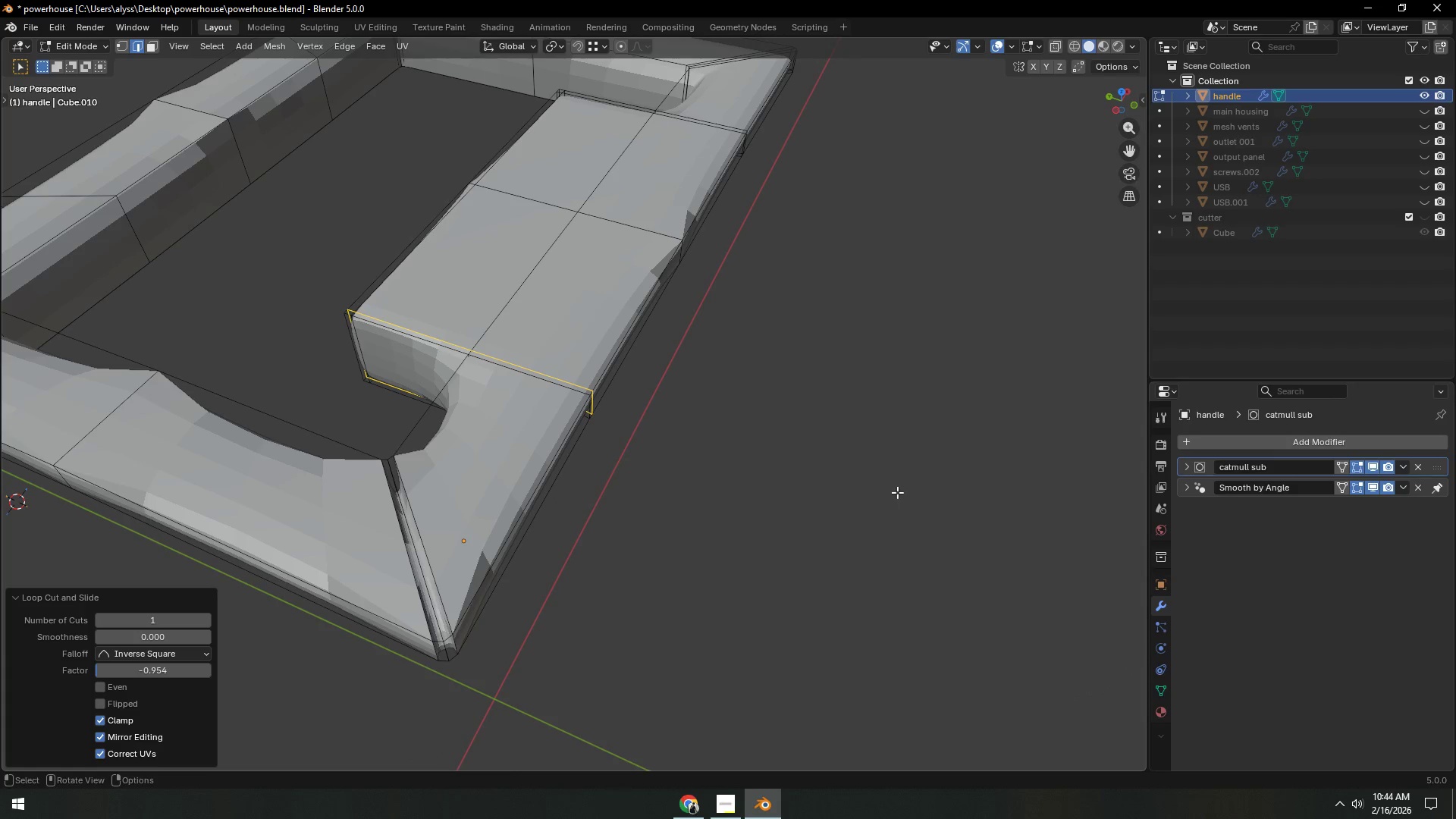 
left_click([897, 492])
 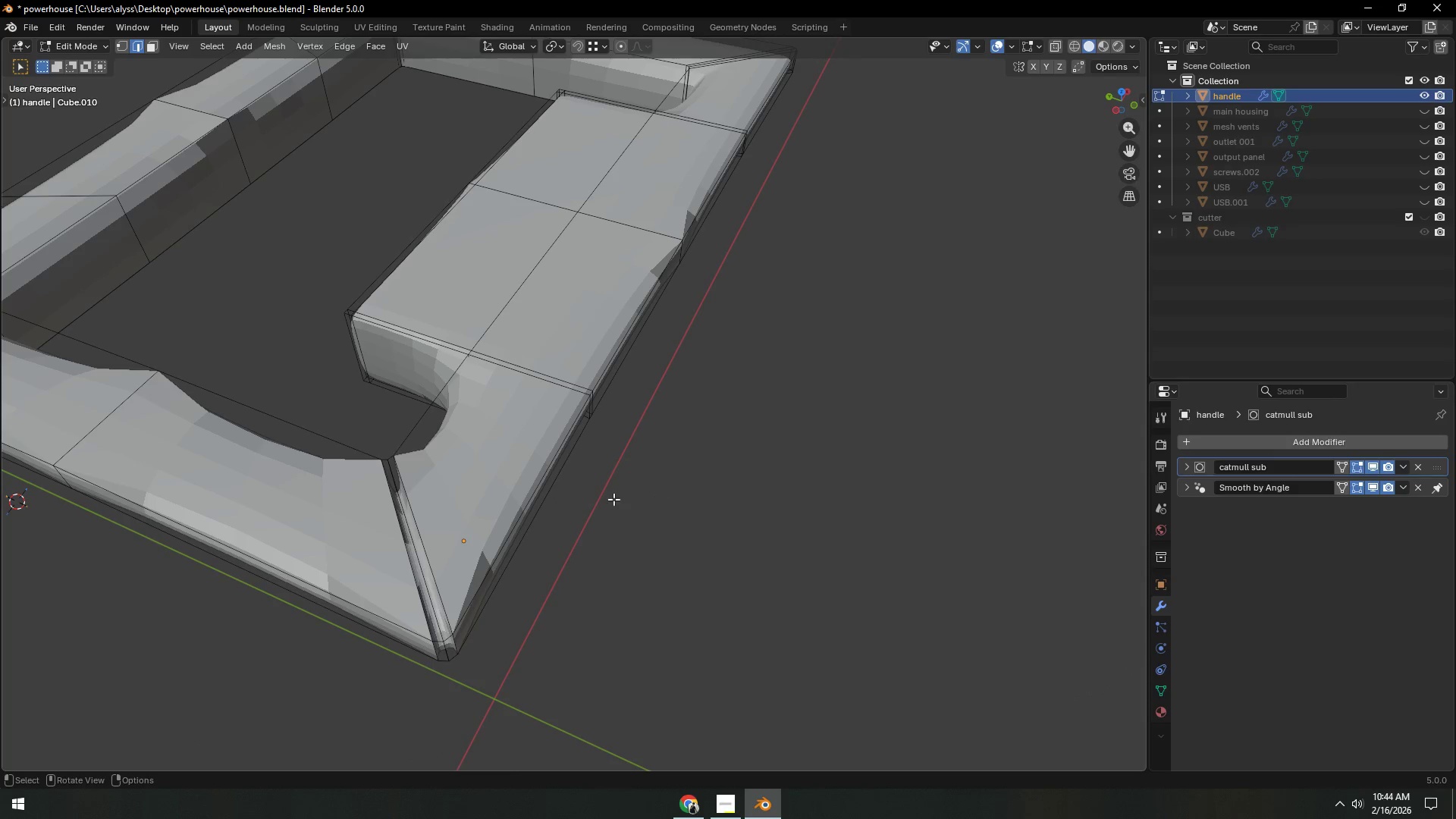 
key(Tab)
 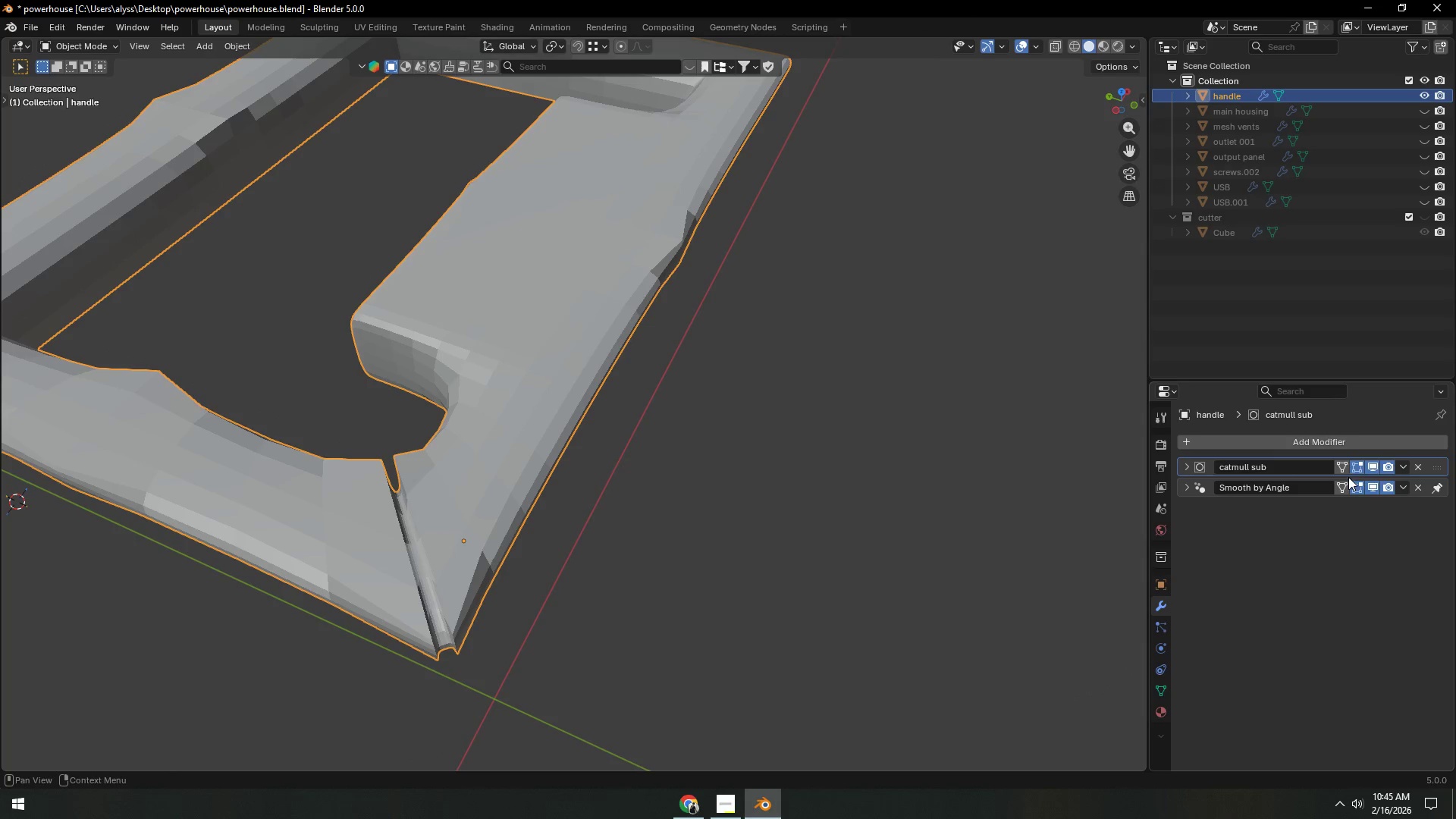 
left_click([1399, 466])
 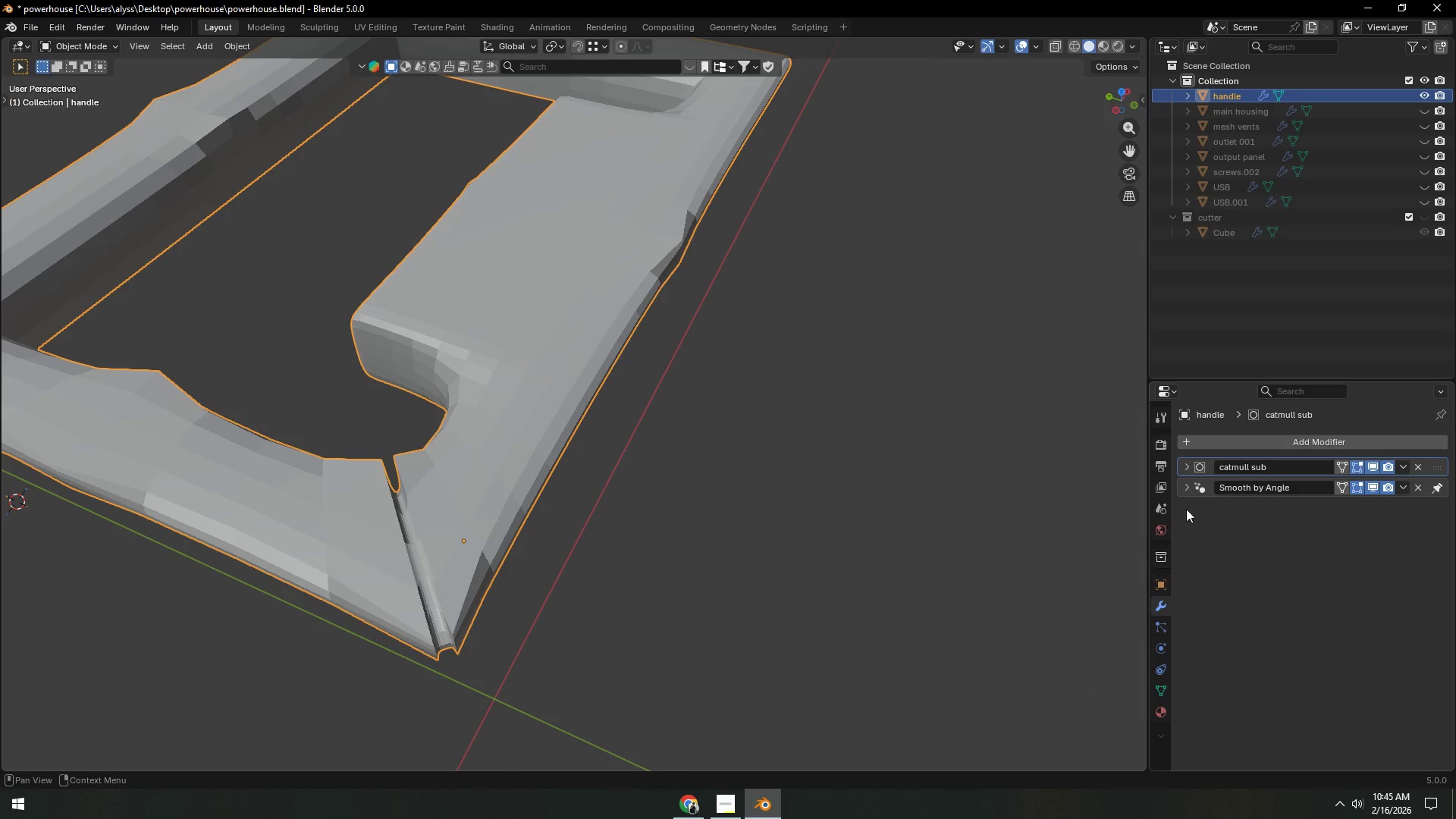 
left_click([1182, 471])
 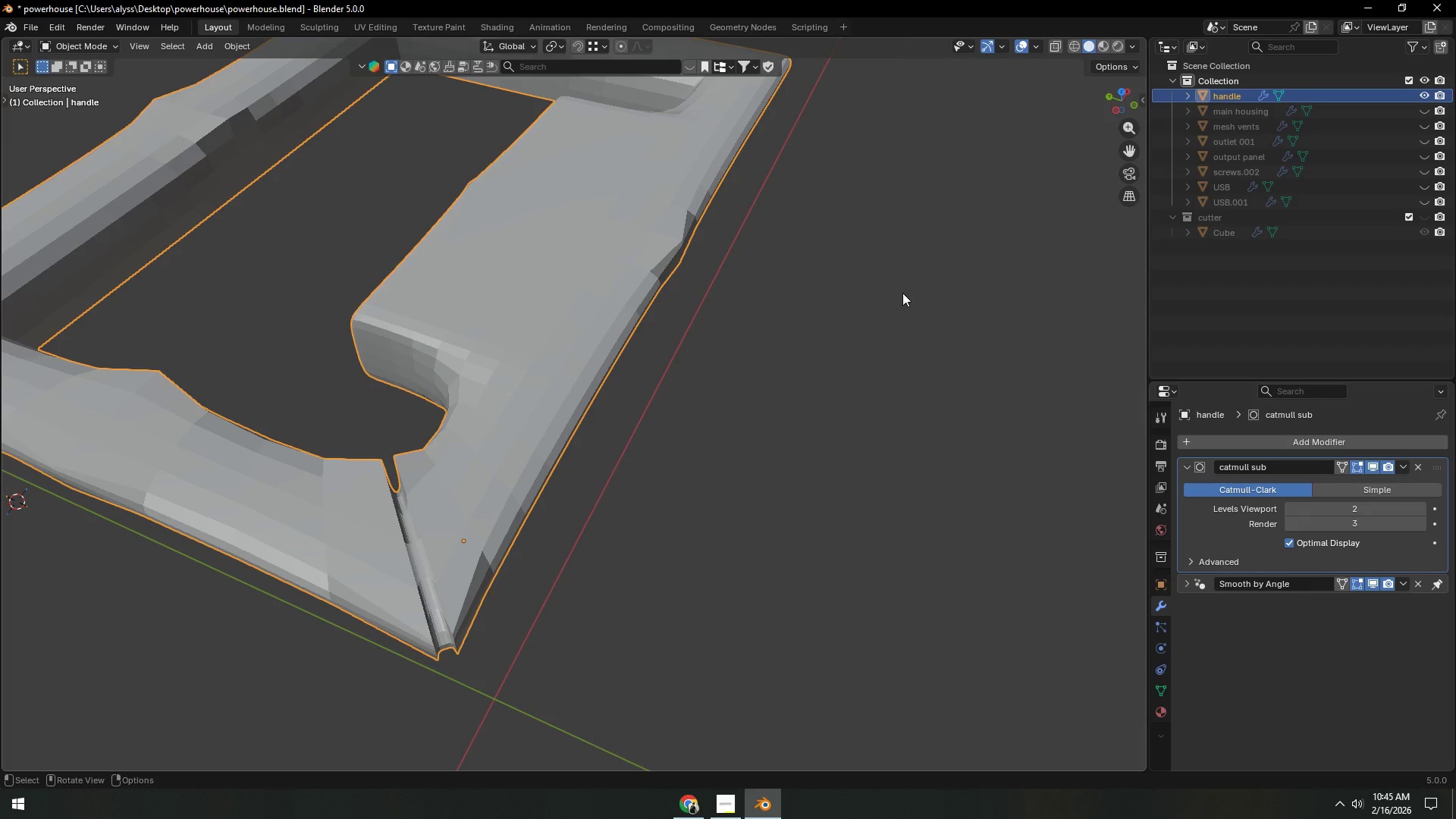 
left_click([1032, 44])
 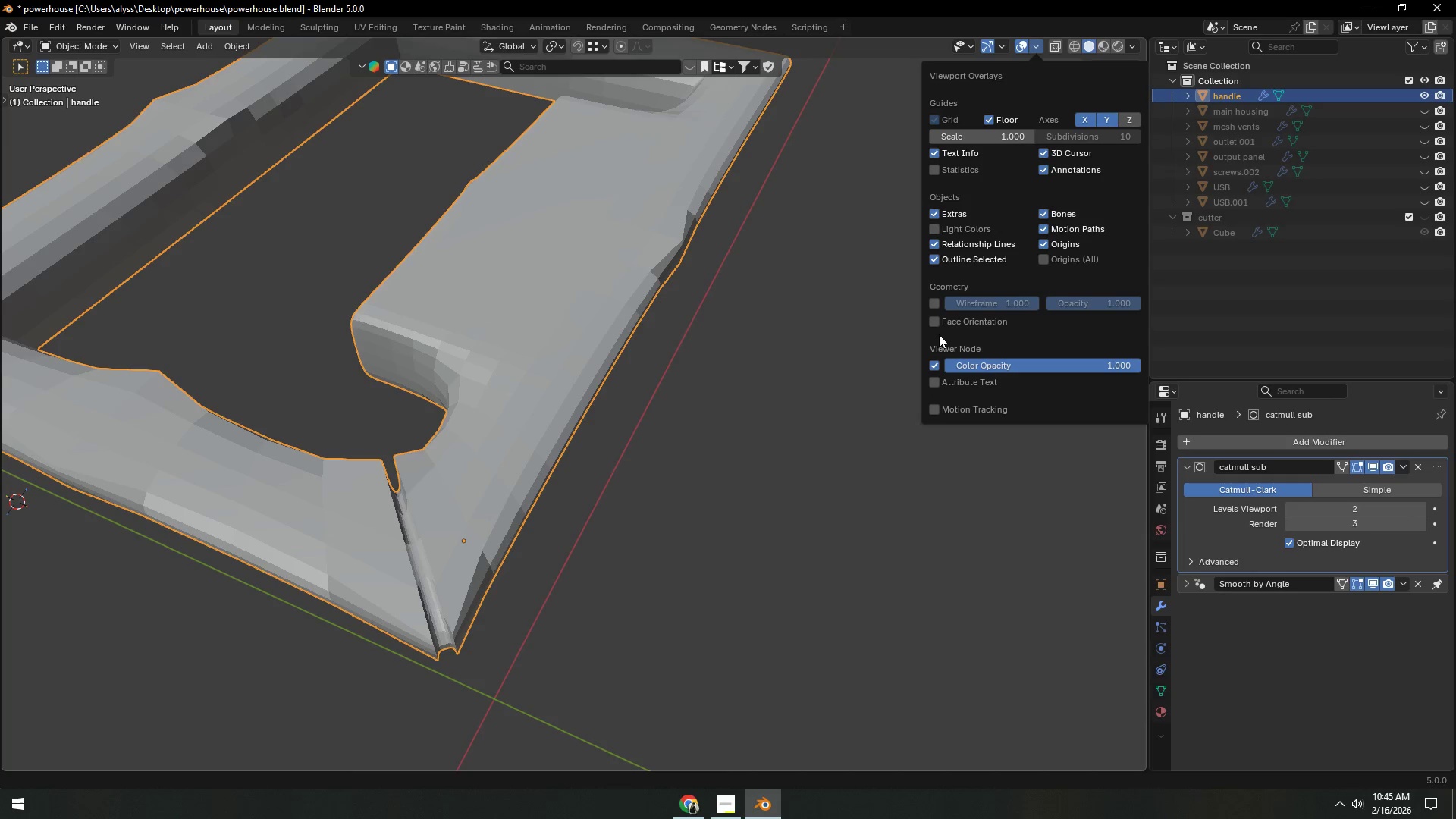 
left_click([937, 322])
 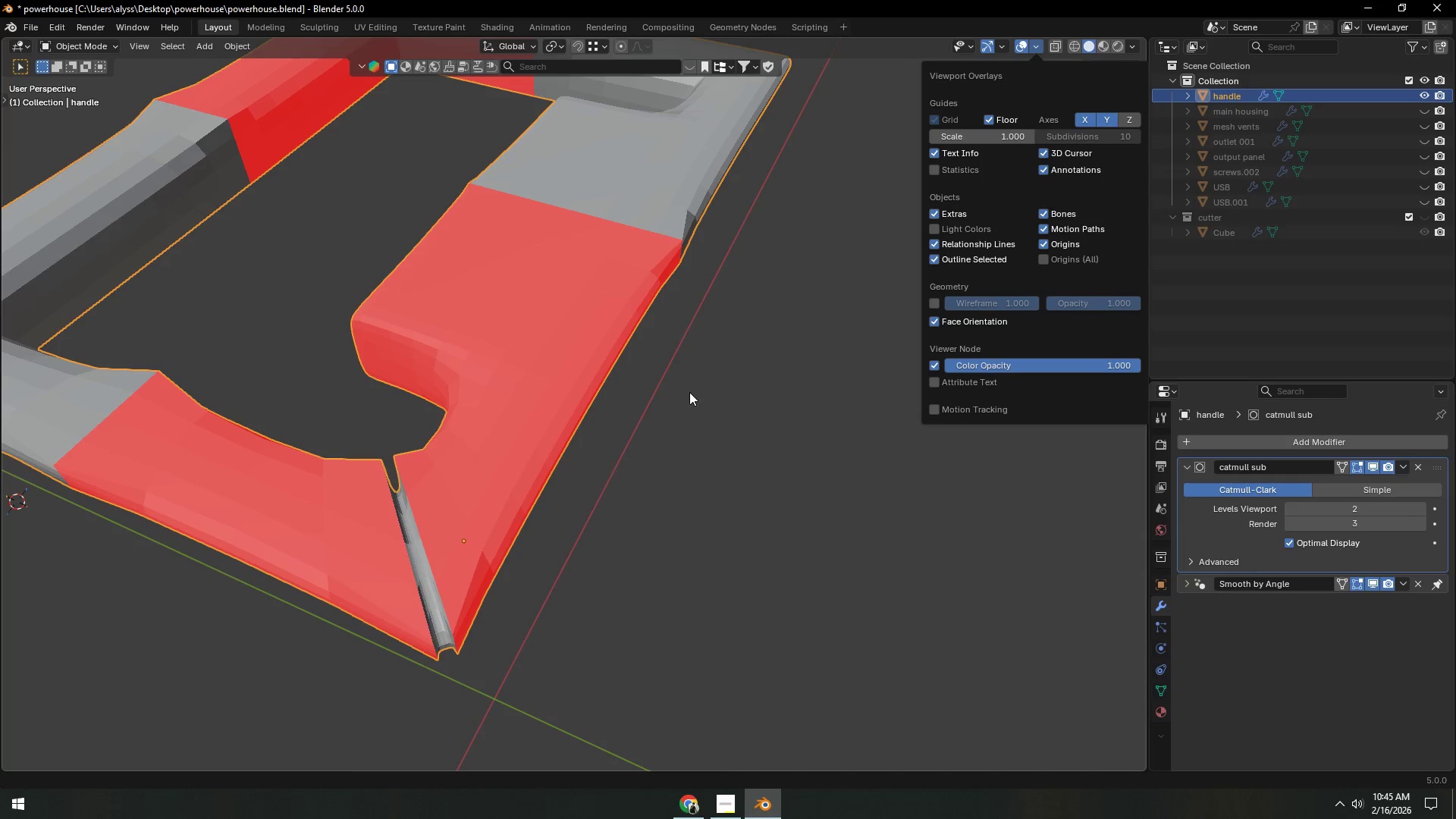 
key(Tab)
 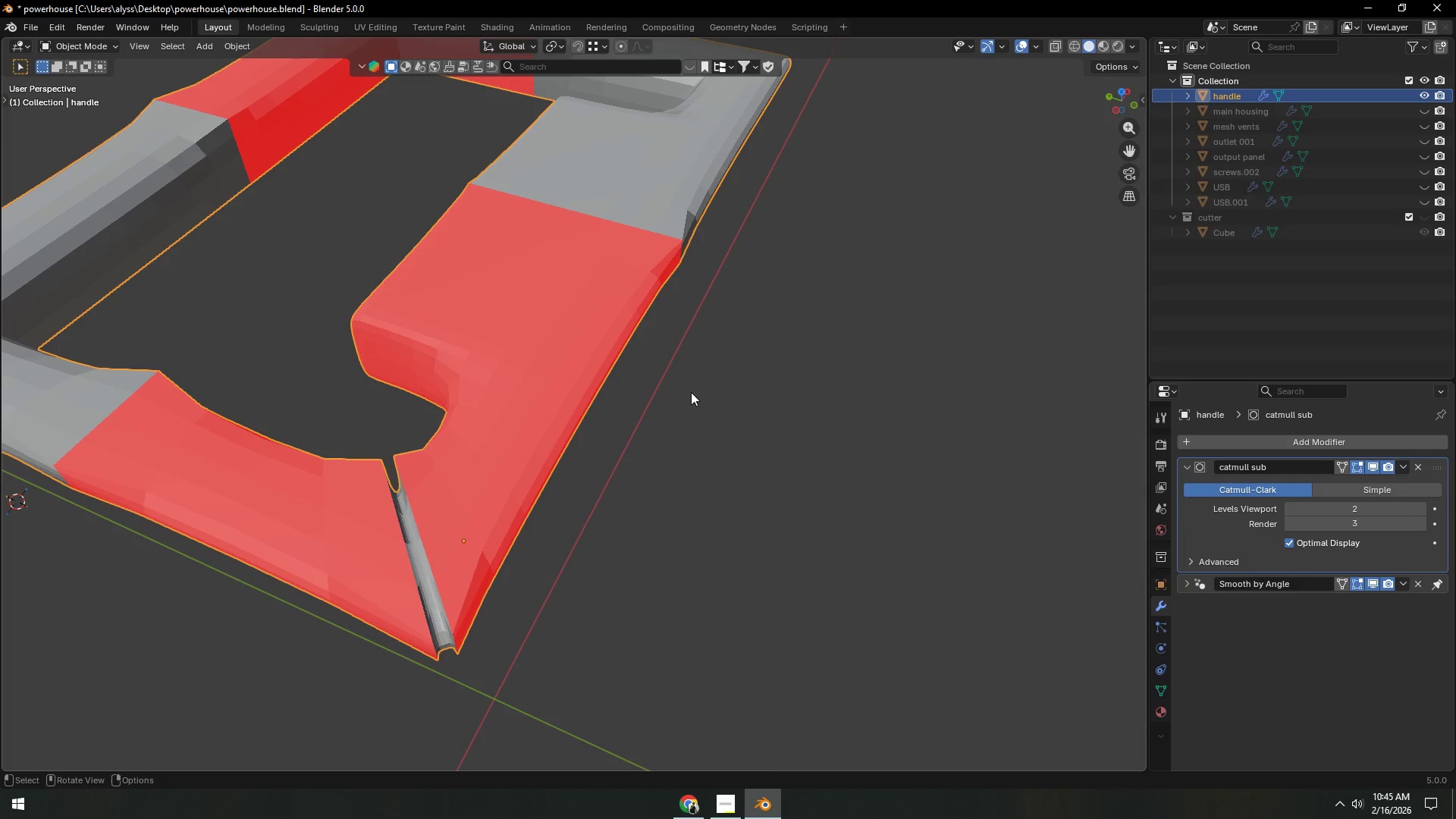 
left_click([691, 392])
 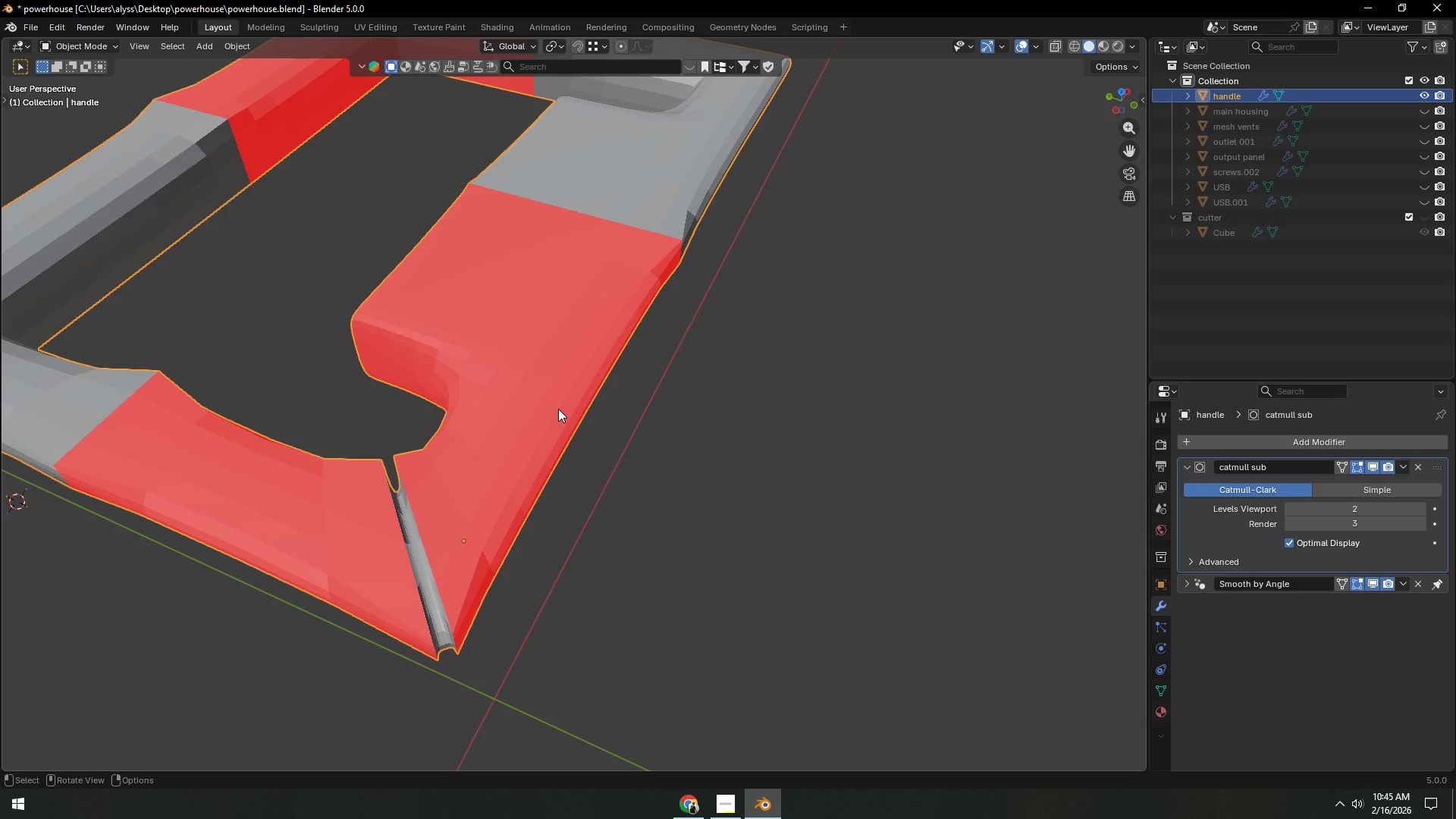 
key(Tab)
 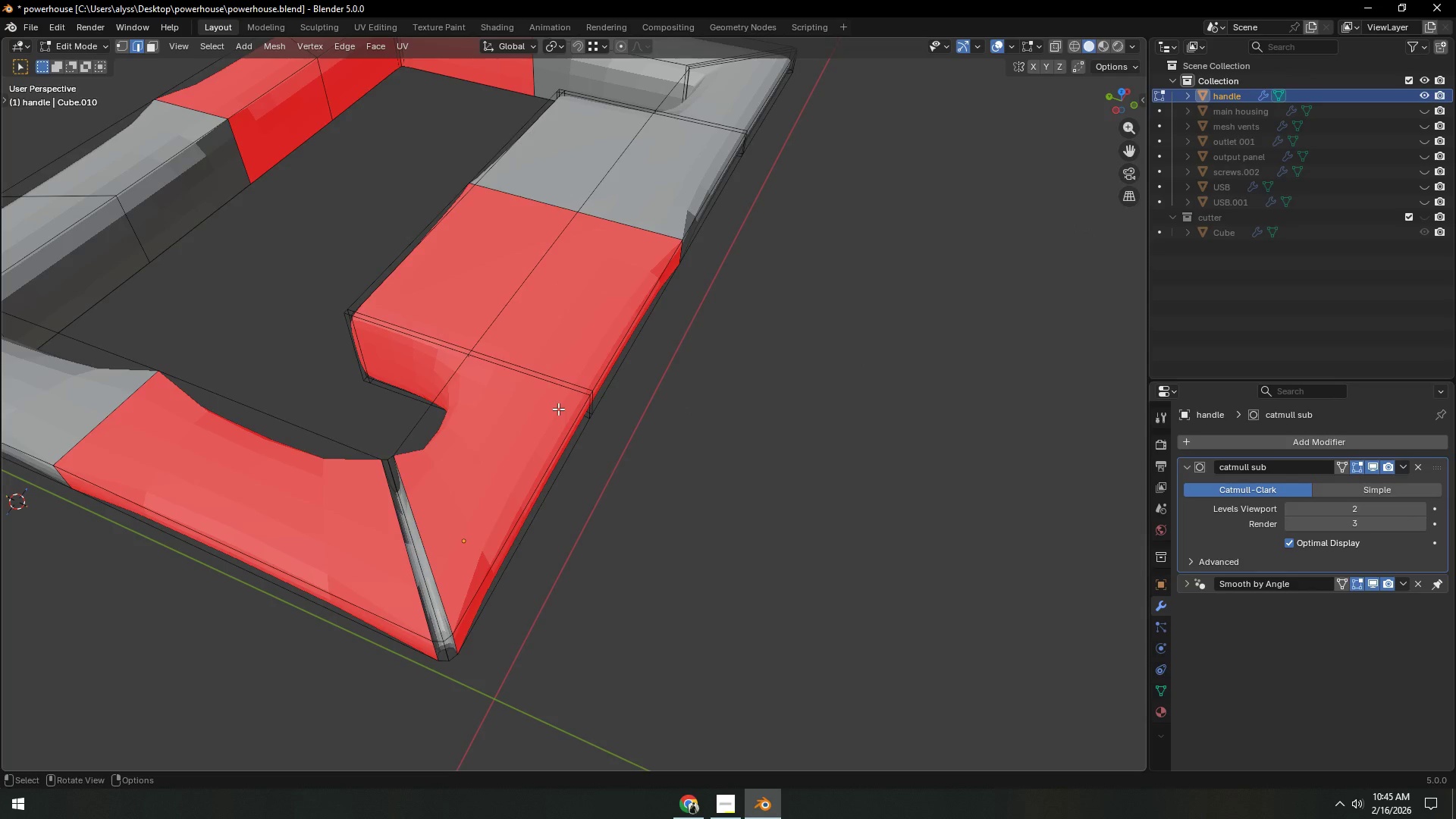 
key(A)
 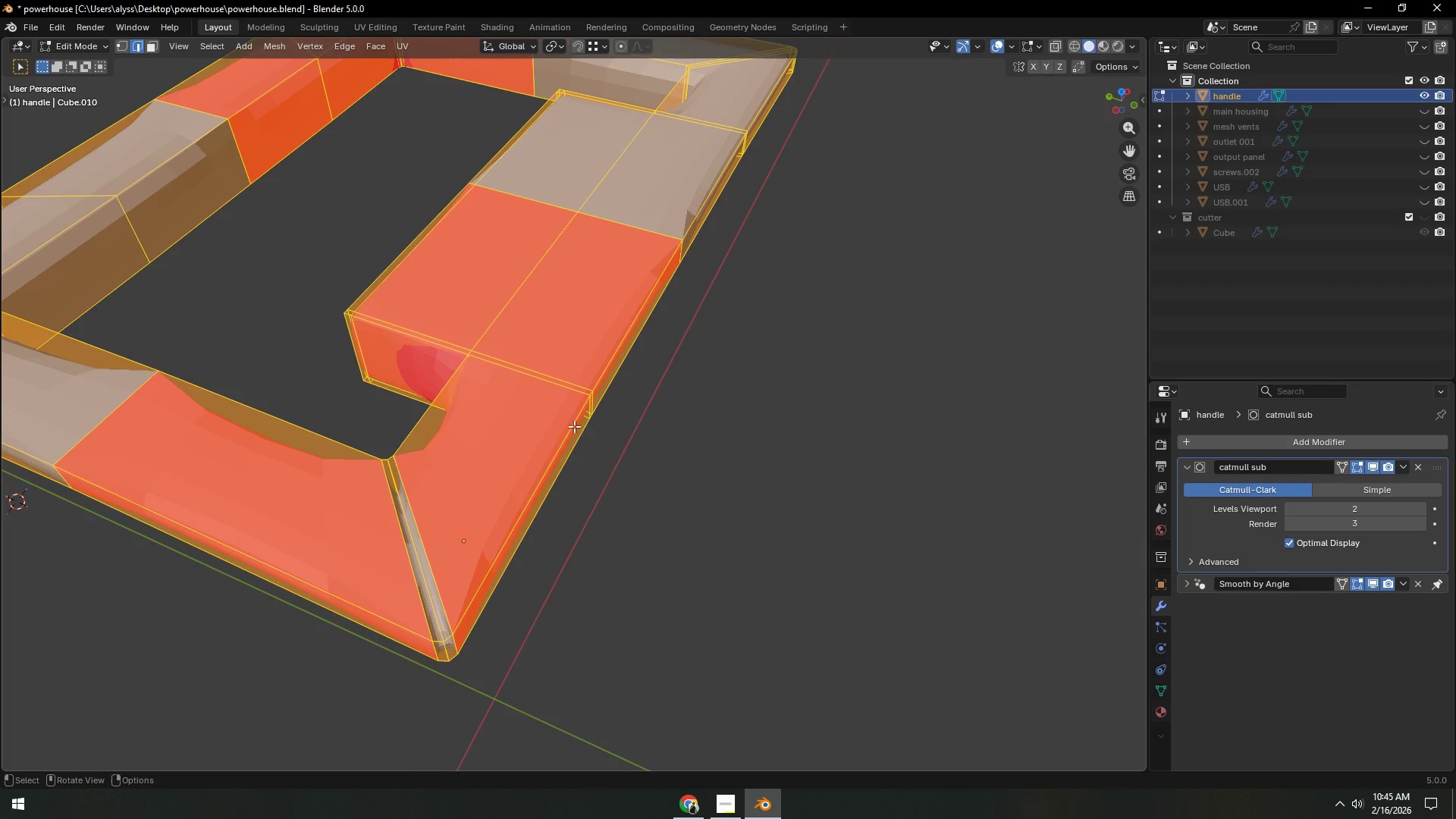 
key(Shift+N)
 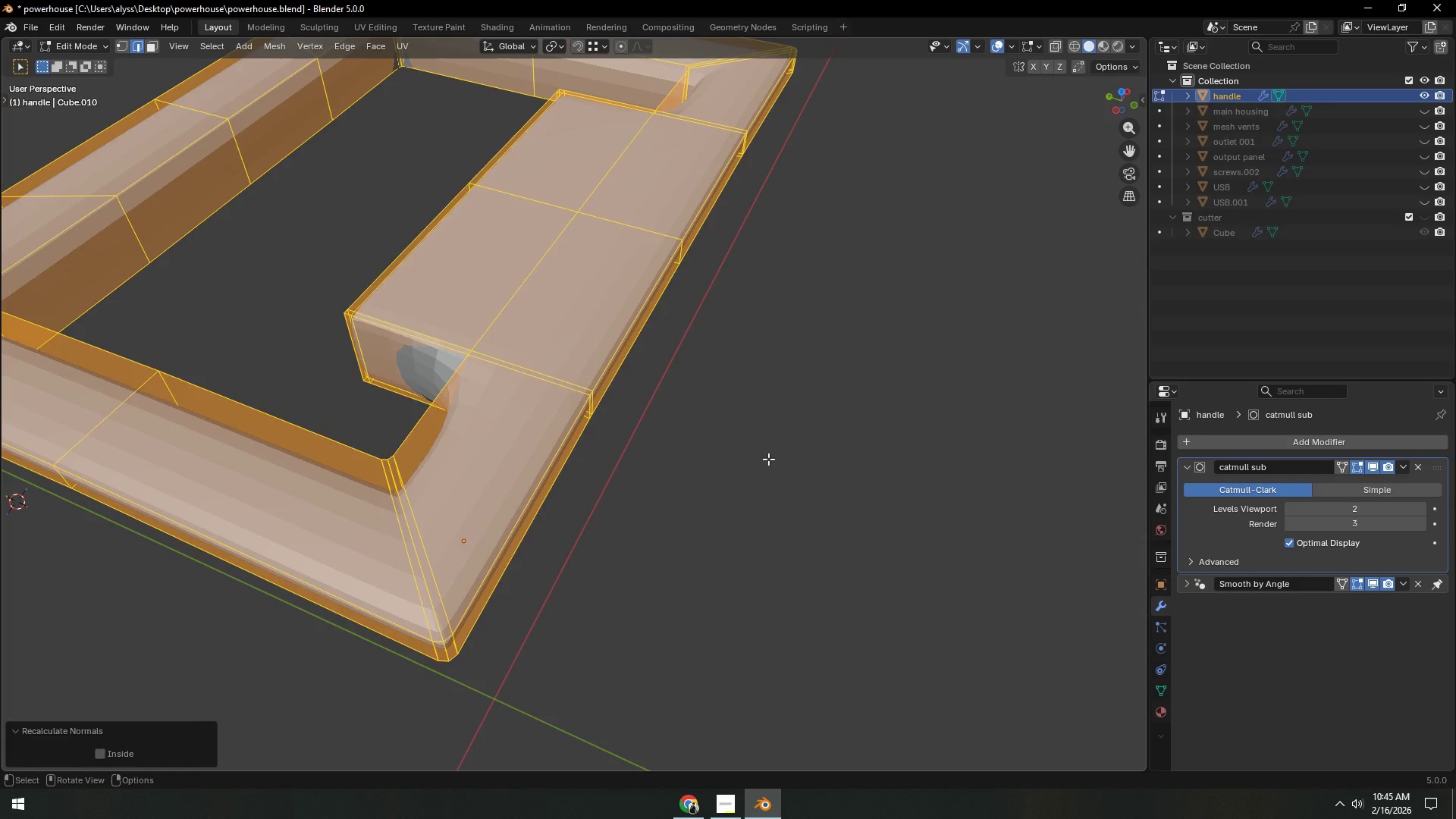 
left_click([768, 459])
 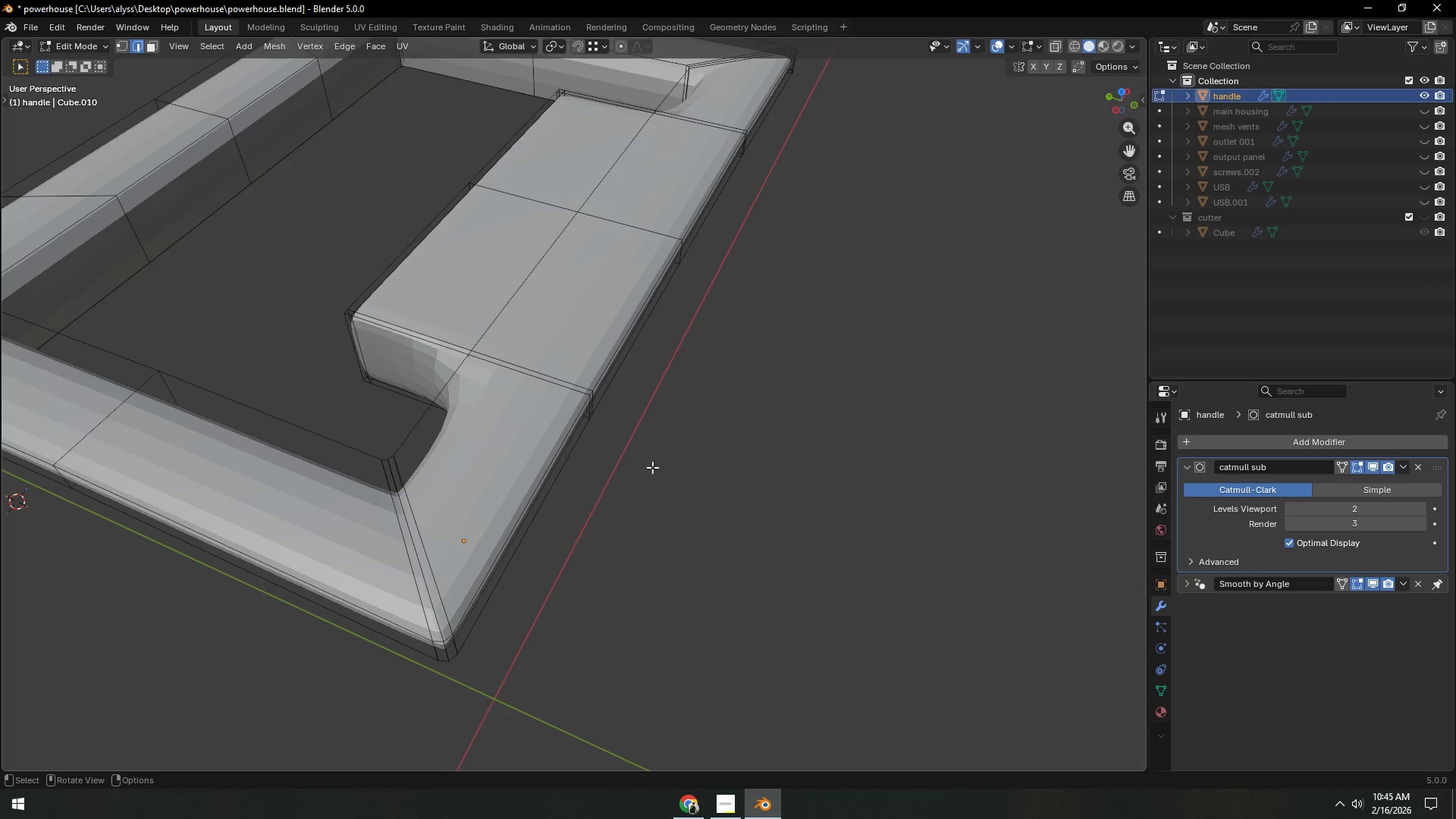 
key(Tab)
 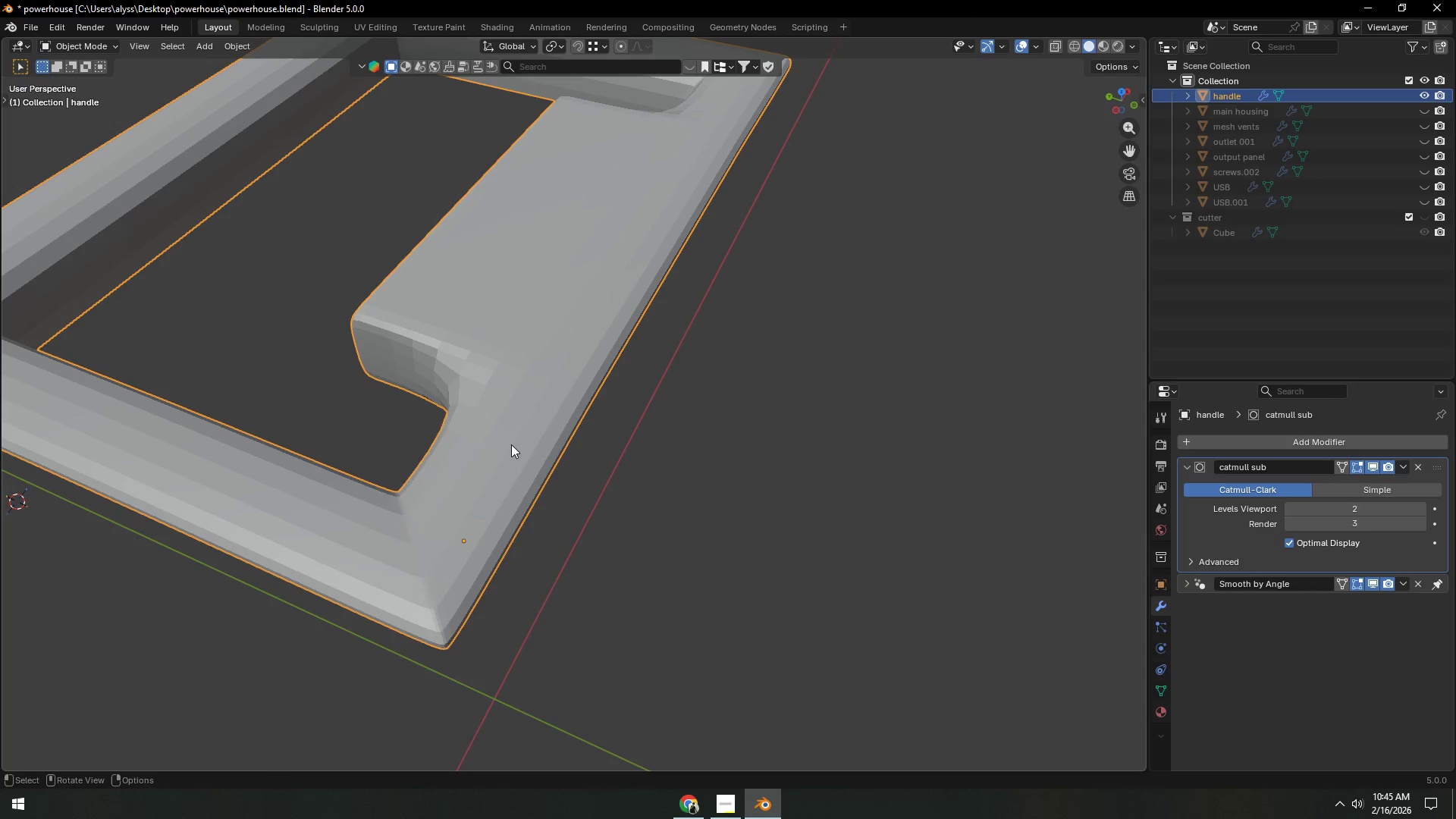 
right_click([511, 444])
 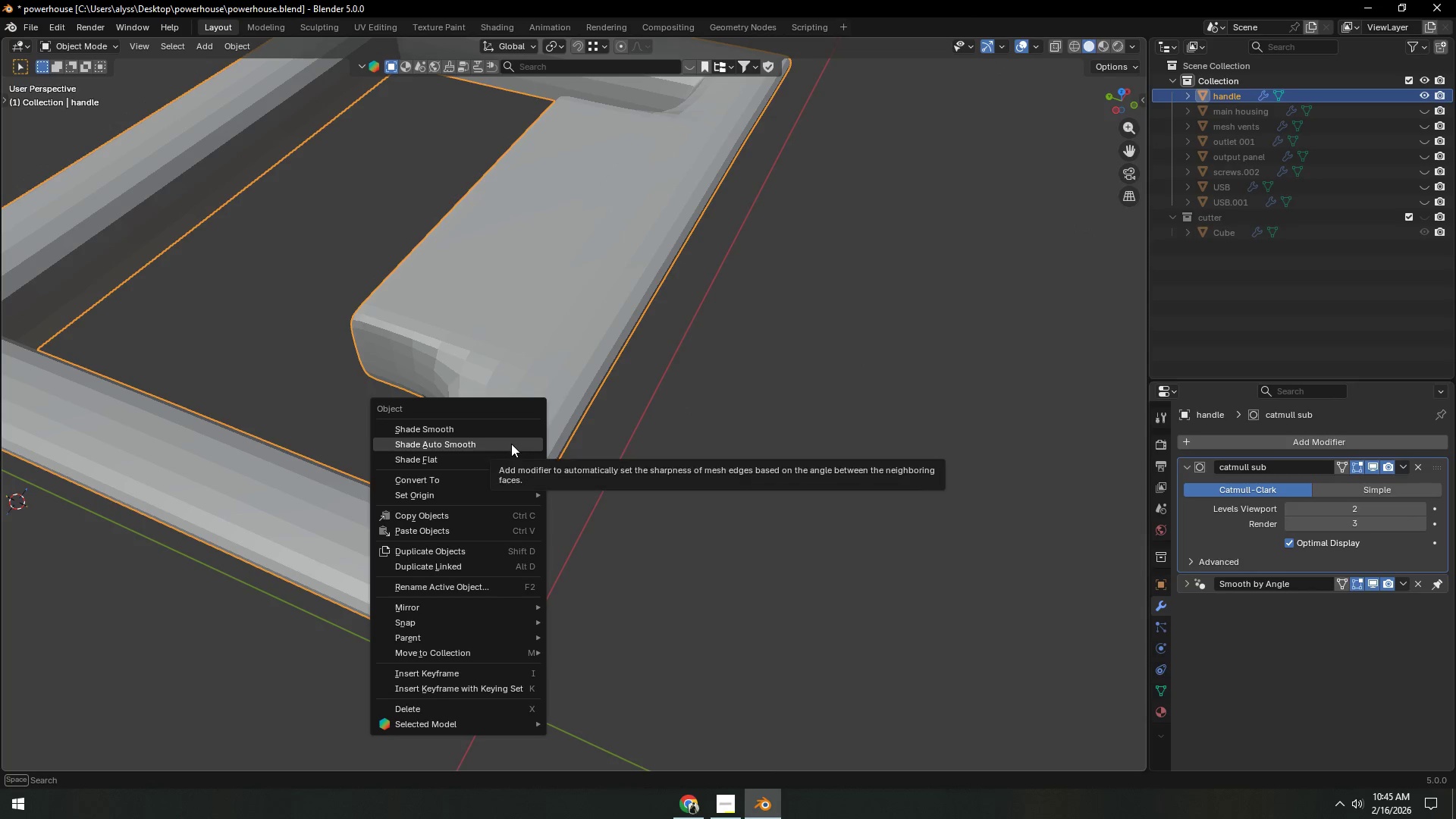 
left_click([511, 444])
 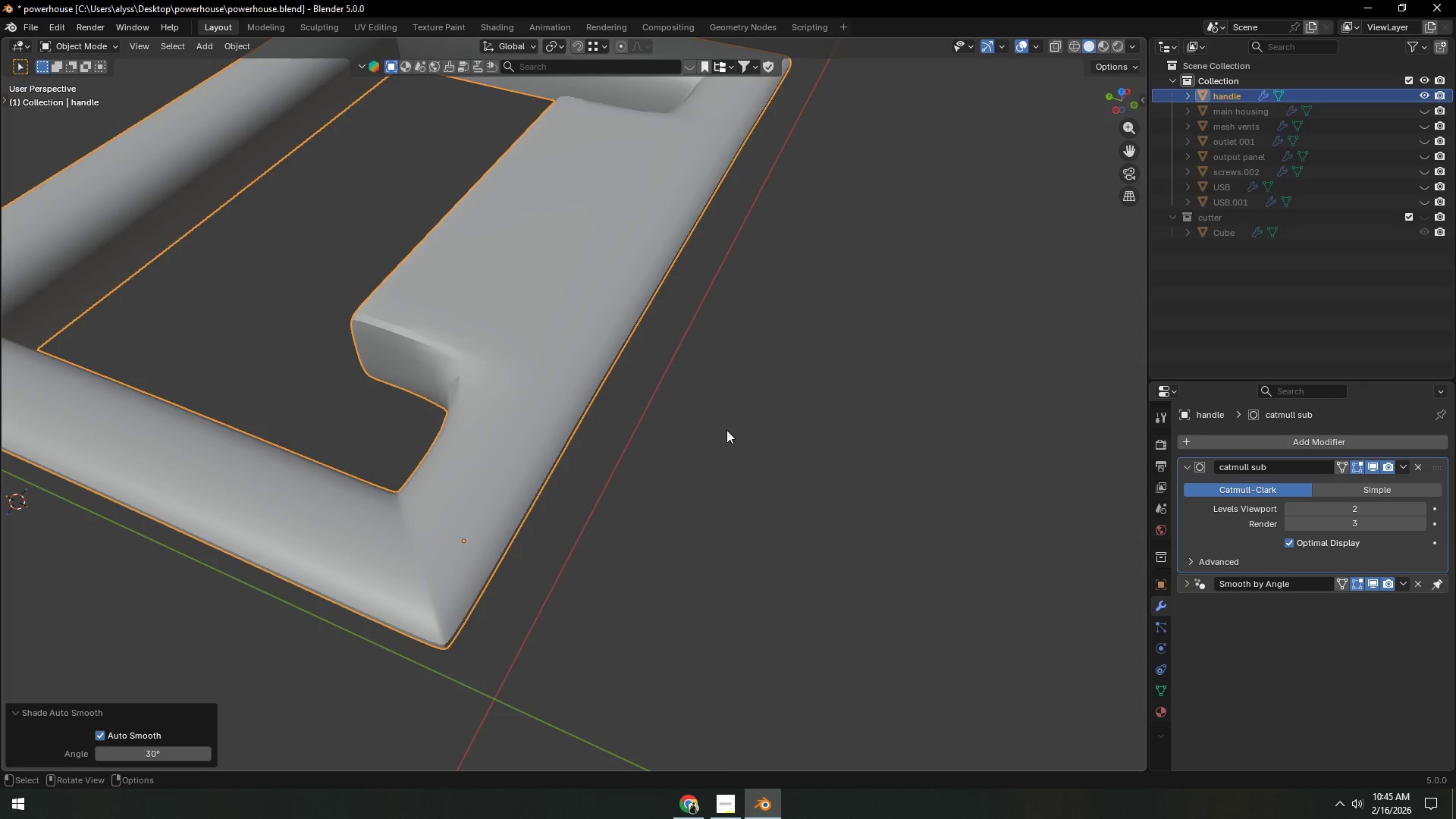 
scroll: coordinate [710, 436], scroll_direction: down, amount: 4.0
 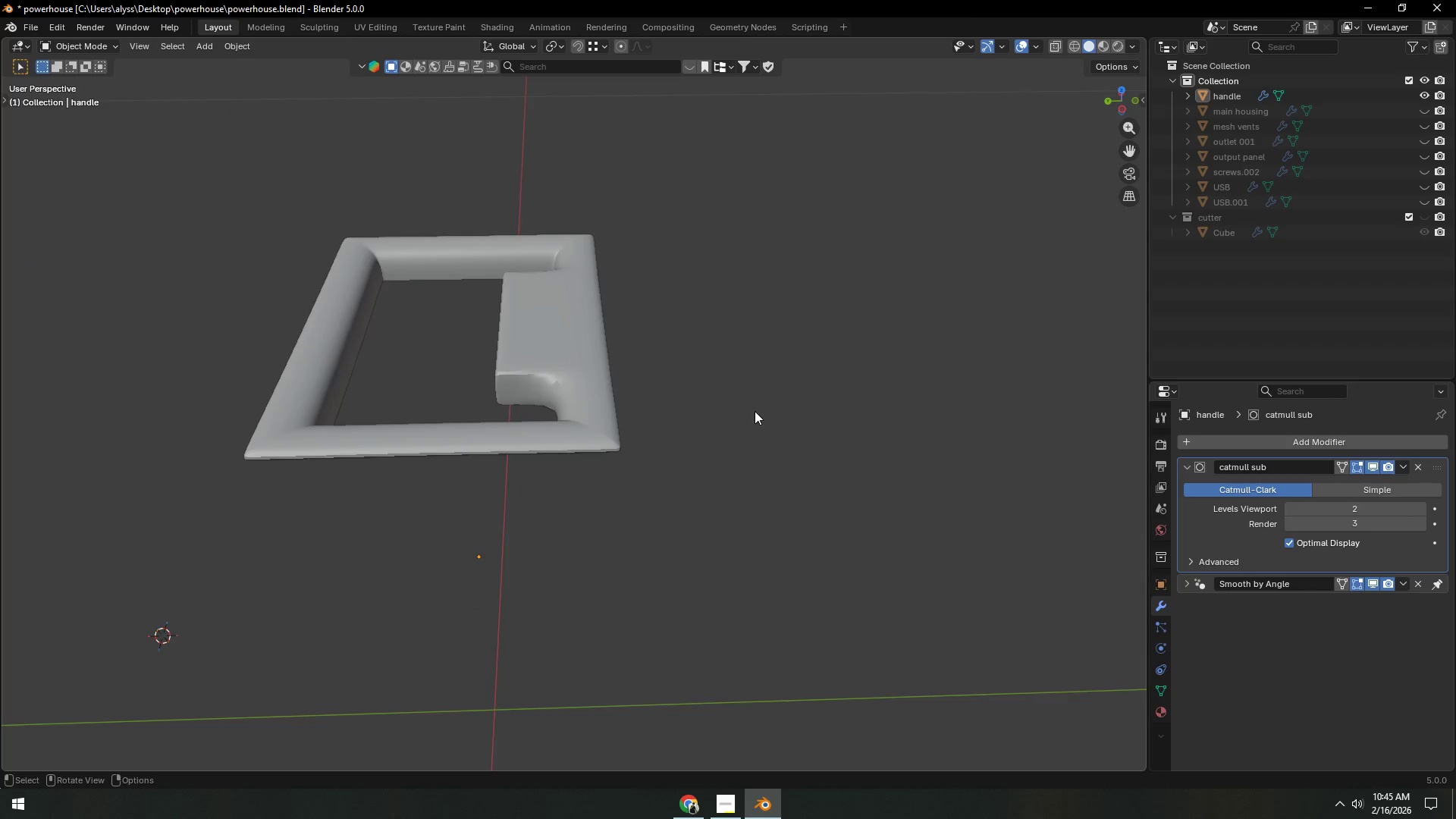 
scroll: coordinate [755, 411], scroll_direction: up, amount: 2.0
 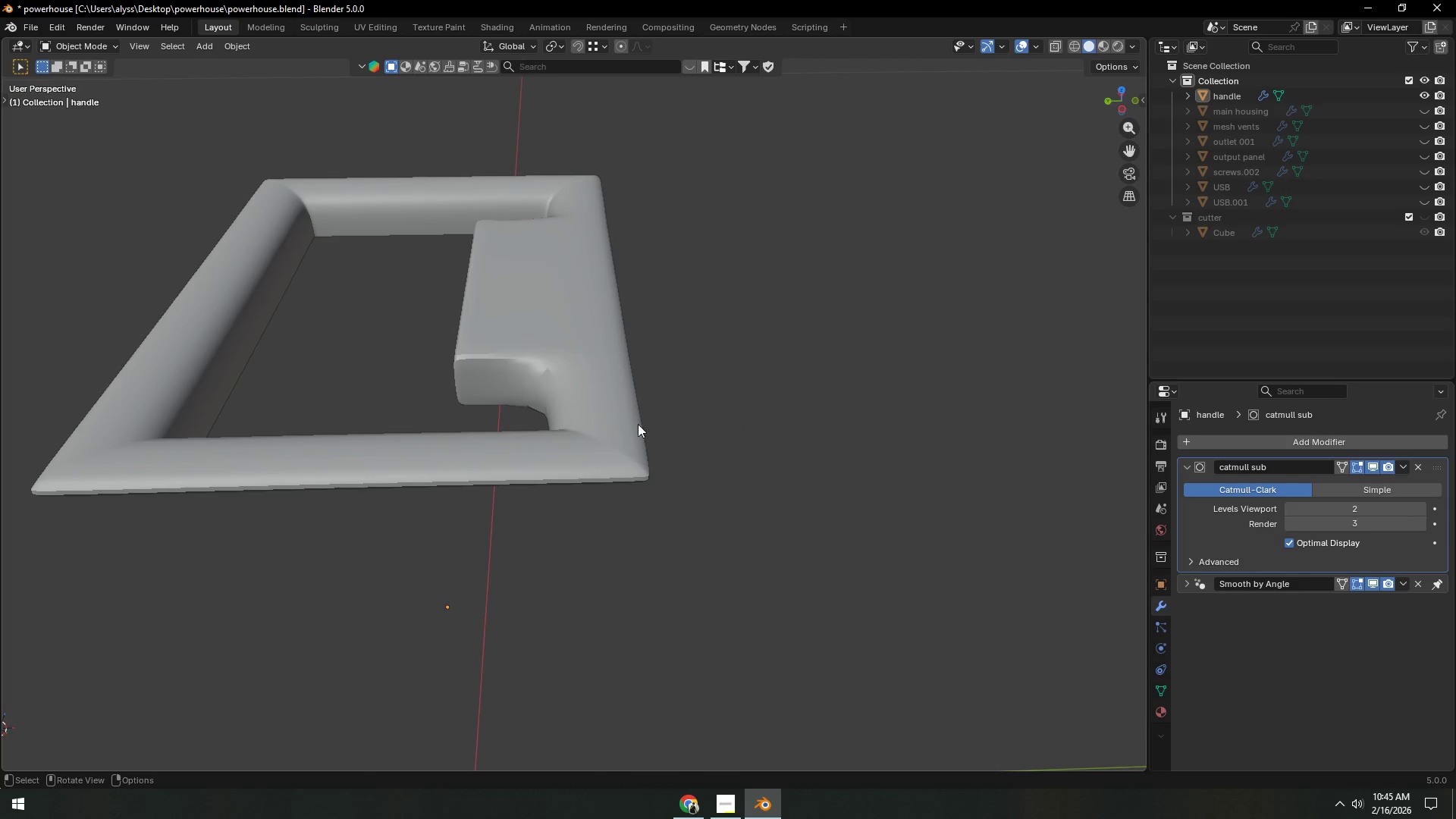 
hold_key(key=ShiftLeft, duration=0.34)
 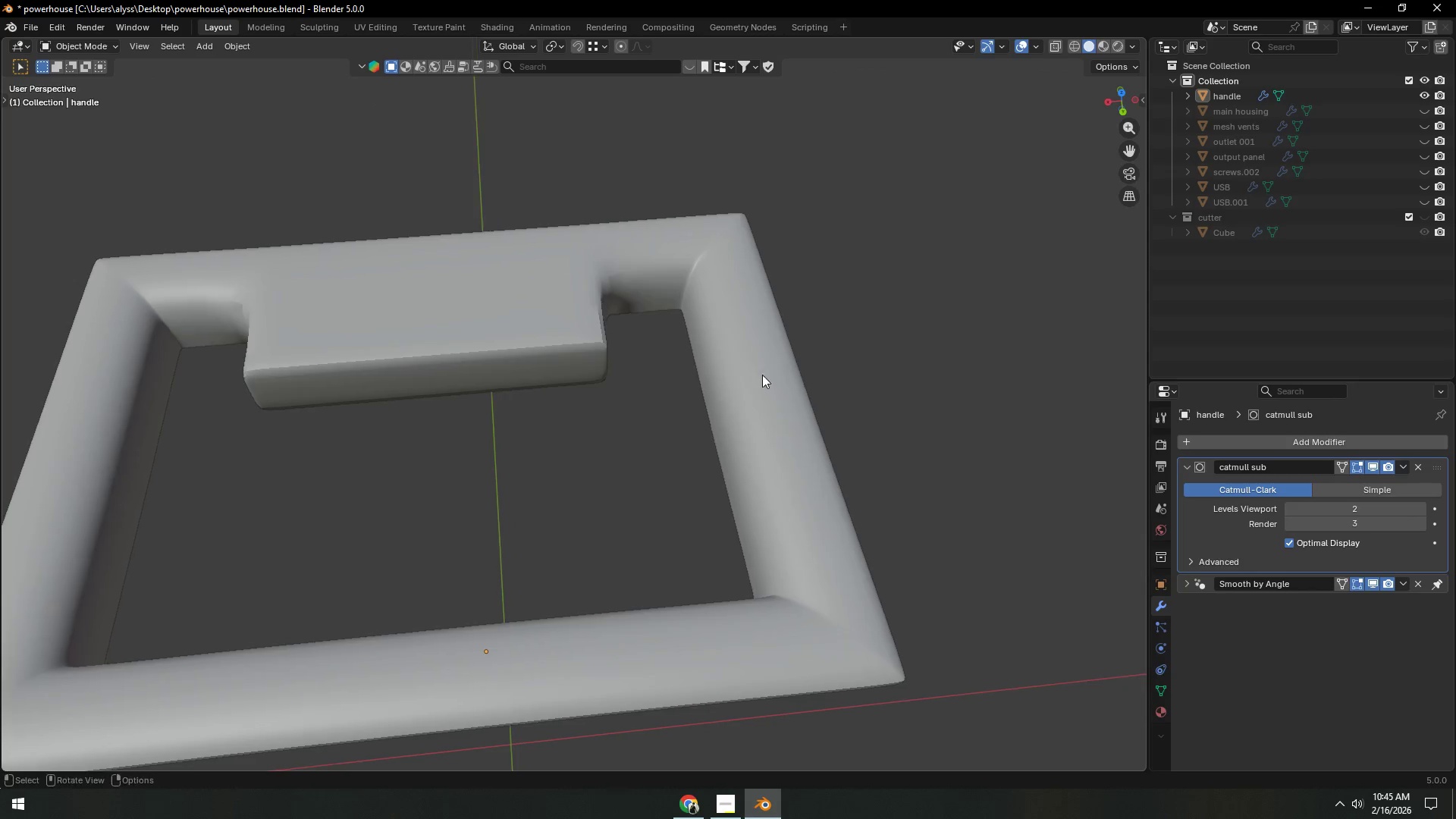 
left_click([783, 399])
 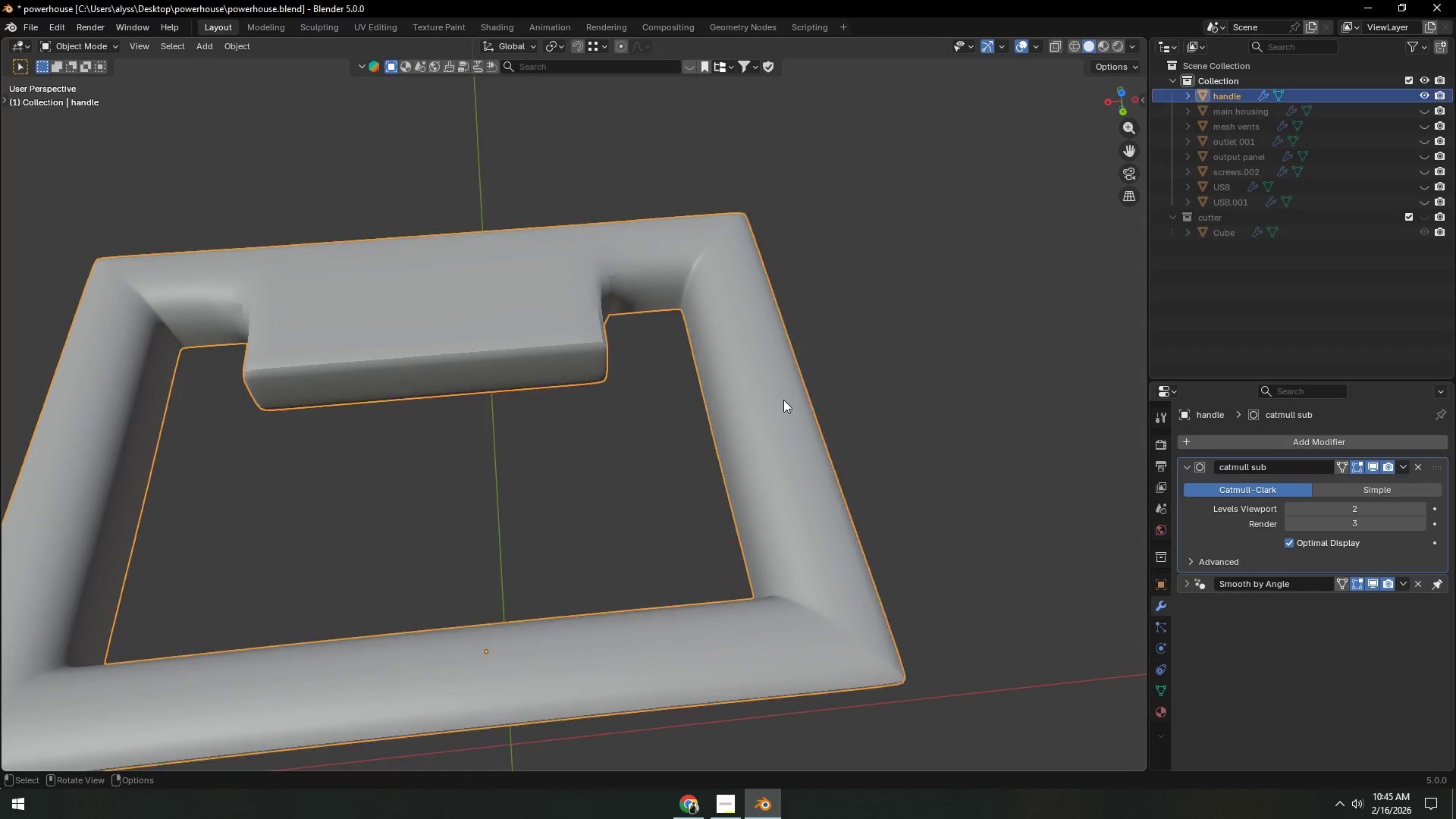 
key(Tab)
 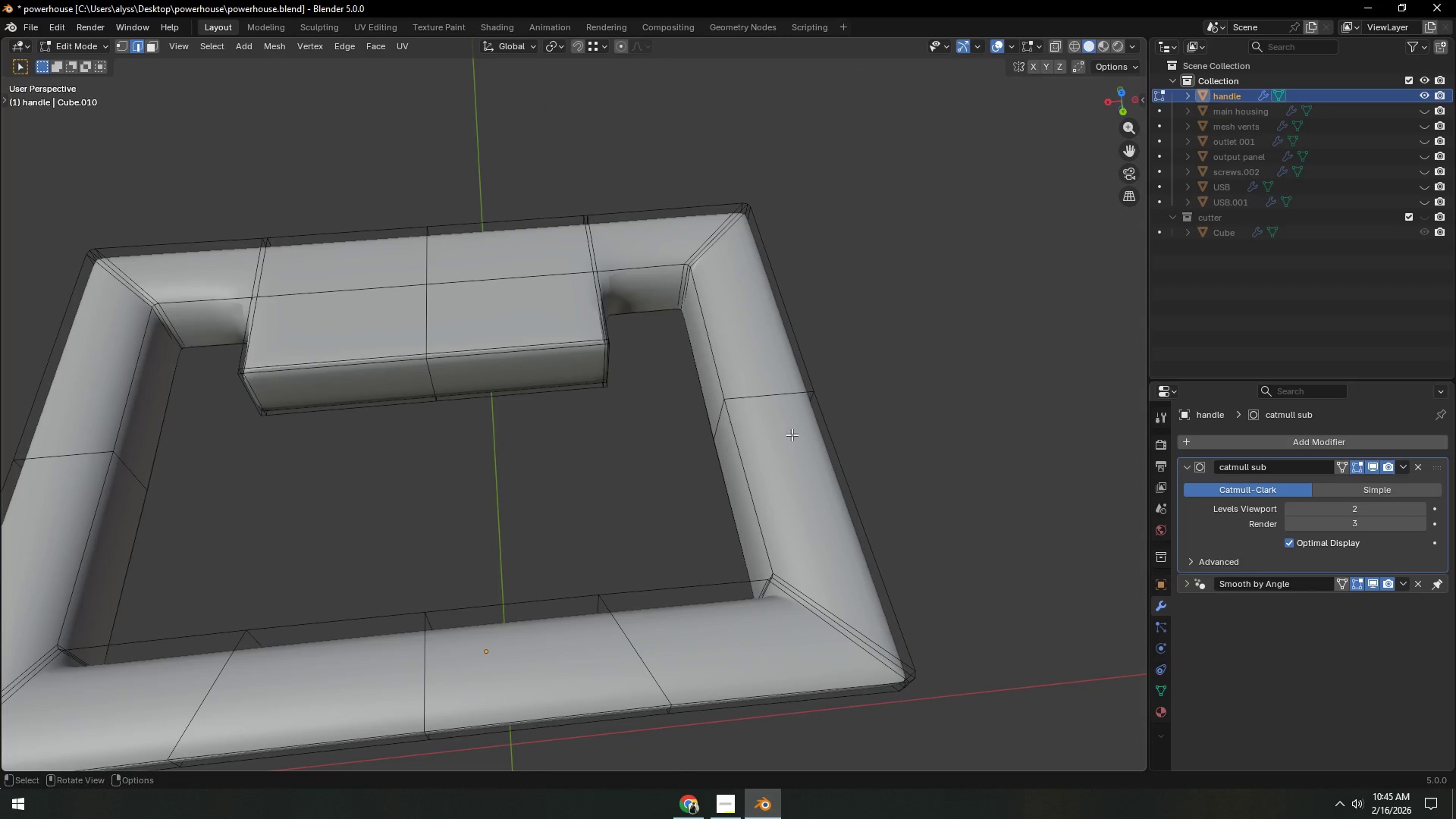 
key(Shift+ShiftLeft)
 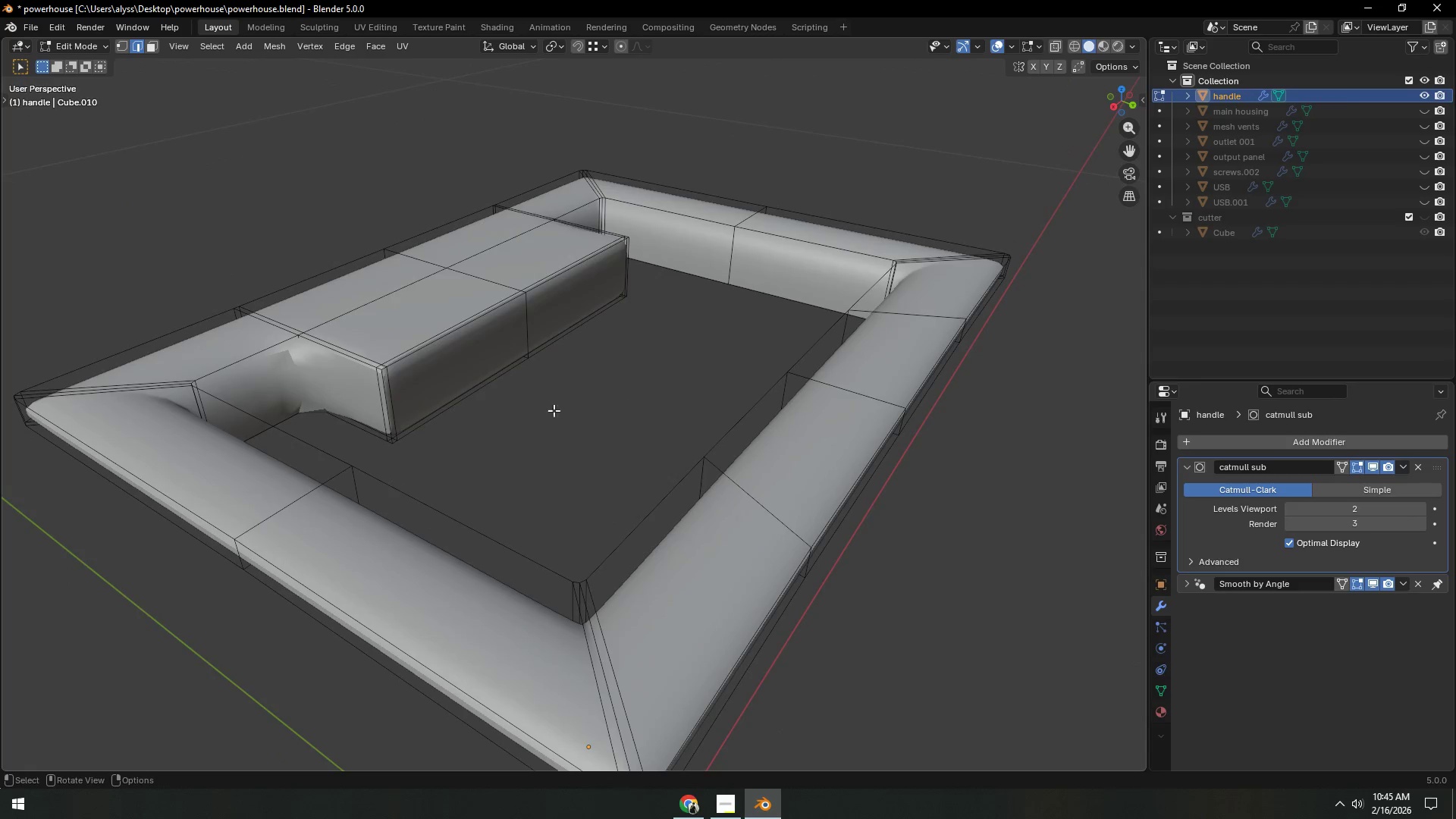 
key(Control+ControlLeft)
 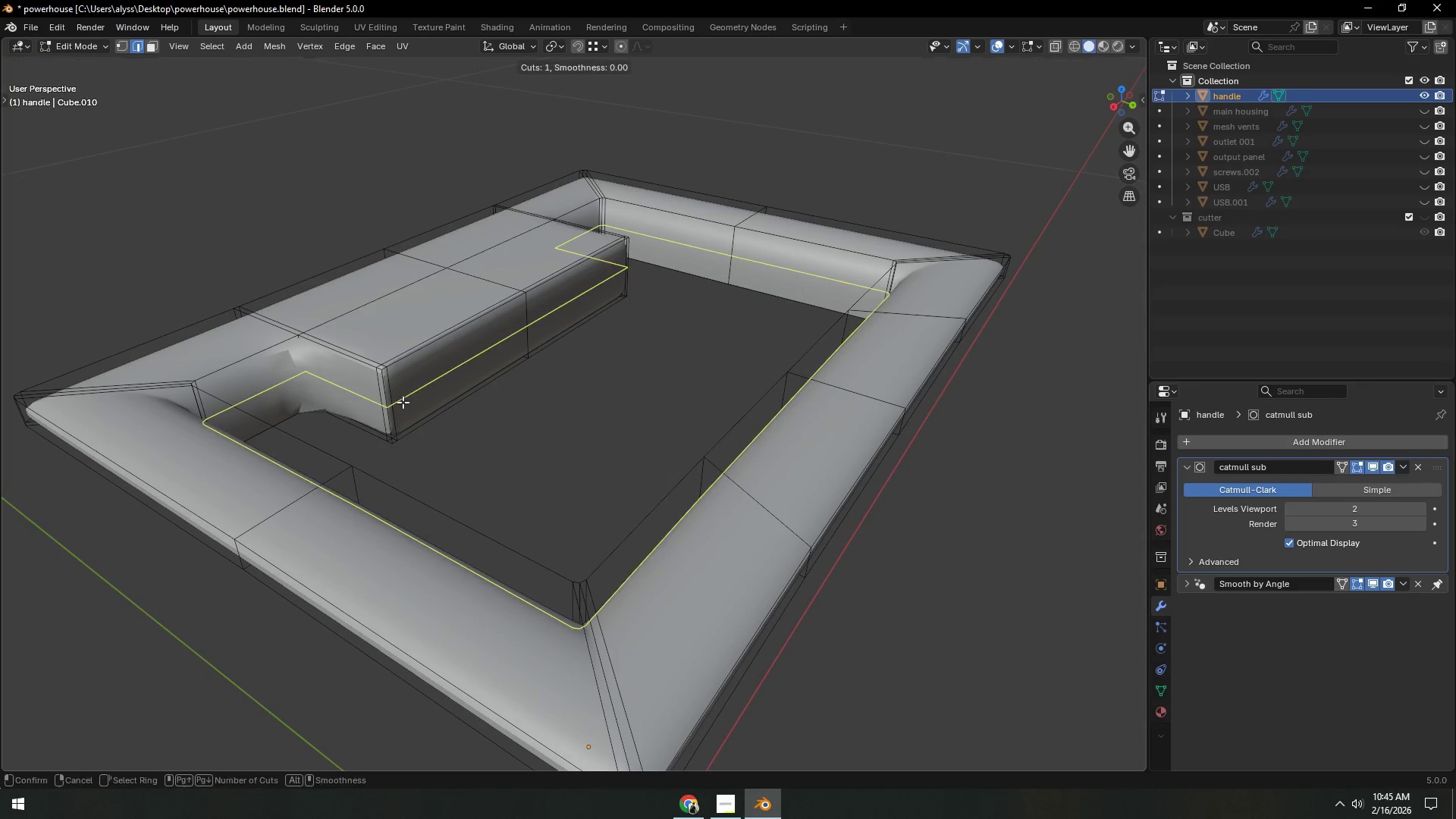 
key(Control+R)
 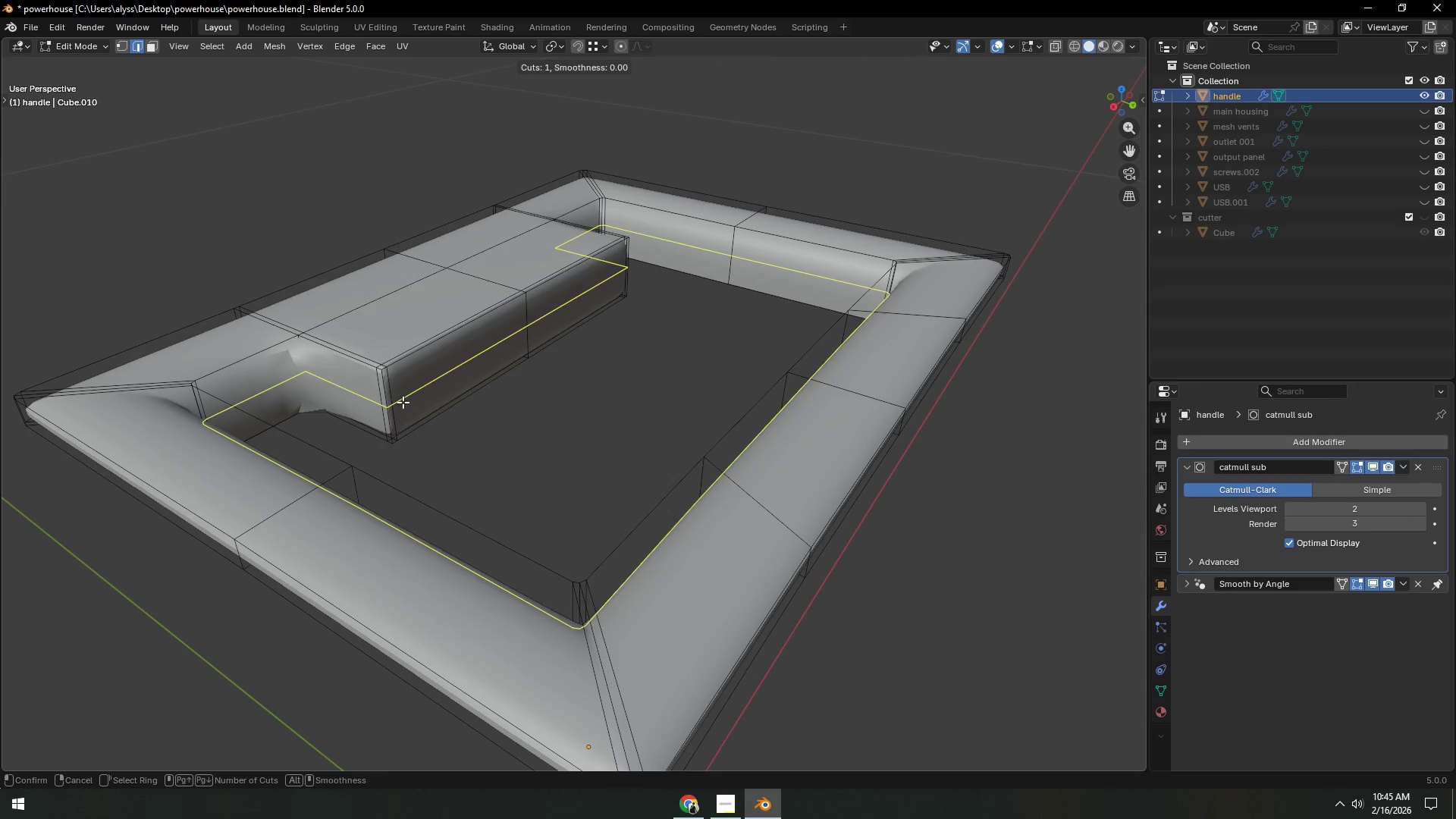 
left_click([403, 402])
 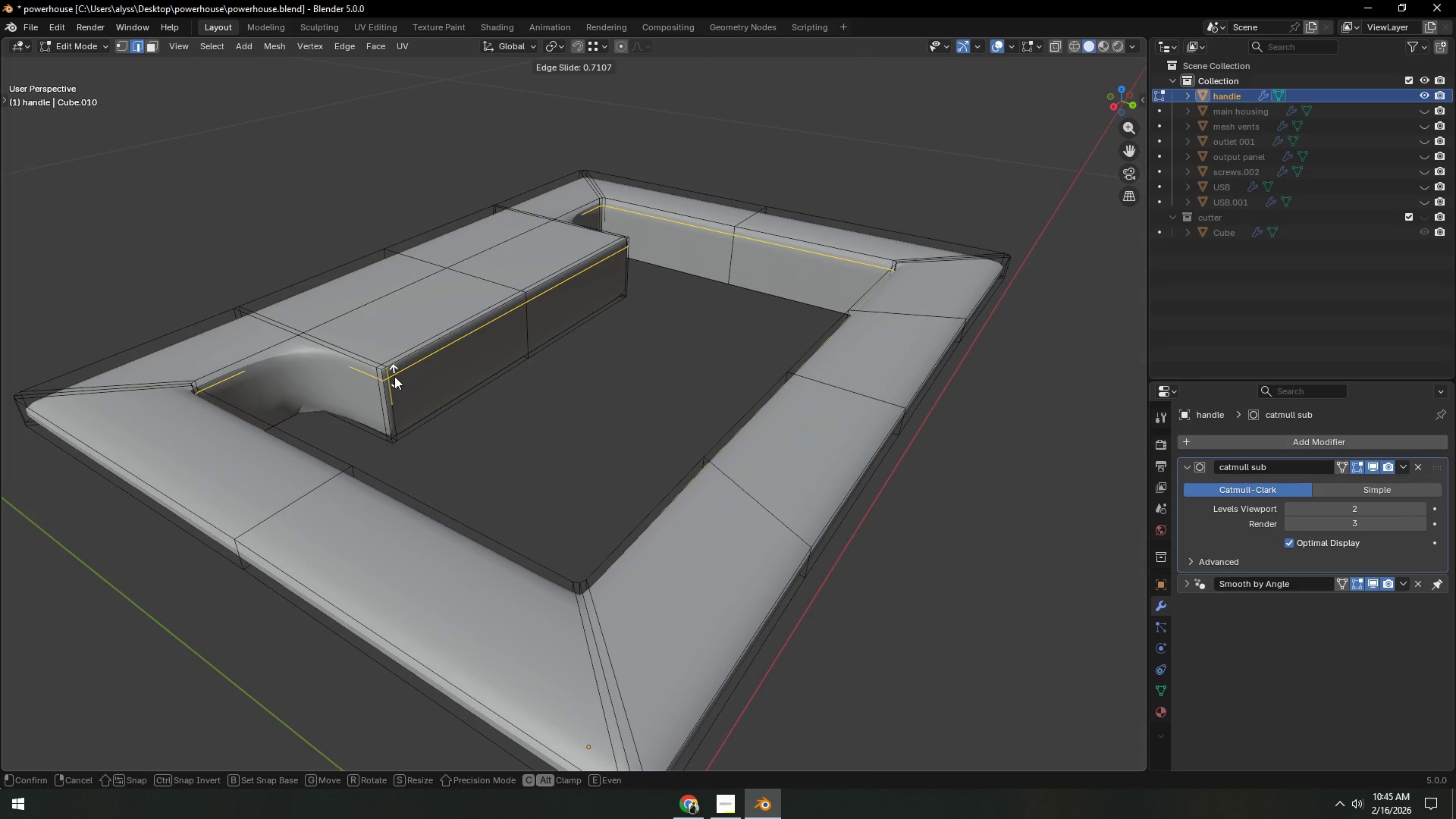 
wait(7.08)
 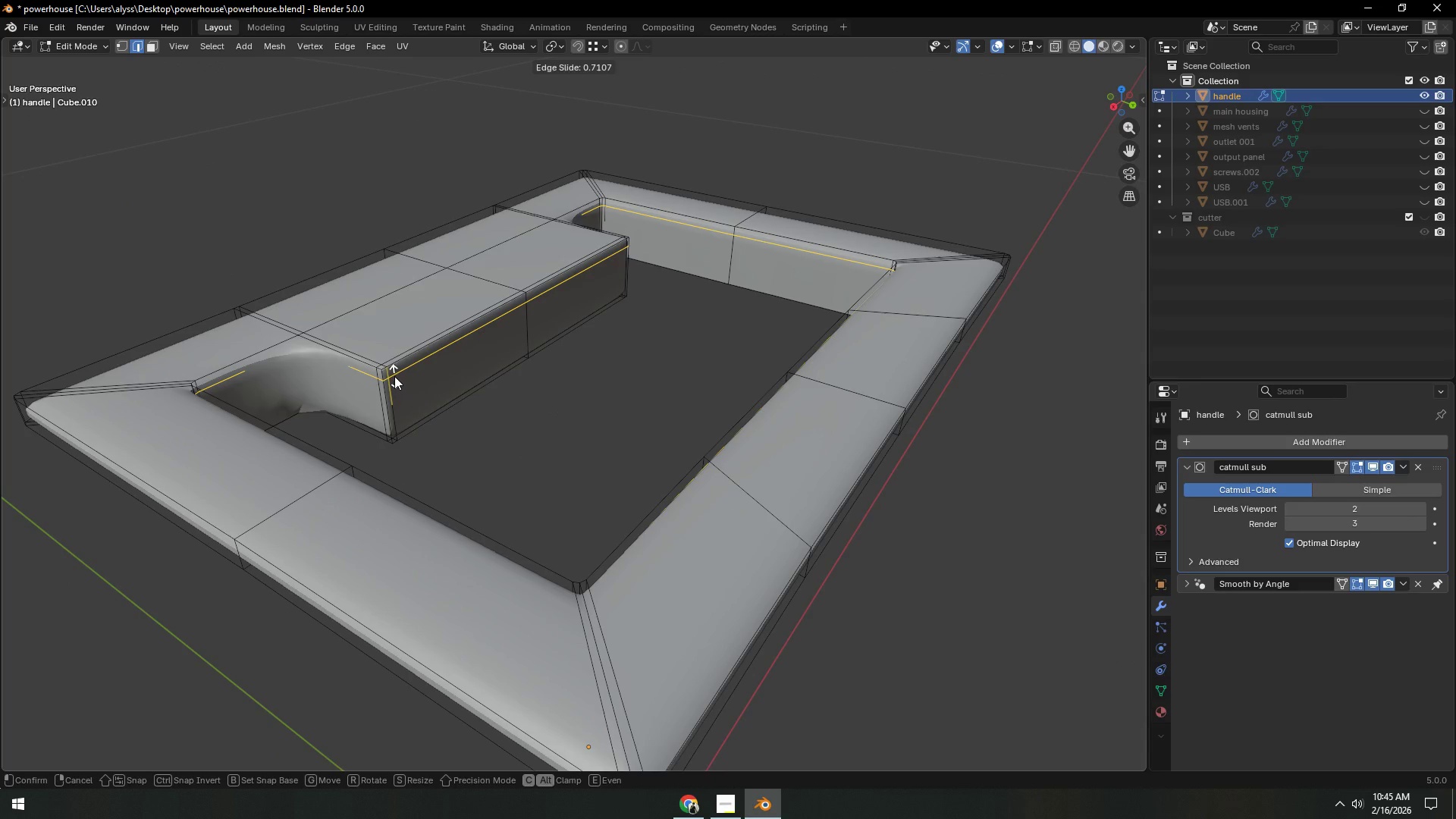 
left_click([394, 372])
 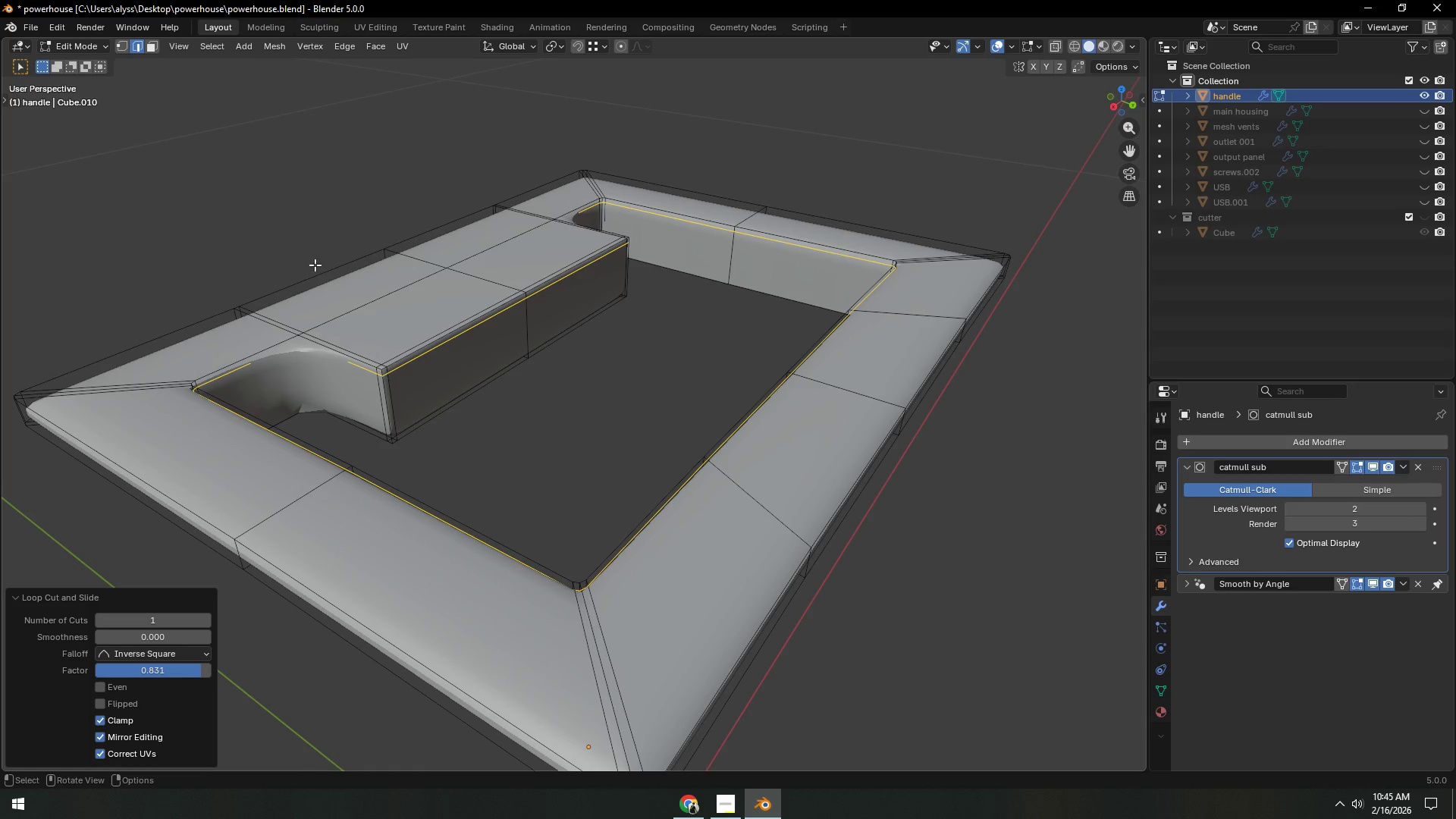 
double_click([297, 219])
 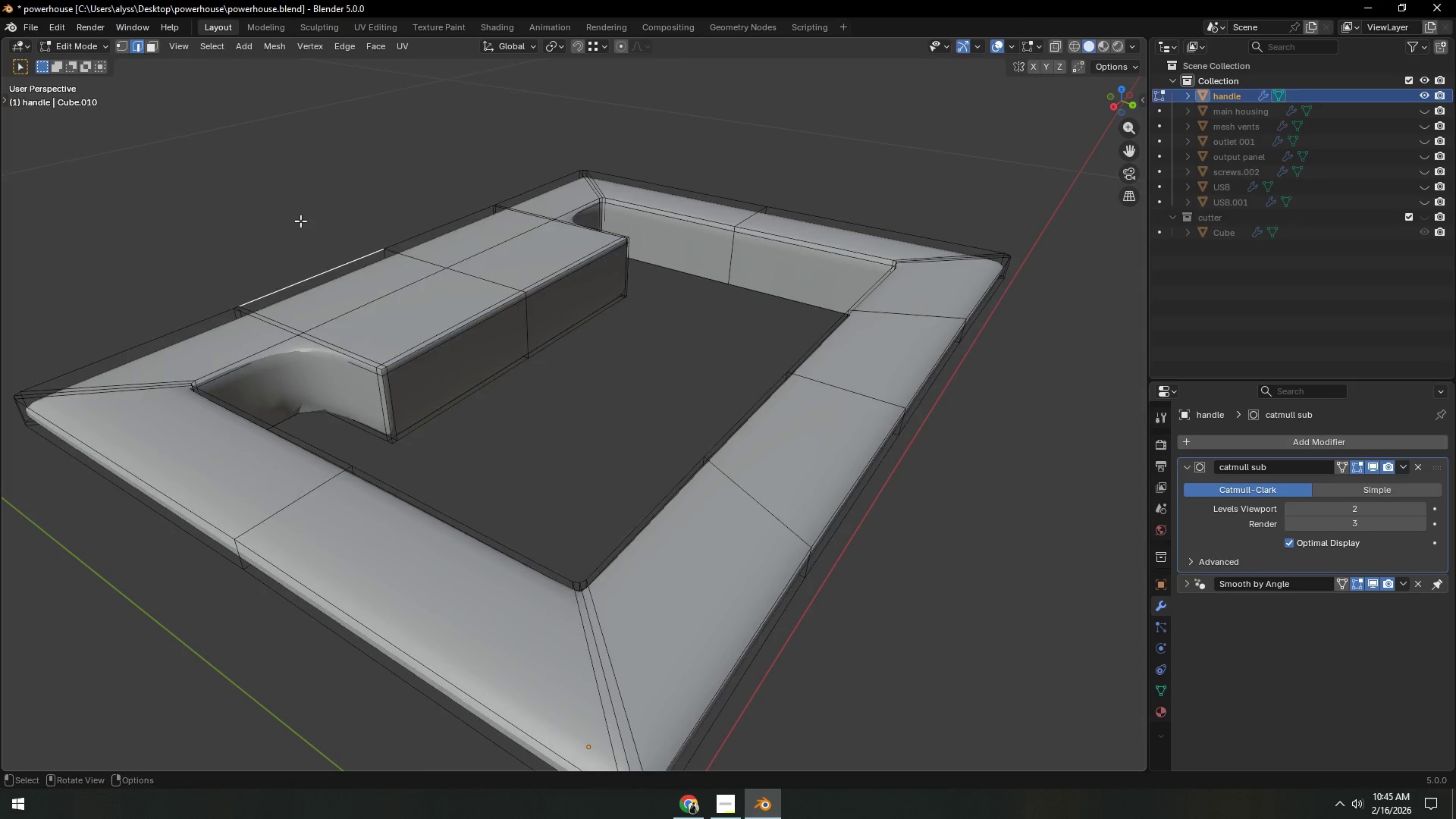 
key(Tab)
 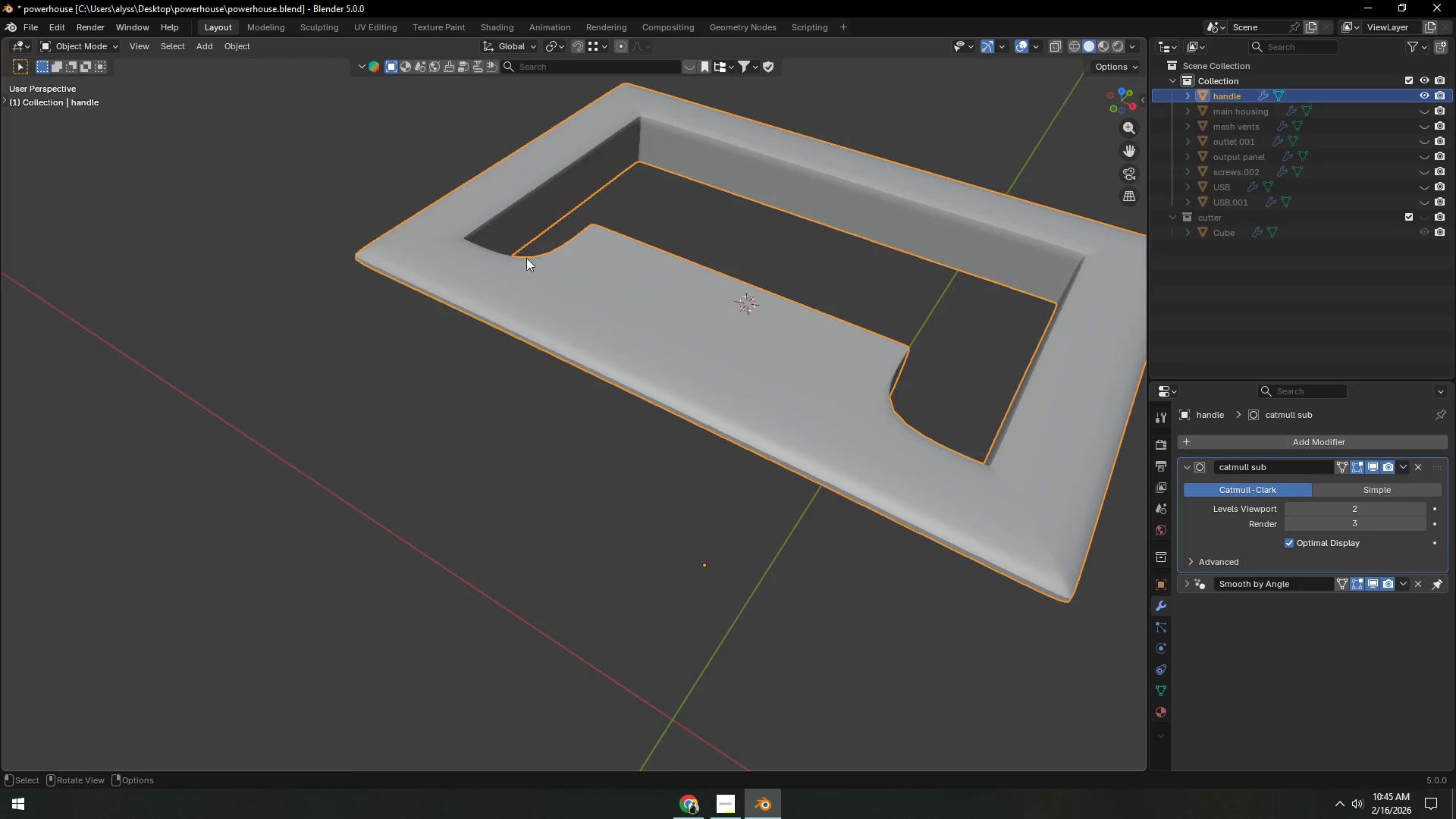 
key(Shift+ShiftLeft)
 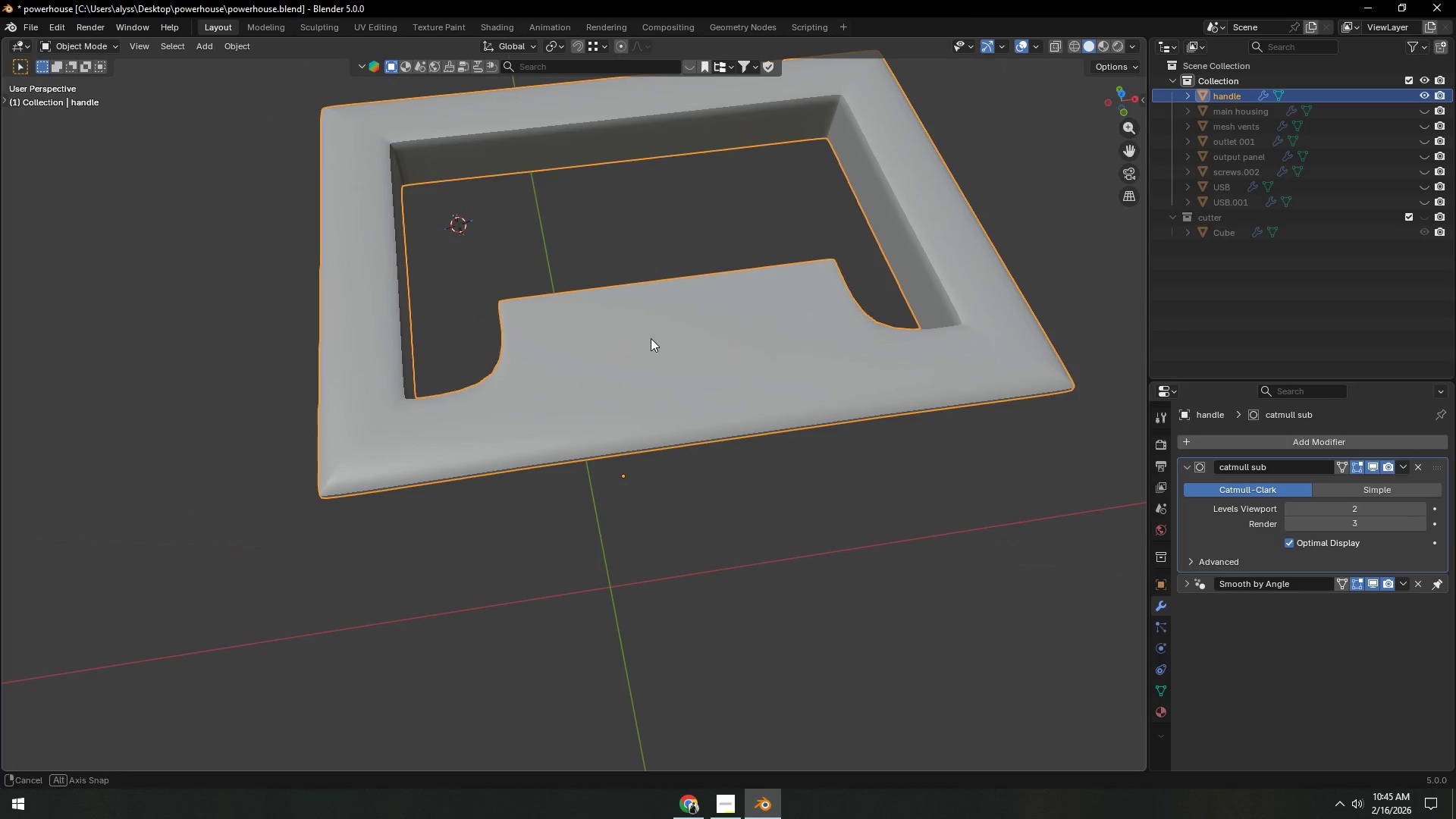 
key(Tab)
 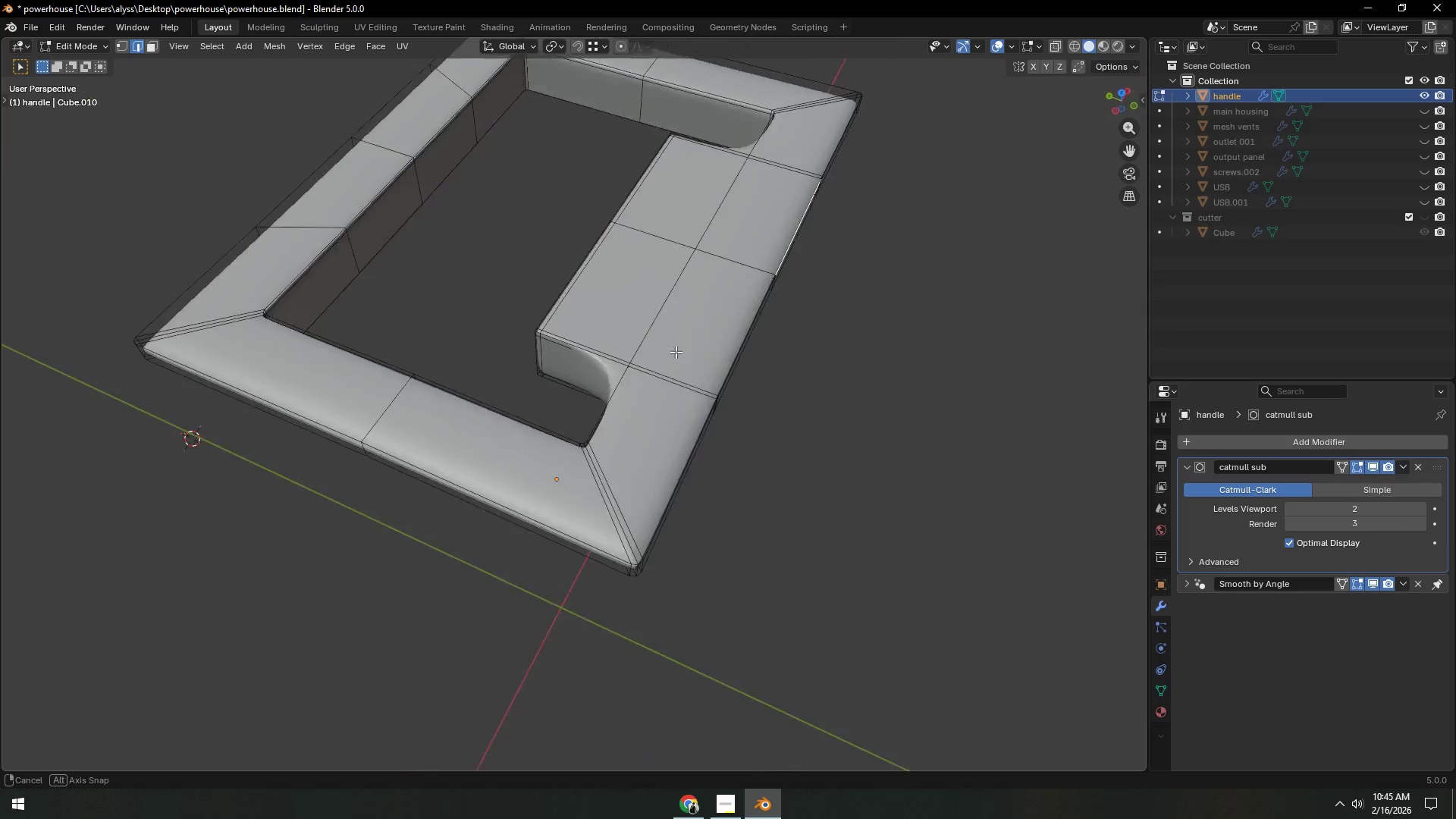 
key(Shift+ShiftLeft)
 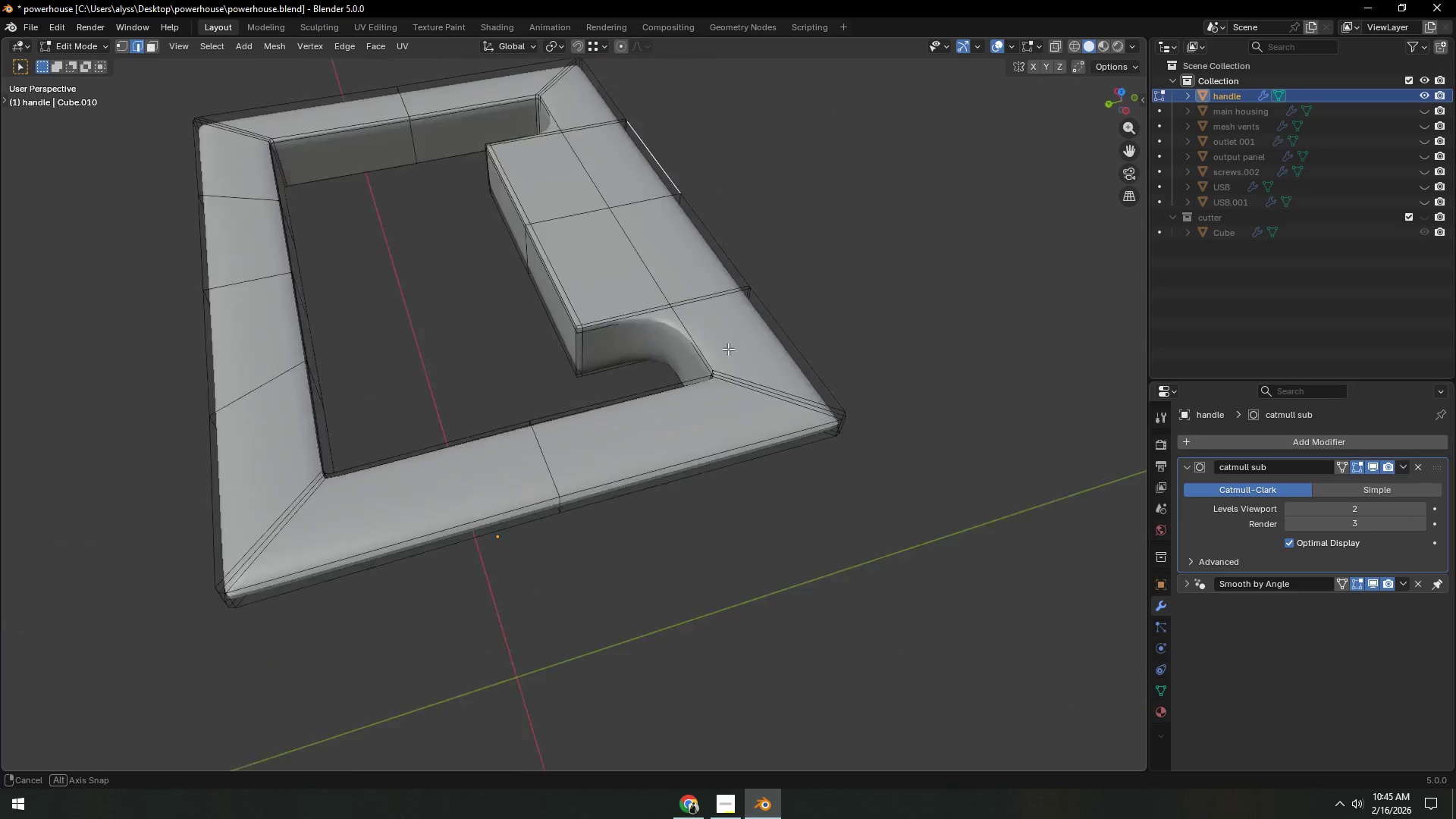 
key(Shift+ShiftLeft)
 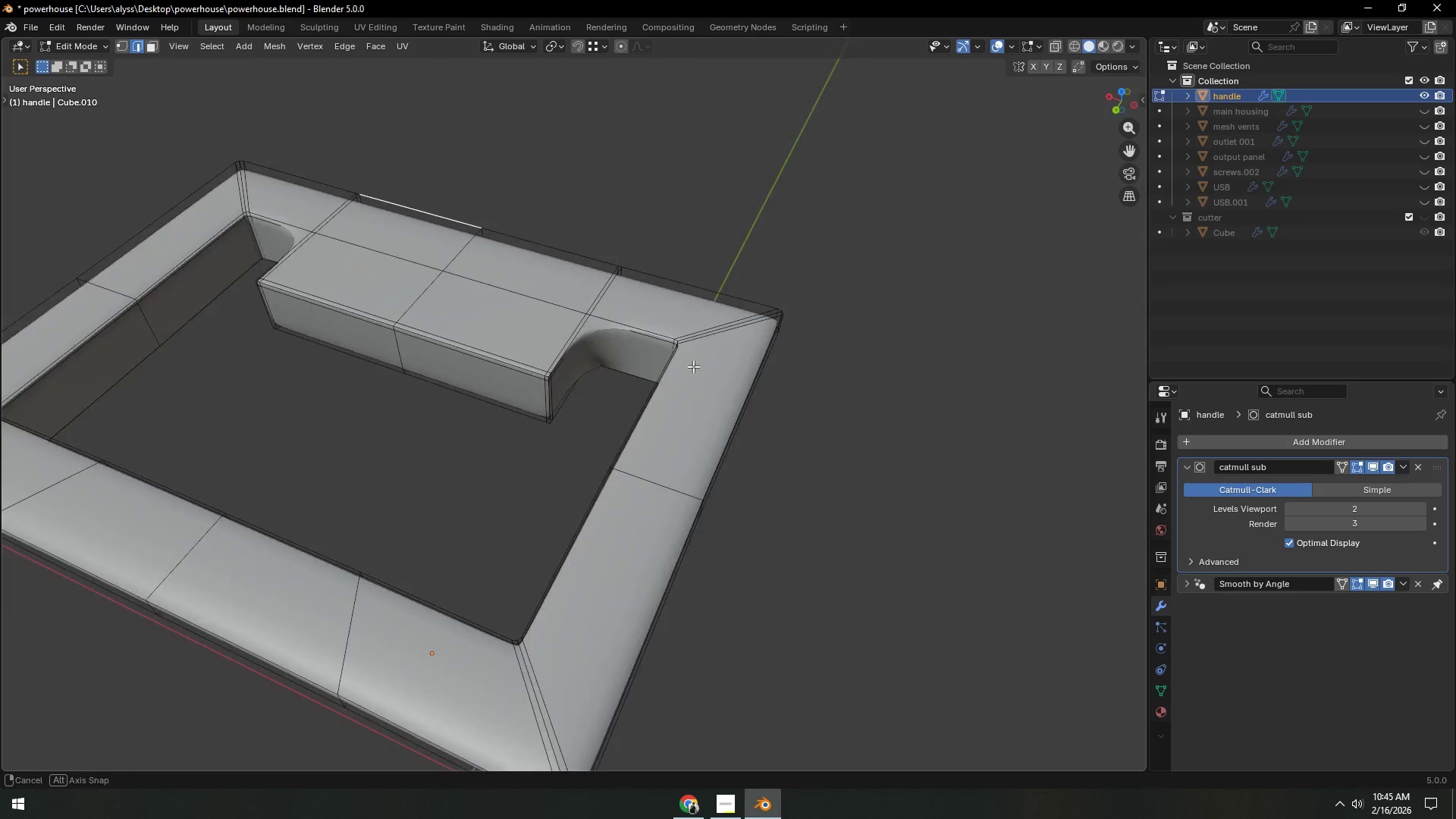 
key(Control+ControlLeft)
 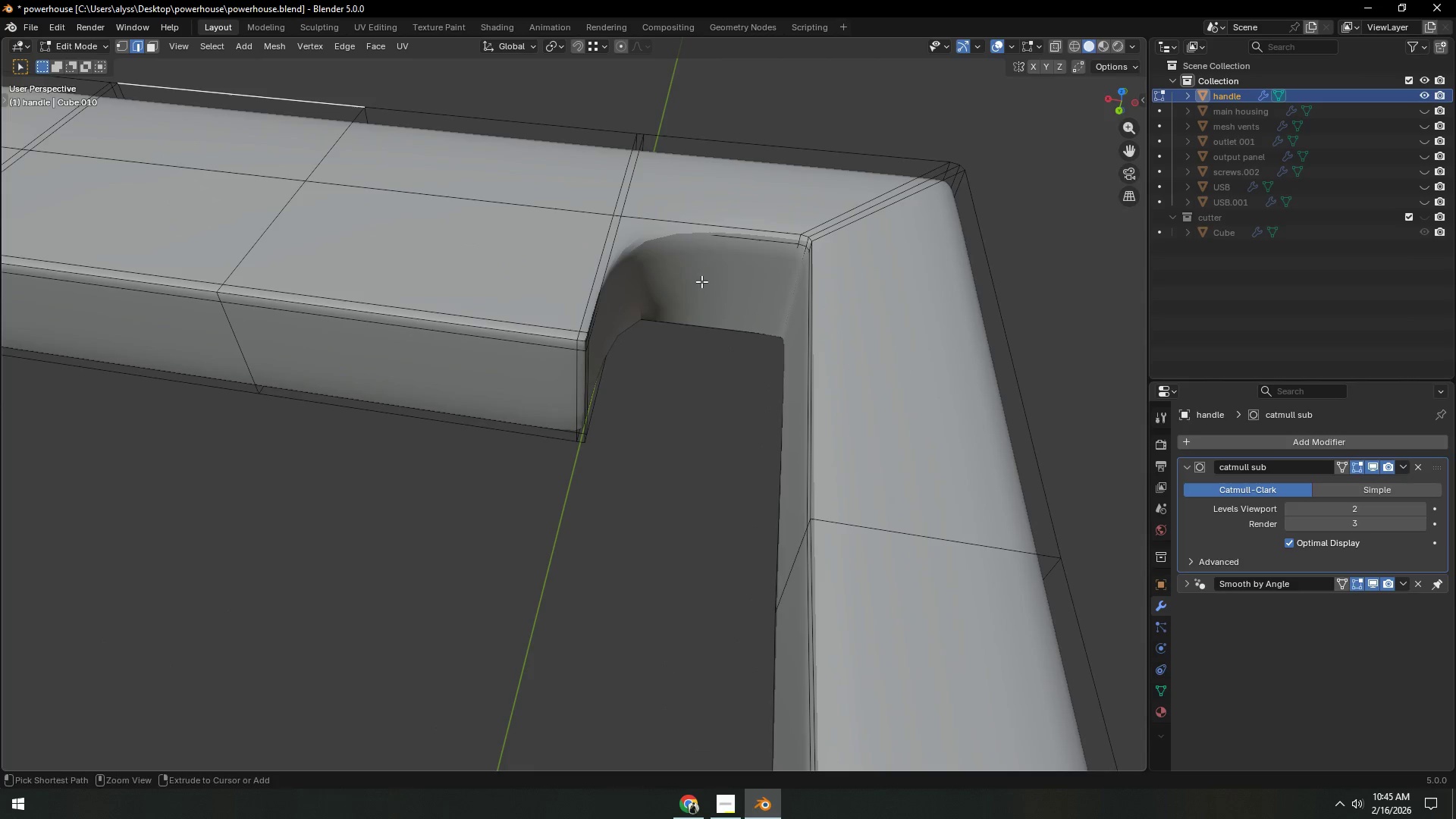 
key(Control+R)
 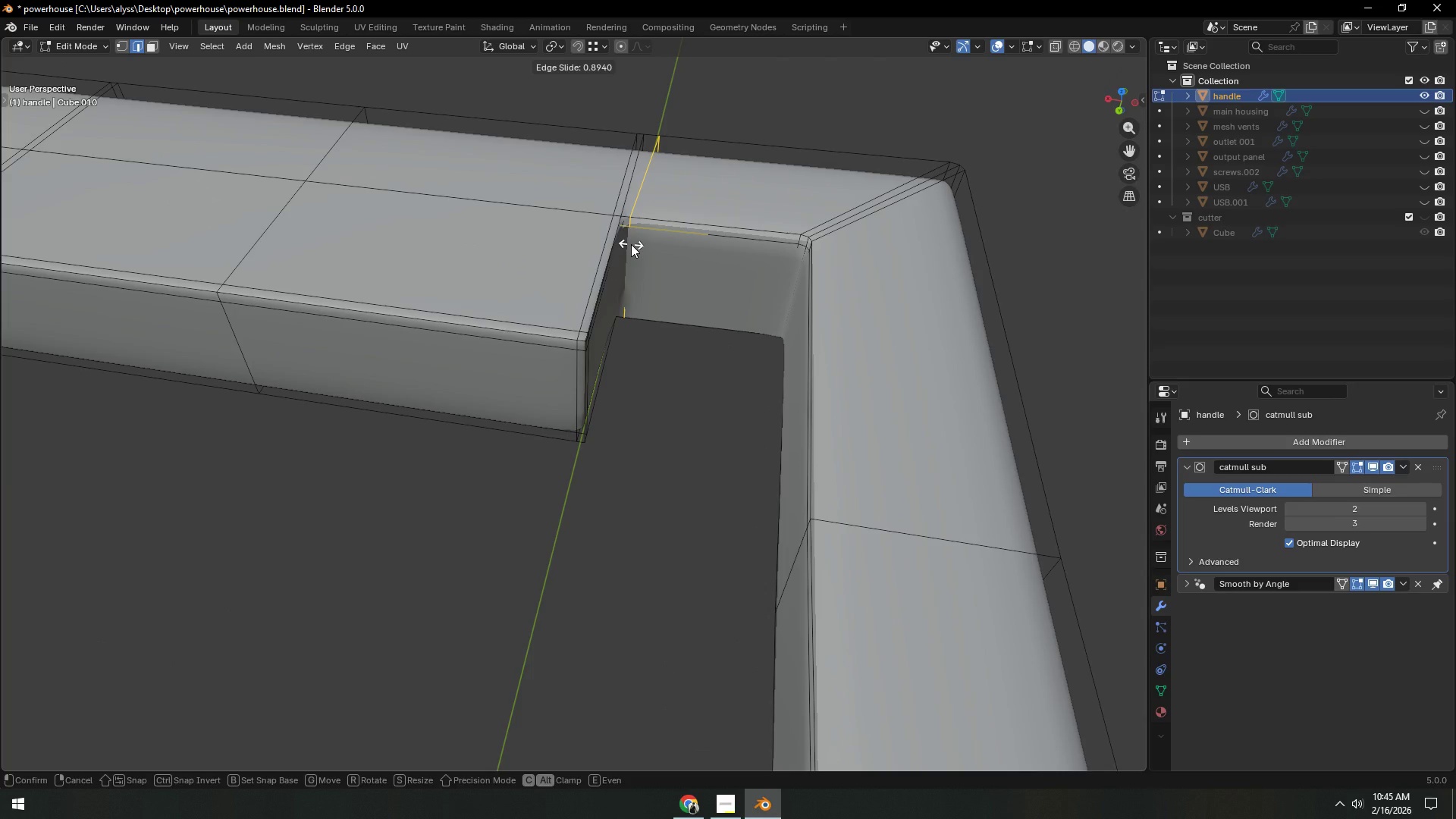 
scroll: coordinate [686, 362], scroll_direction: up, amount: 3.0
 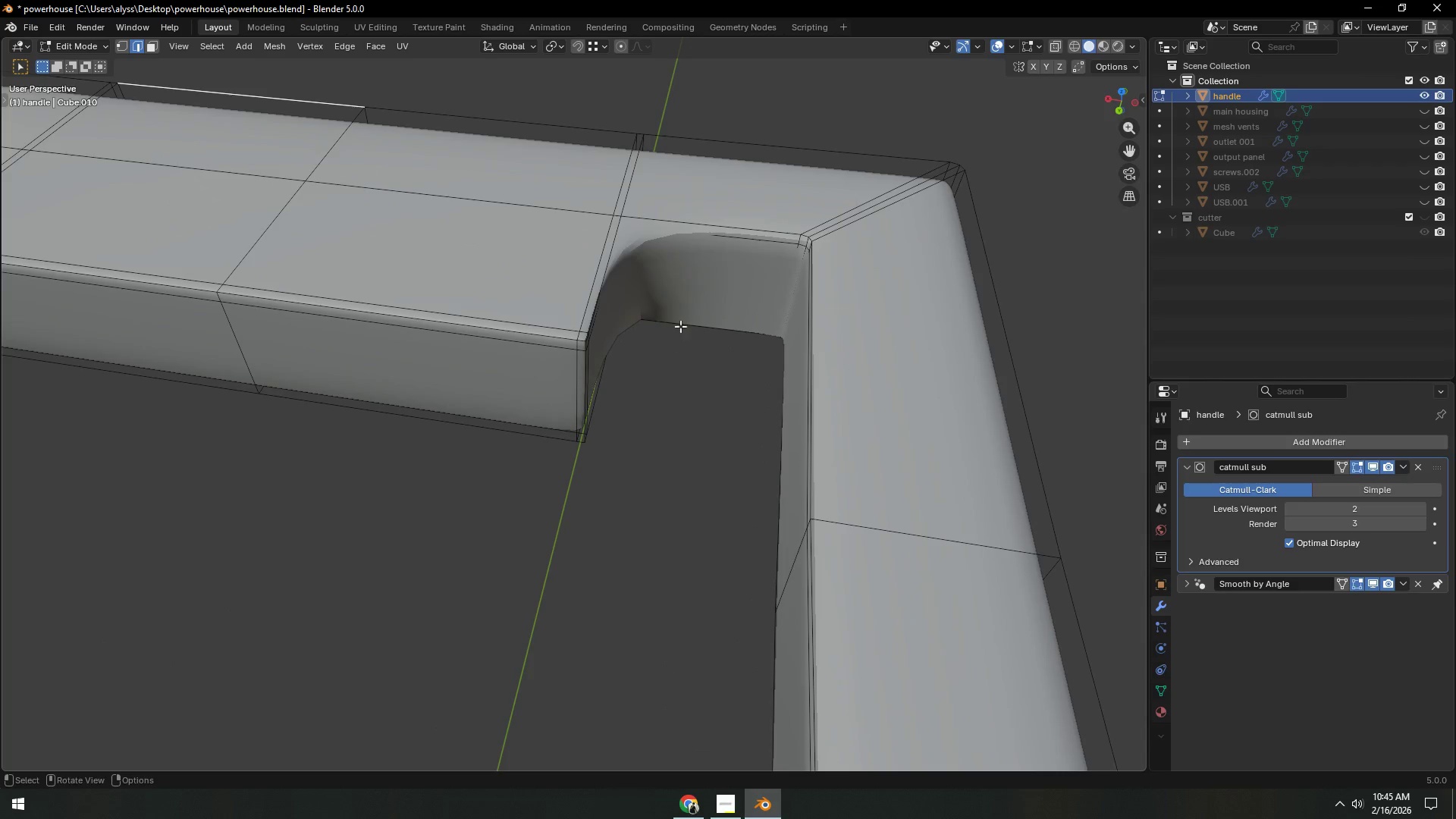 
wait(5.02)
 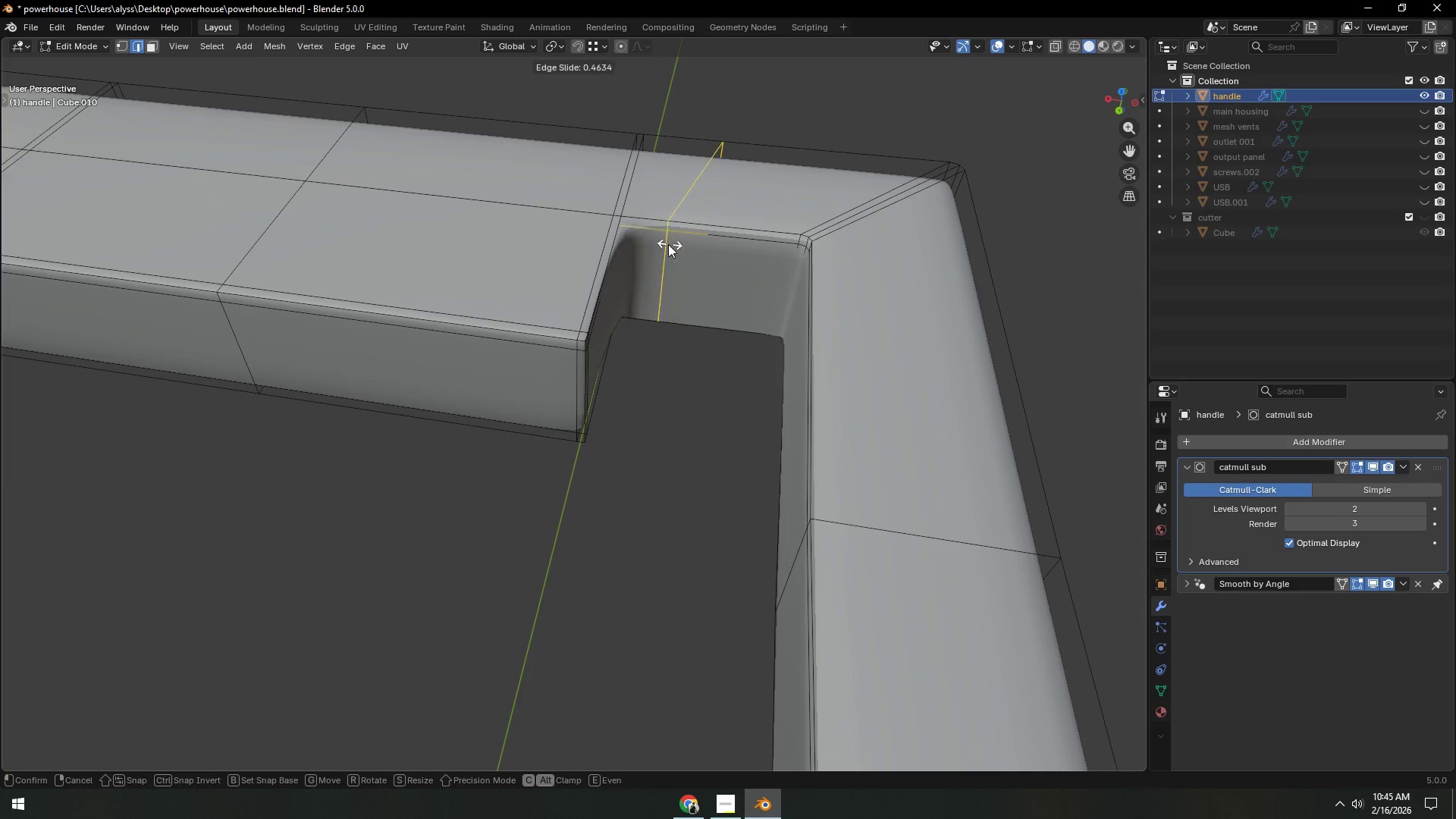 
left_click([631, 244])
 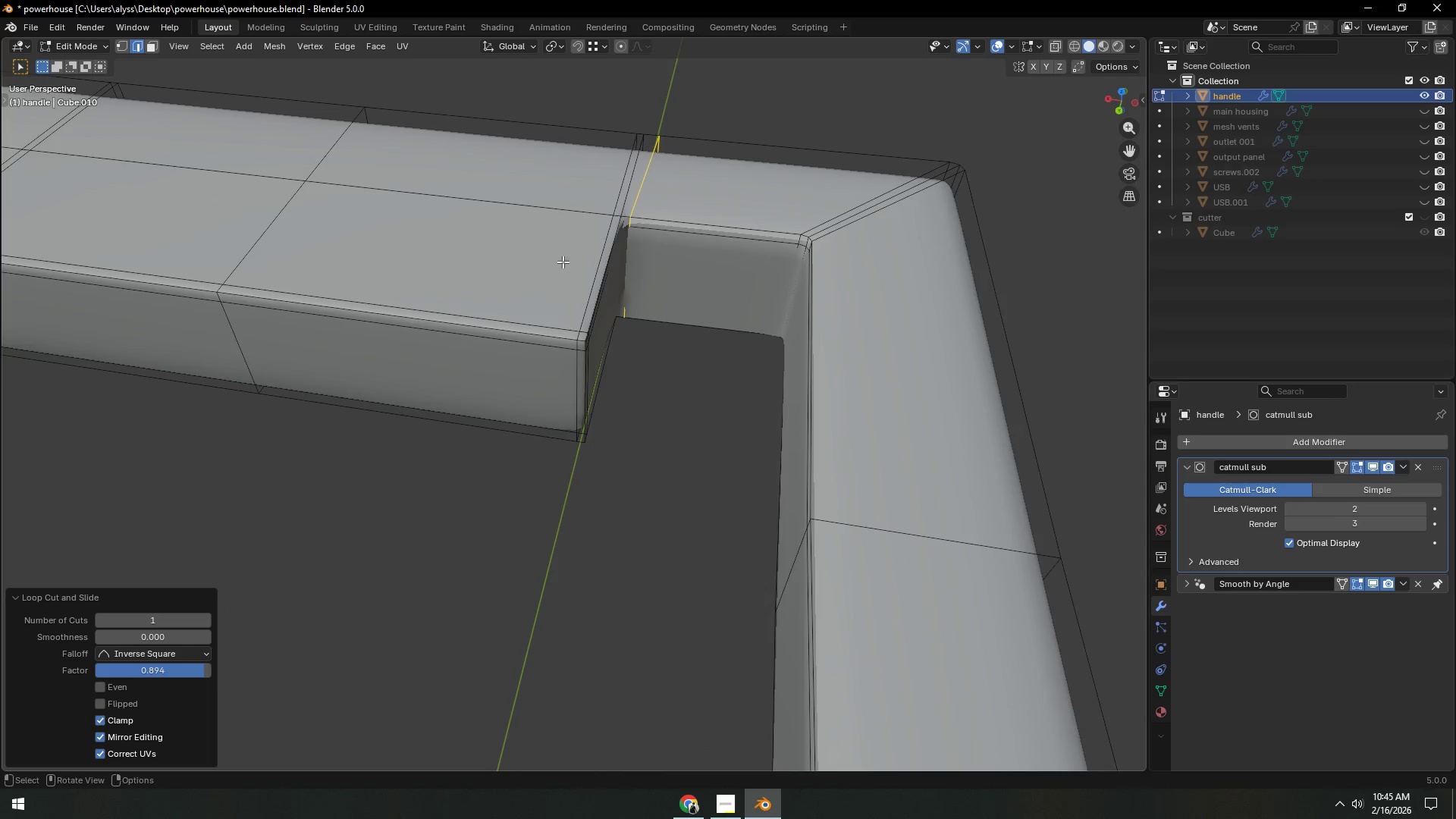 
key(Shift+ShiftLeft)
 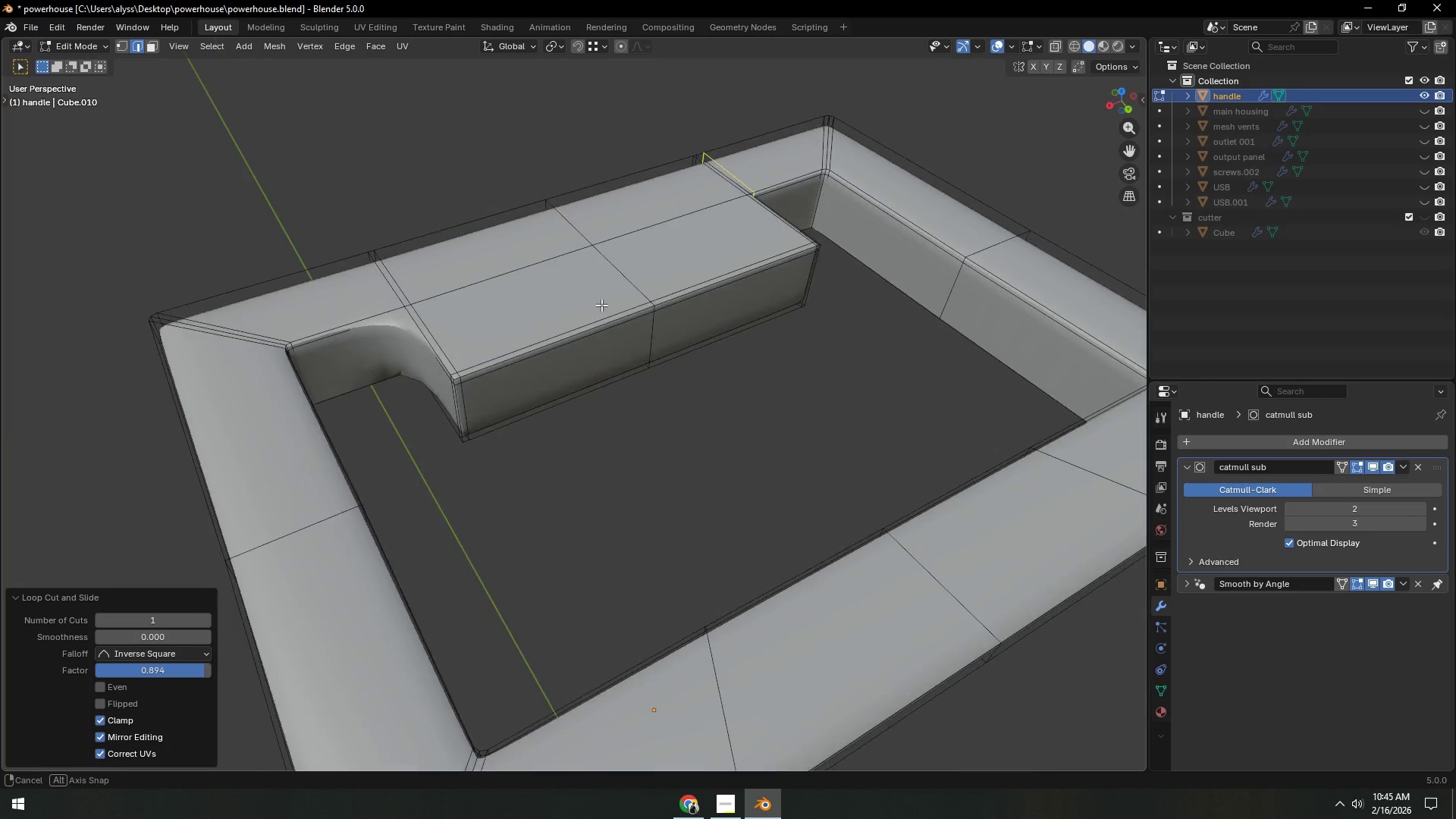 
scroll: coordinate [562, 262], scroll_direction: down, amount: 2.0
 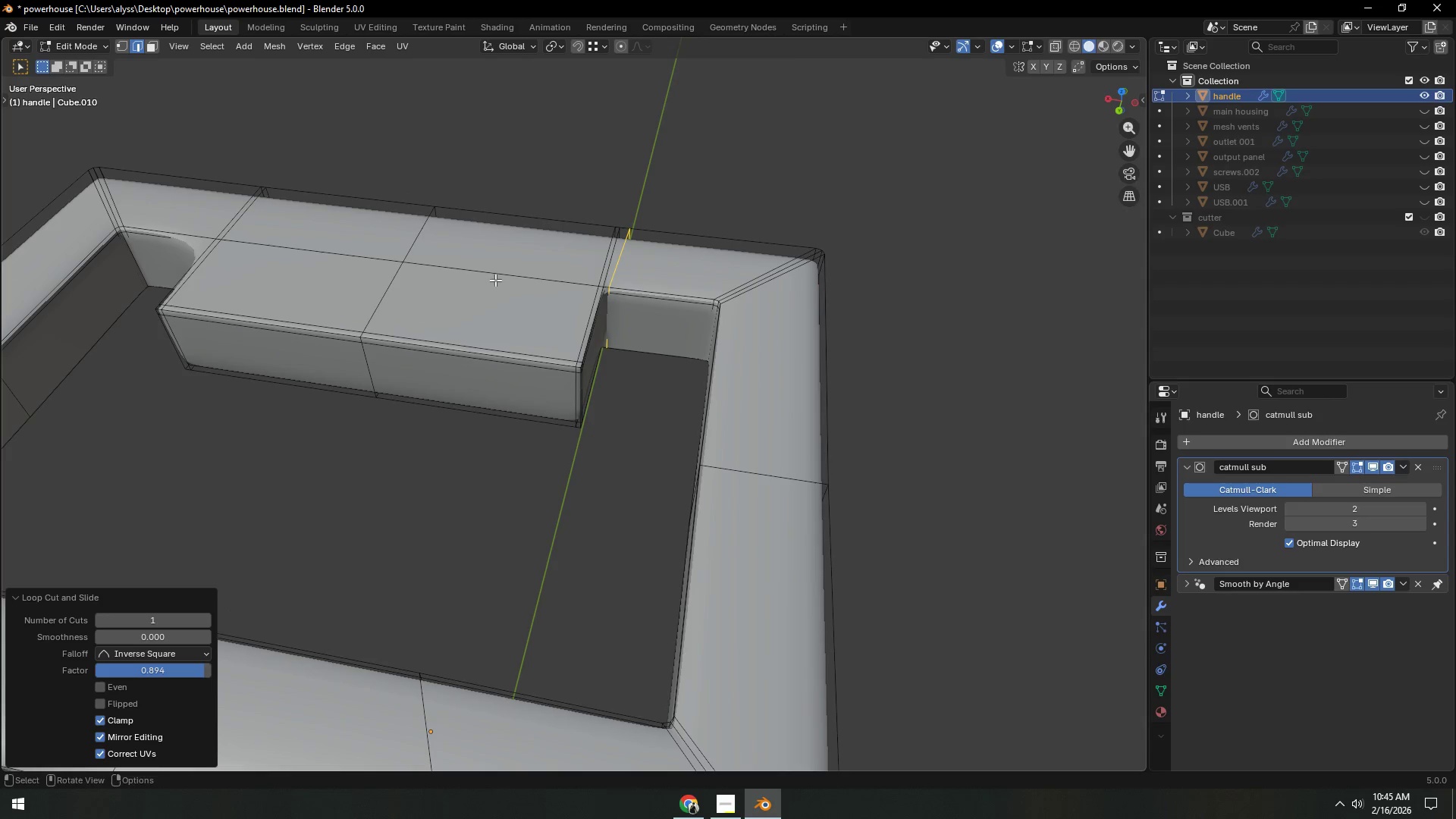 
key(Control+ControlLeft)
 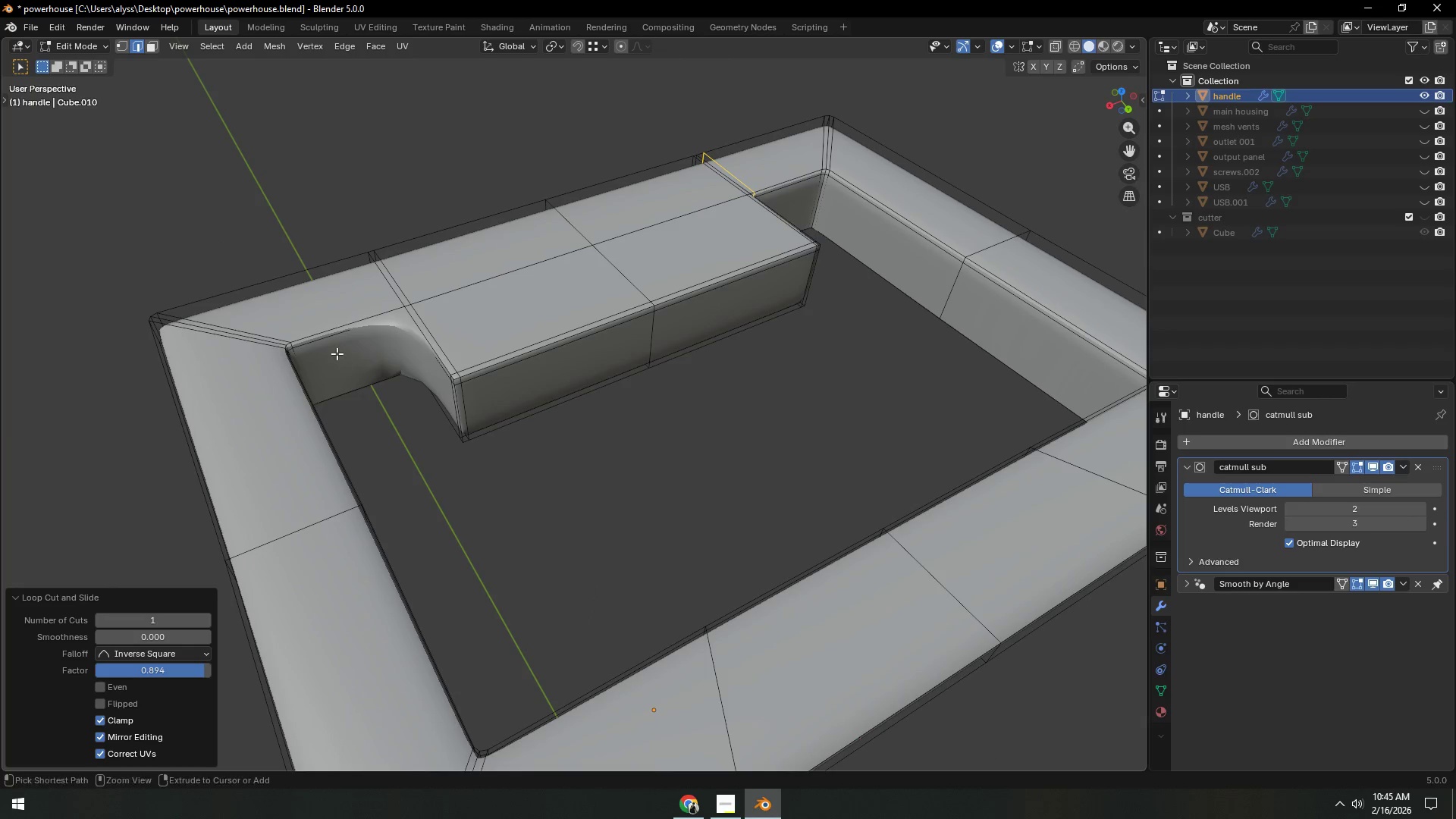 
key(Control+R)
 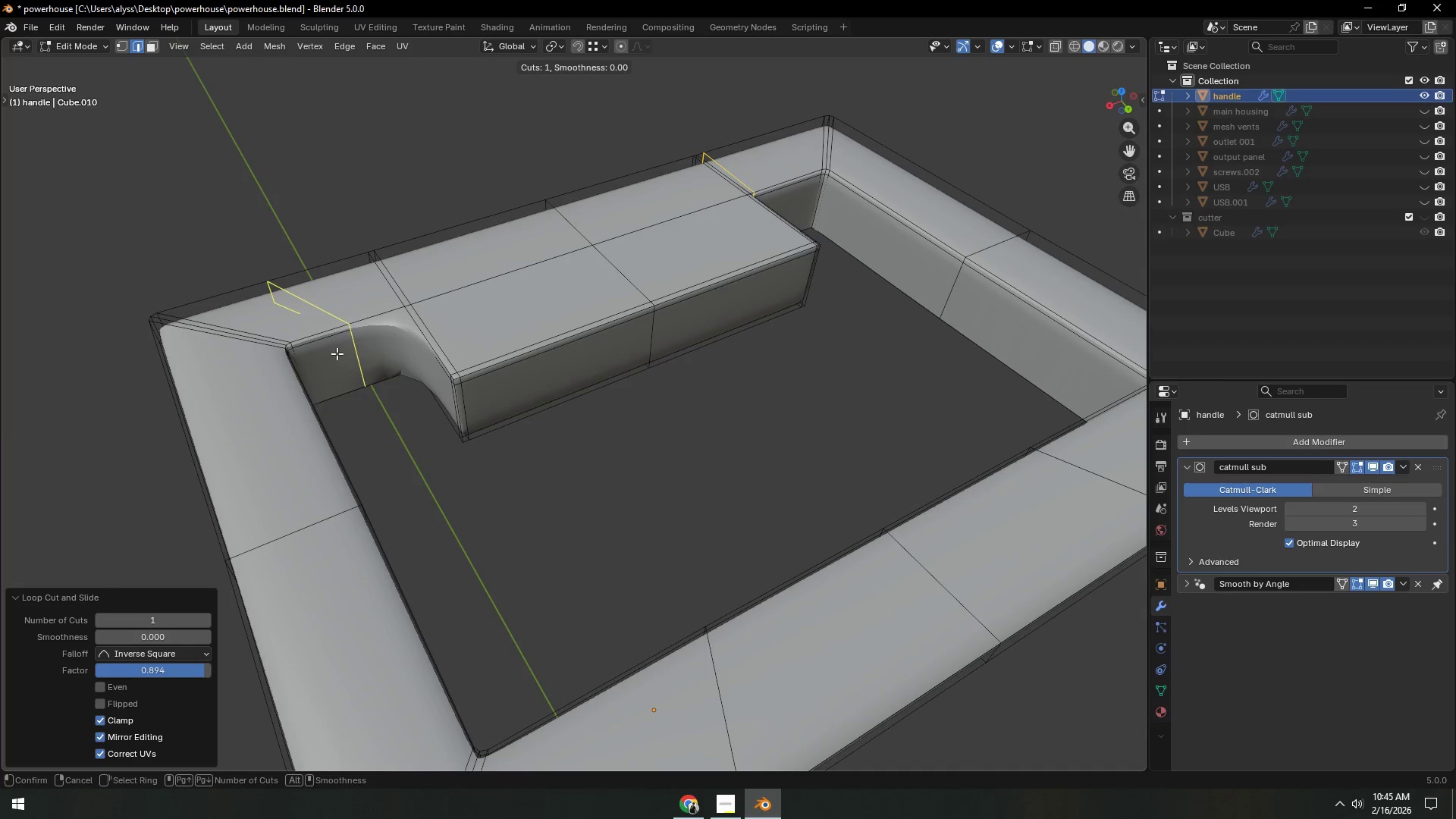 
left_click([337, 353])
 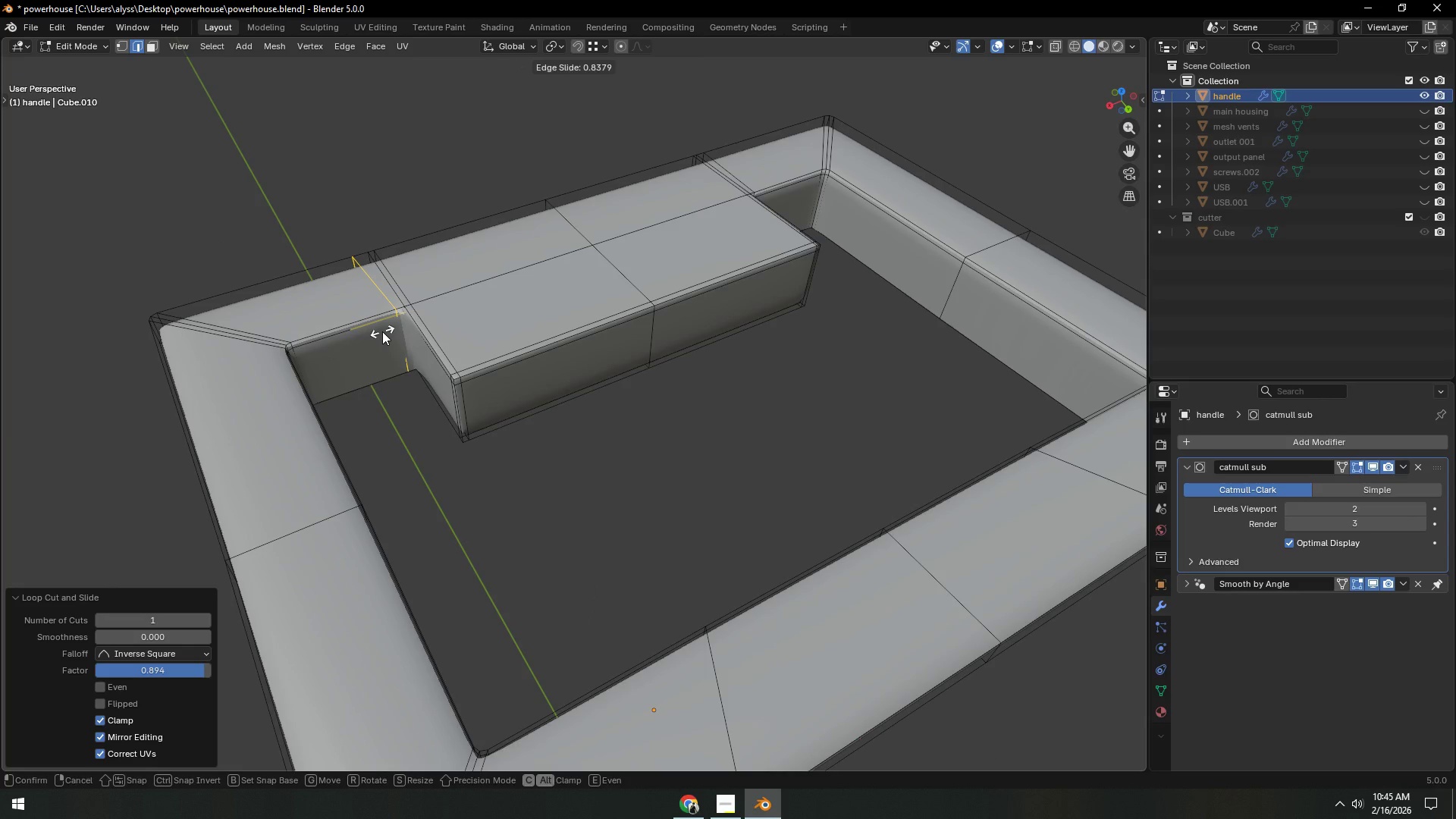 
left_click([382, 331])
 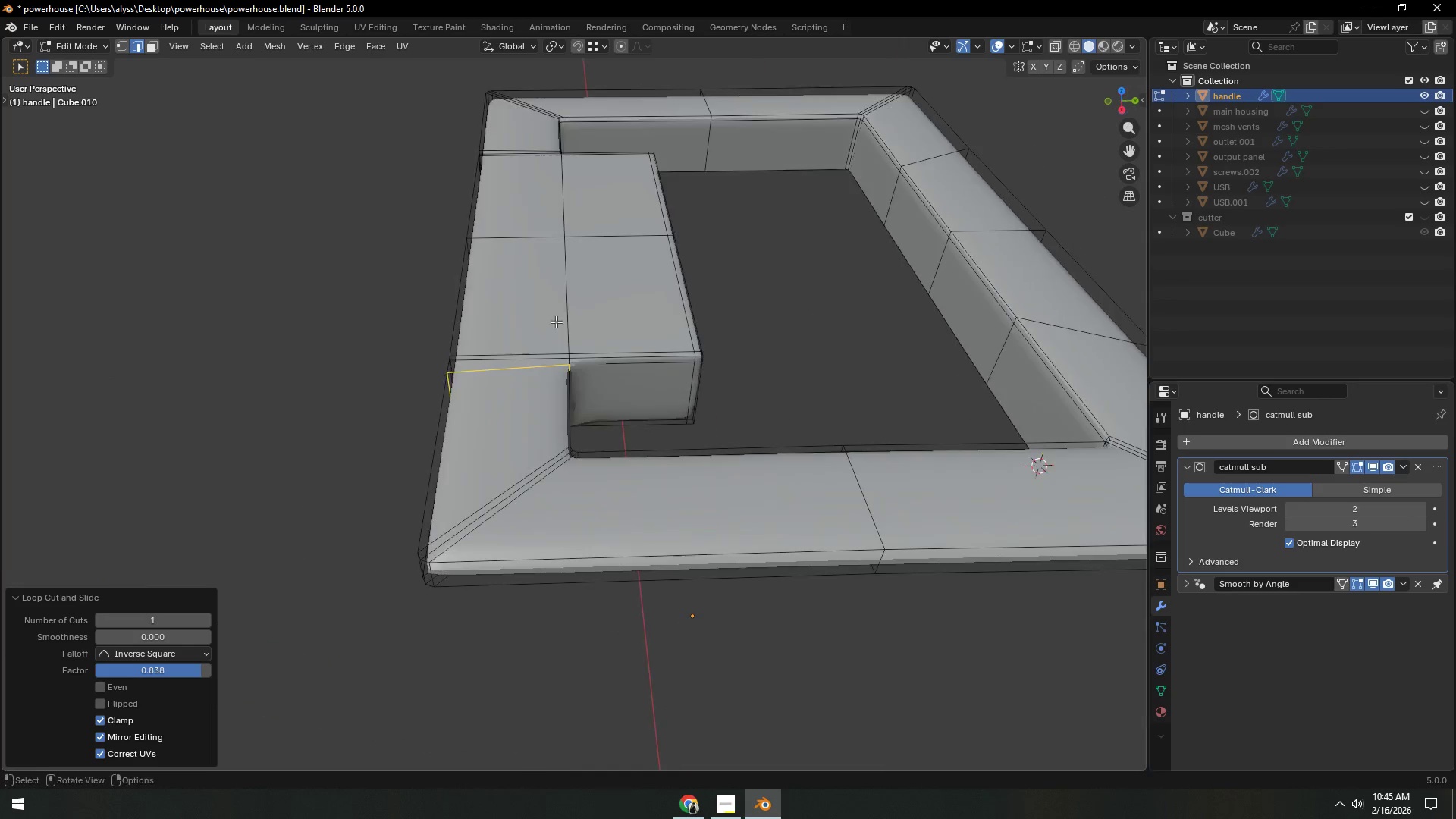 
key(Control+ControlLeft)
 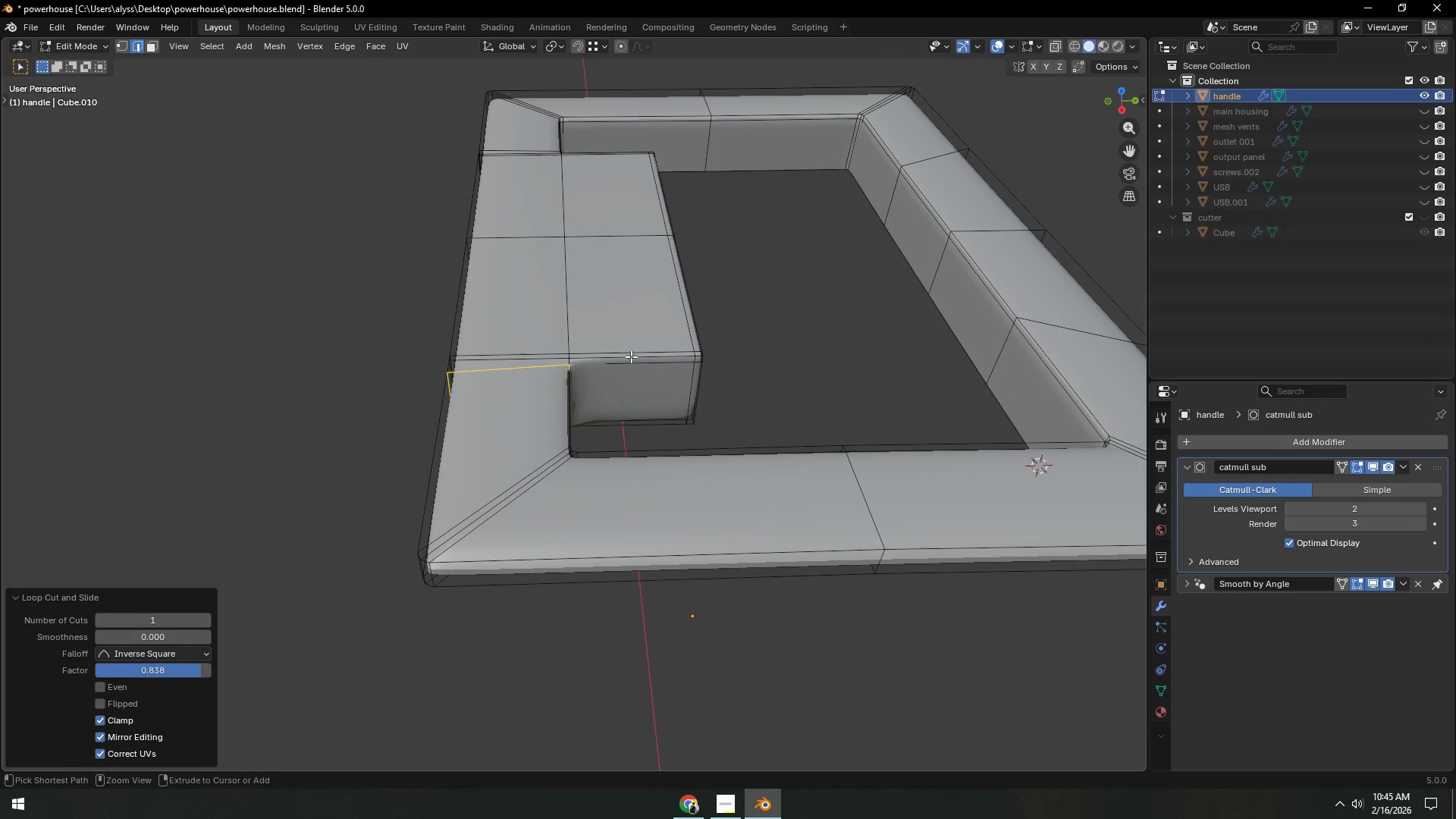 
key(Control+R)
 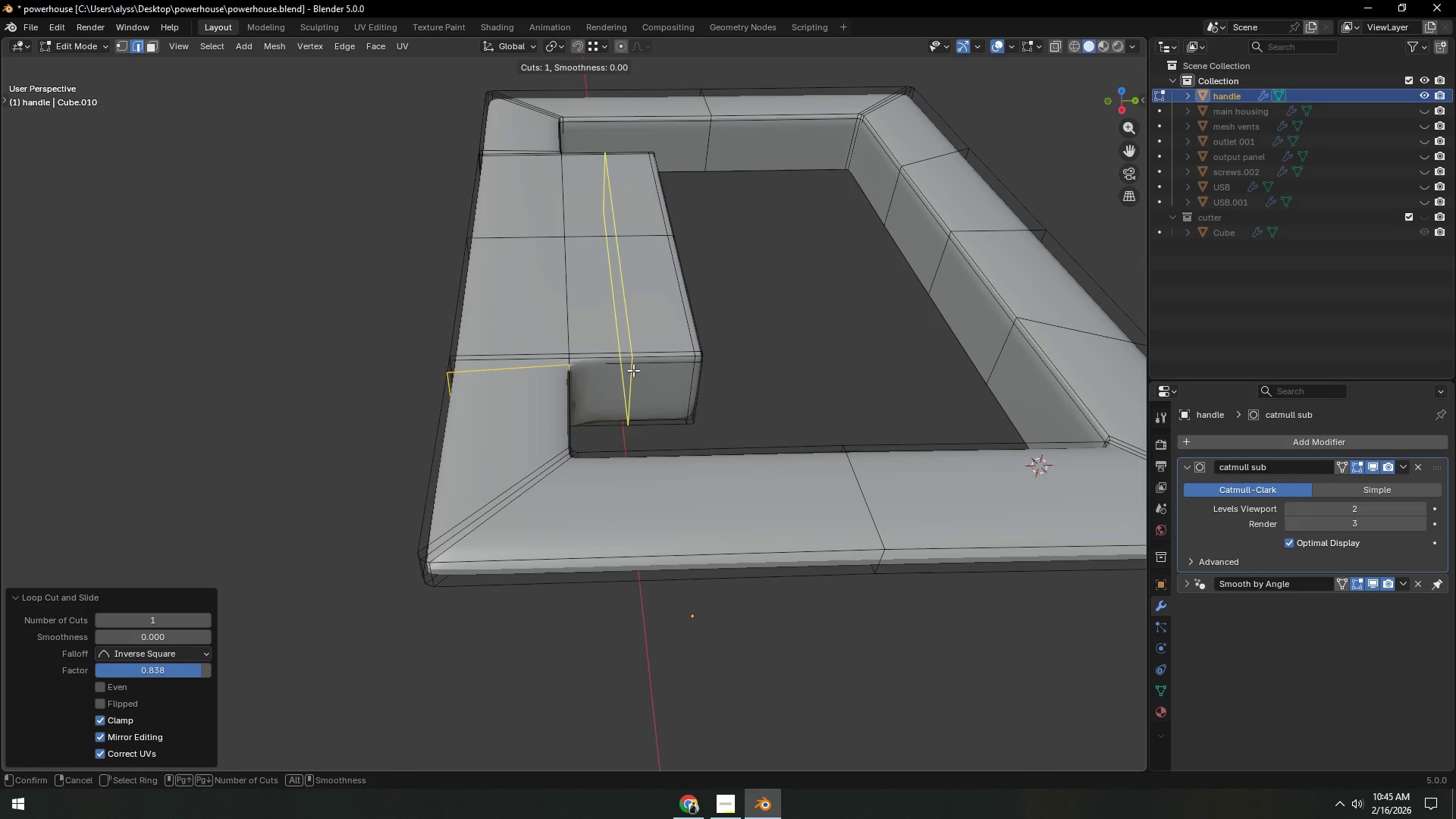 
left_click([633, 371])
 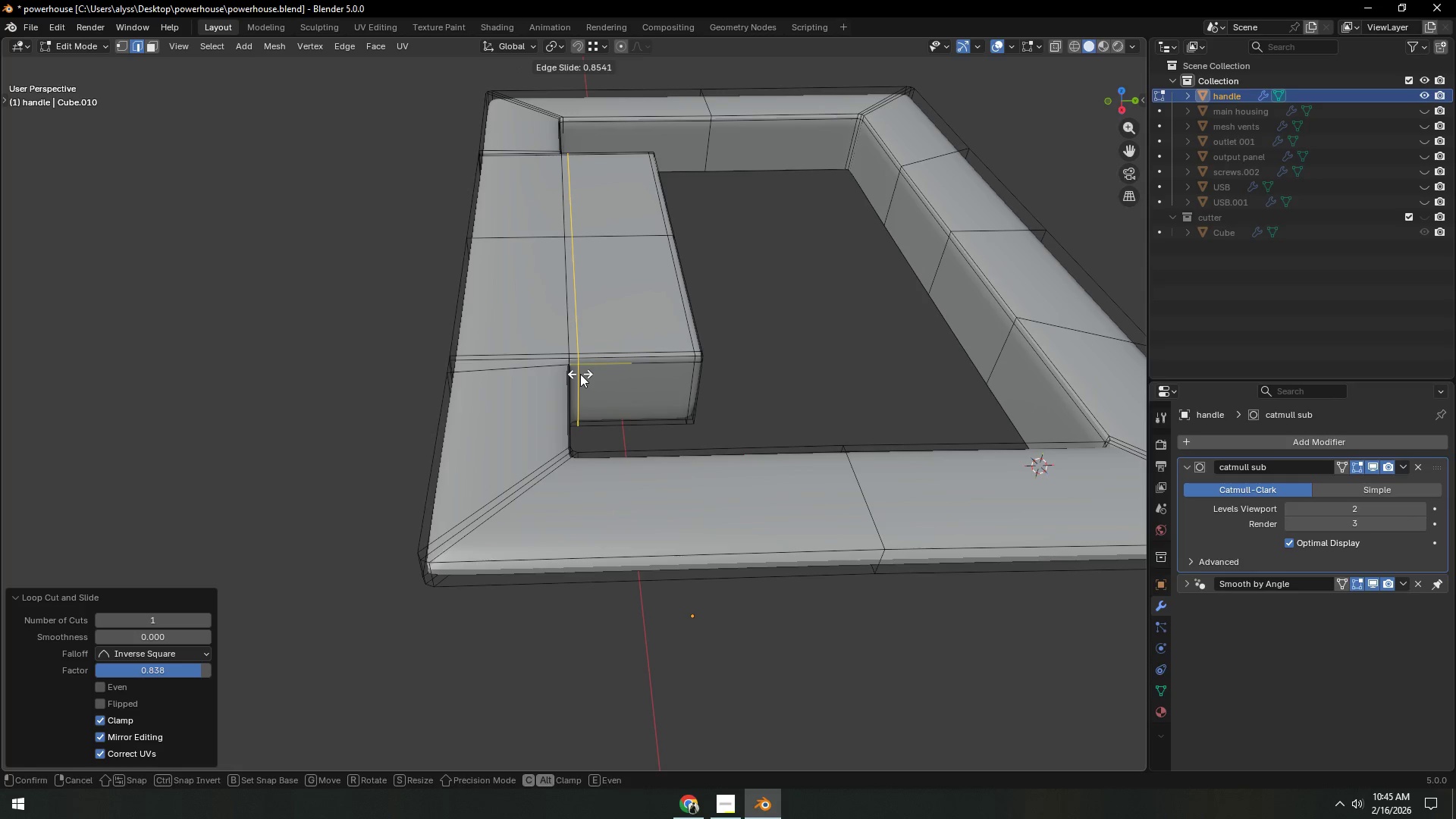 
left_click([579, 374])
 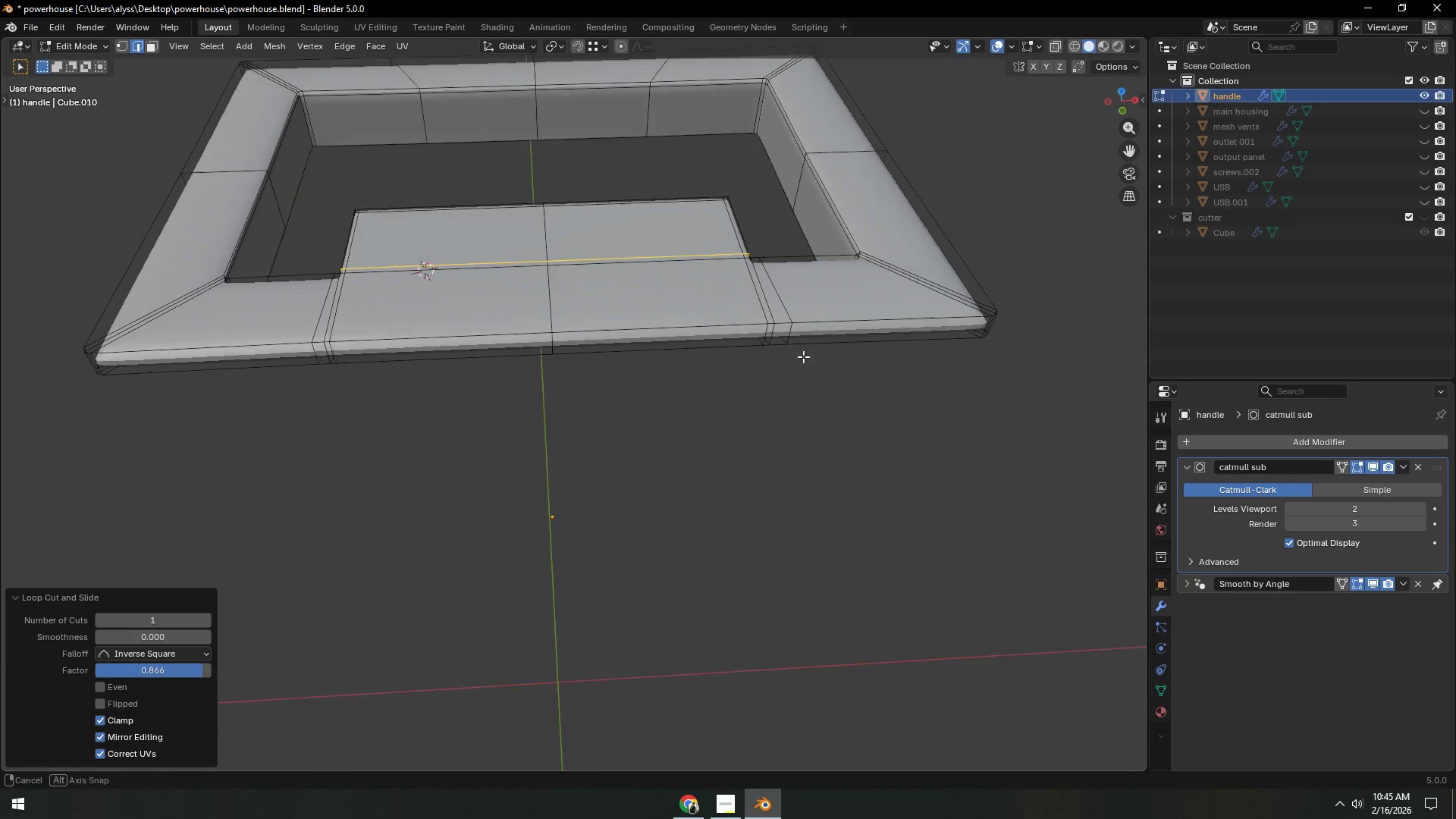 
left_click([836, 452])
 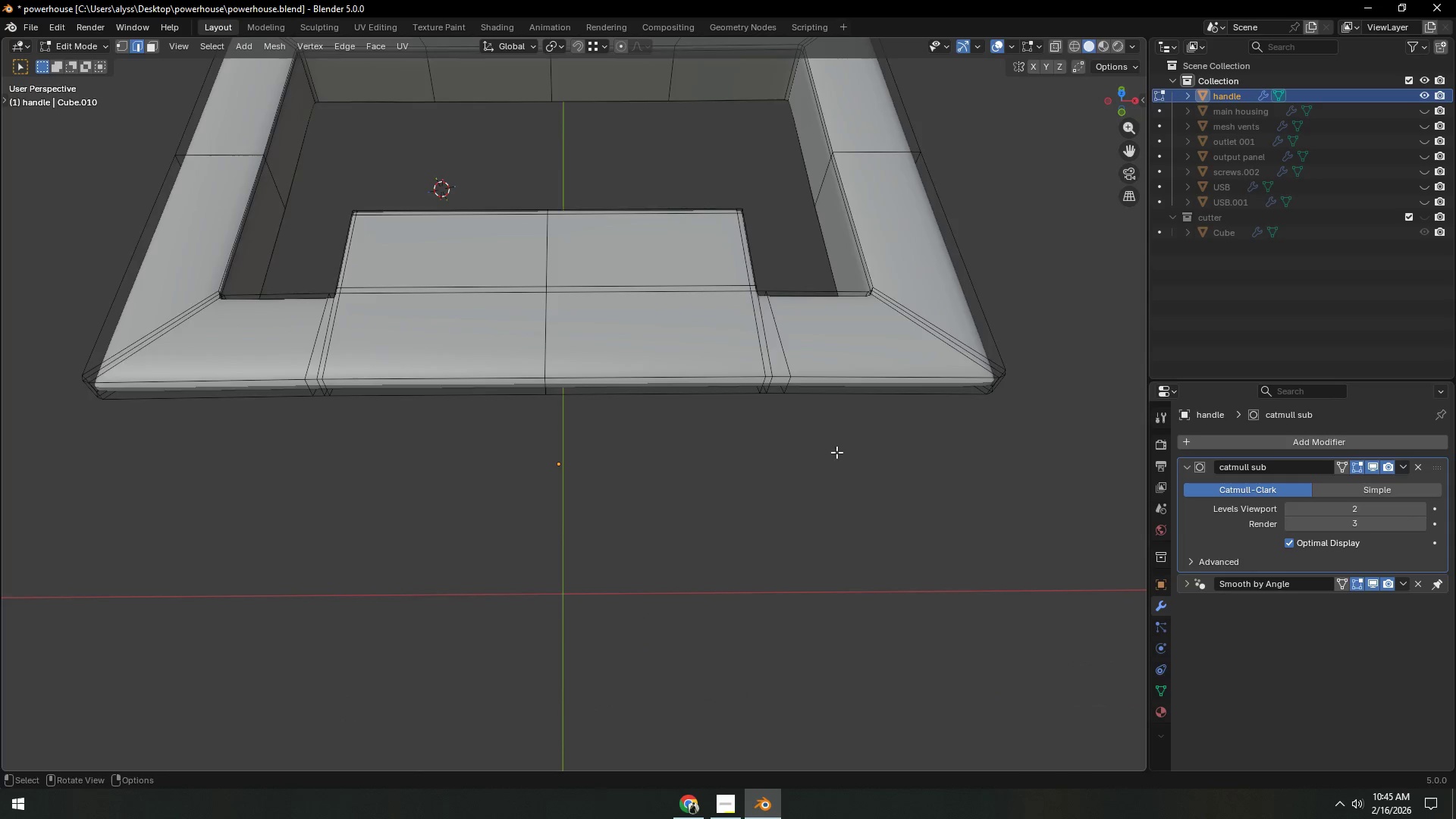 
key(Tab)
 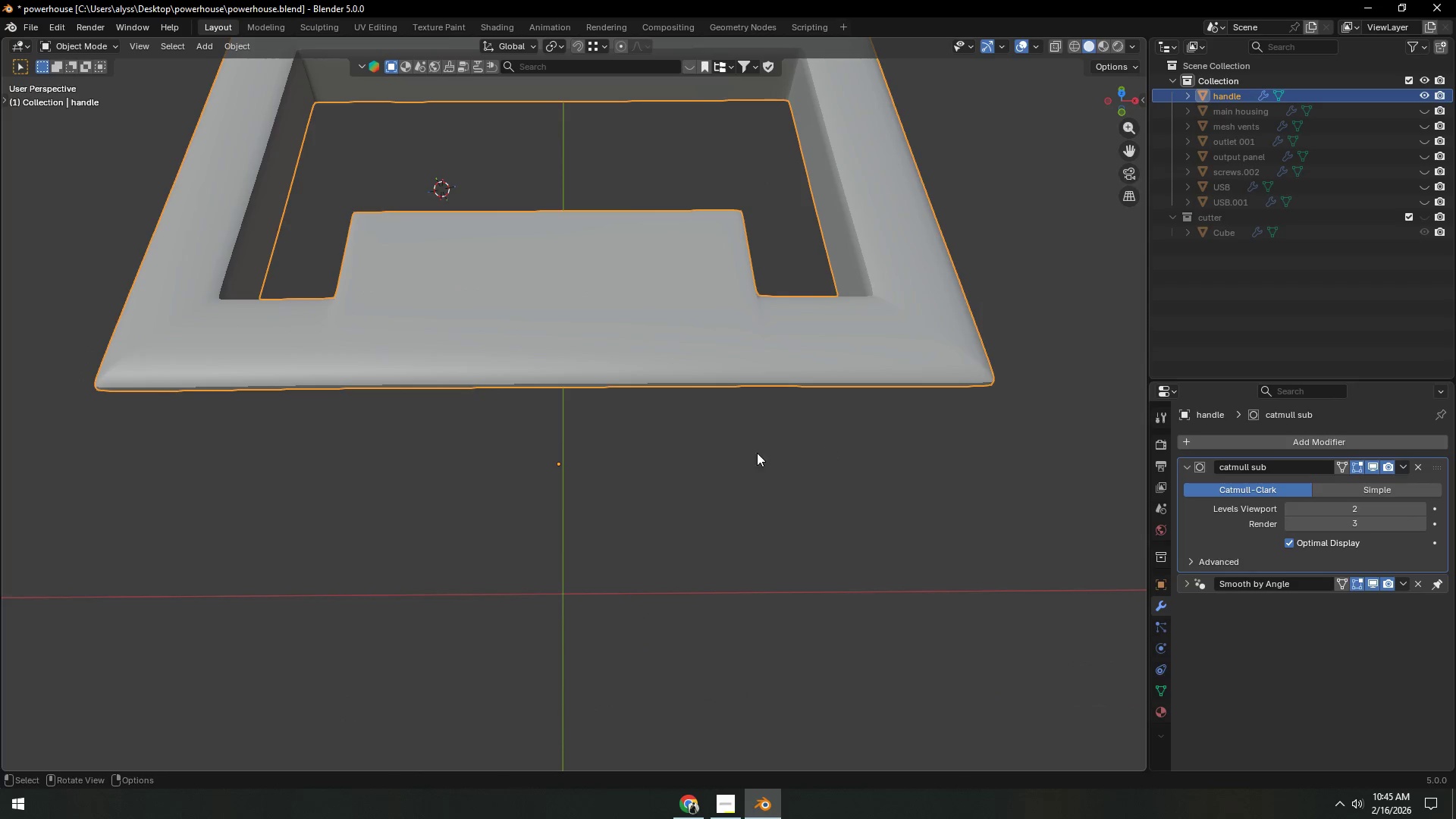 
scroll: coordinate [622, 458], scroll_direction: down, amount: 2.0
 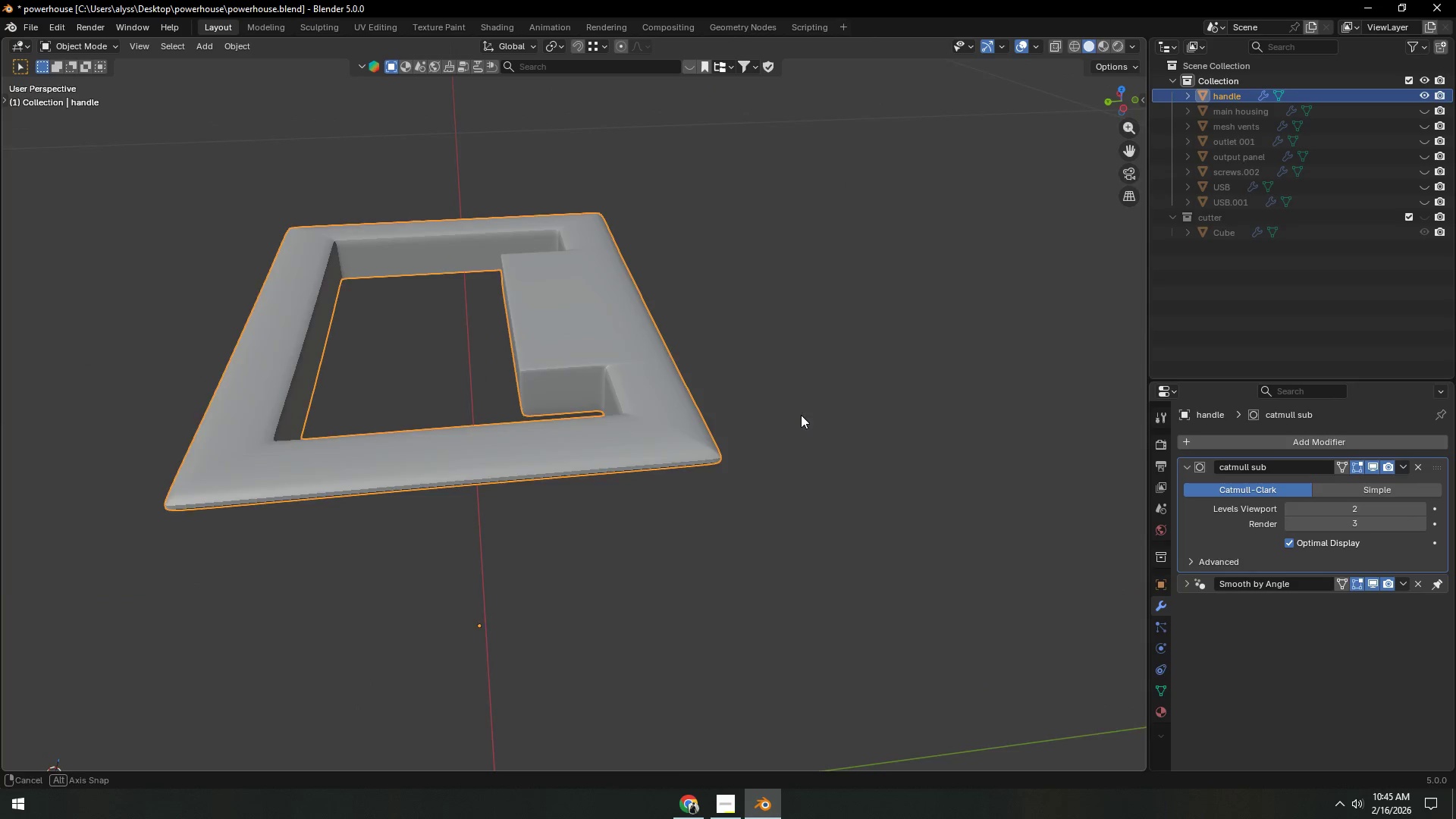 
scroll: coordinate [763, 431], scroll_direction: up, amount: 5.0
 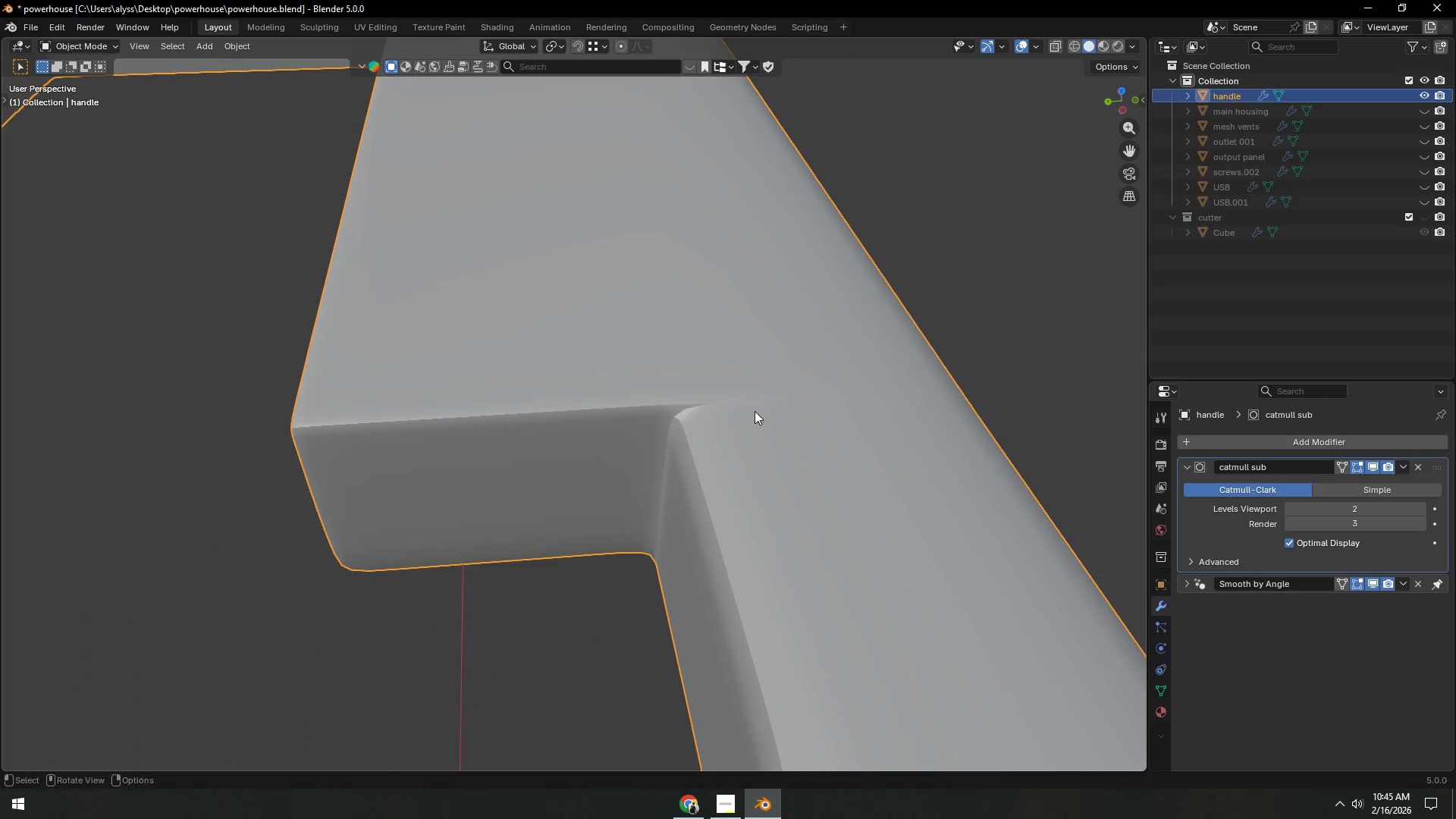 
left_click([775, 408])
 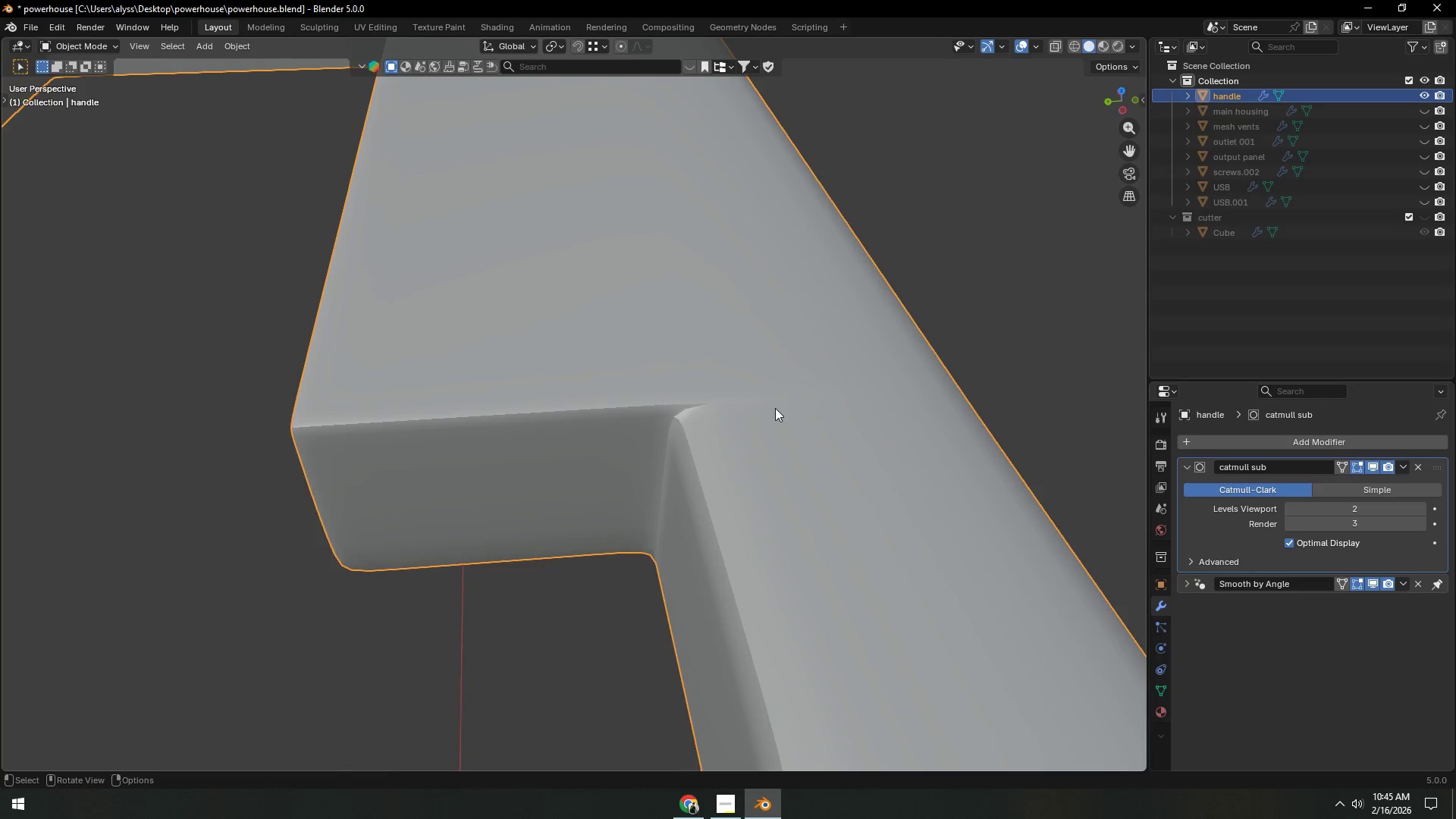 
key(Tab)
 